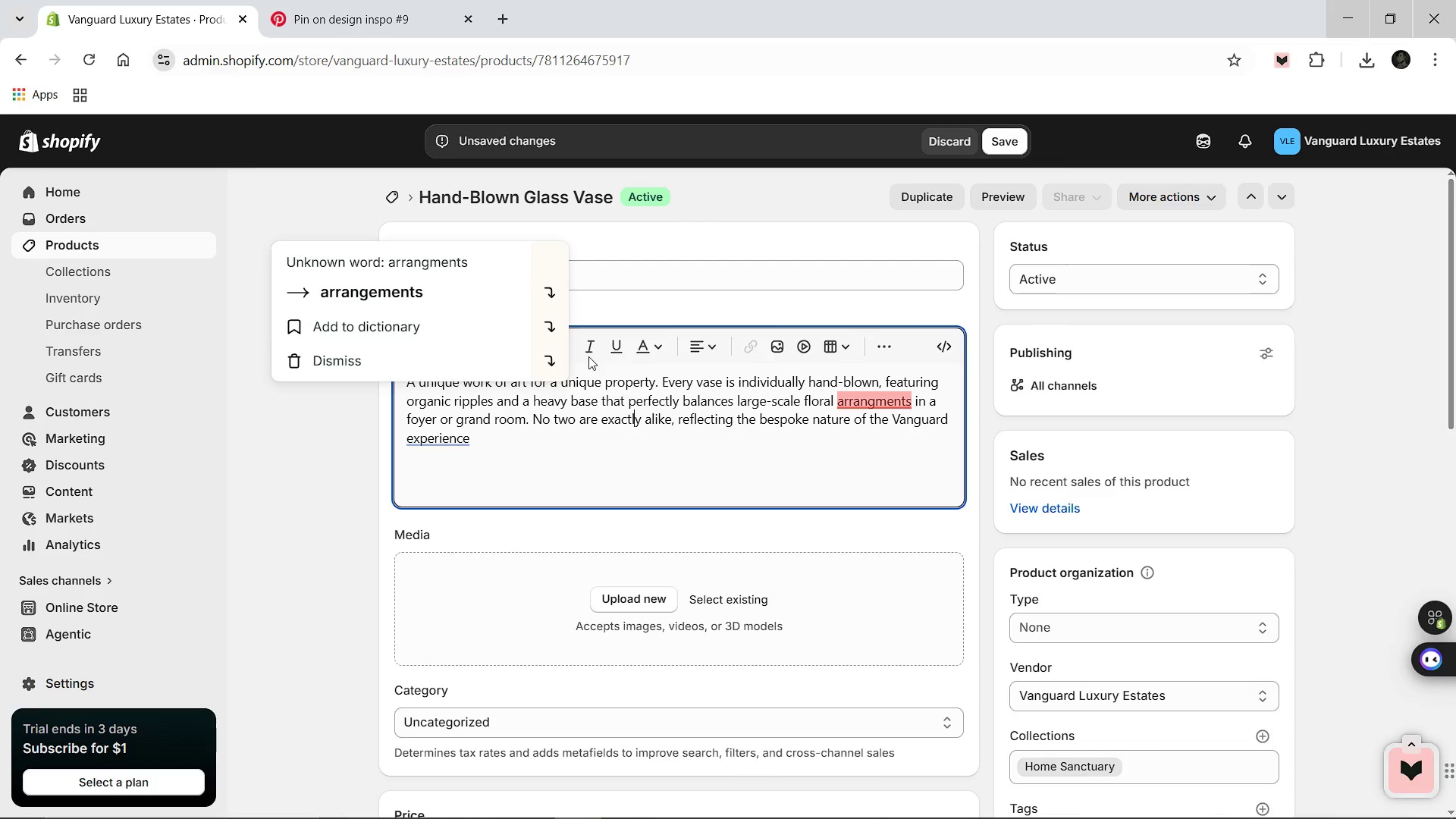 
left_click([438, 303])
 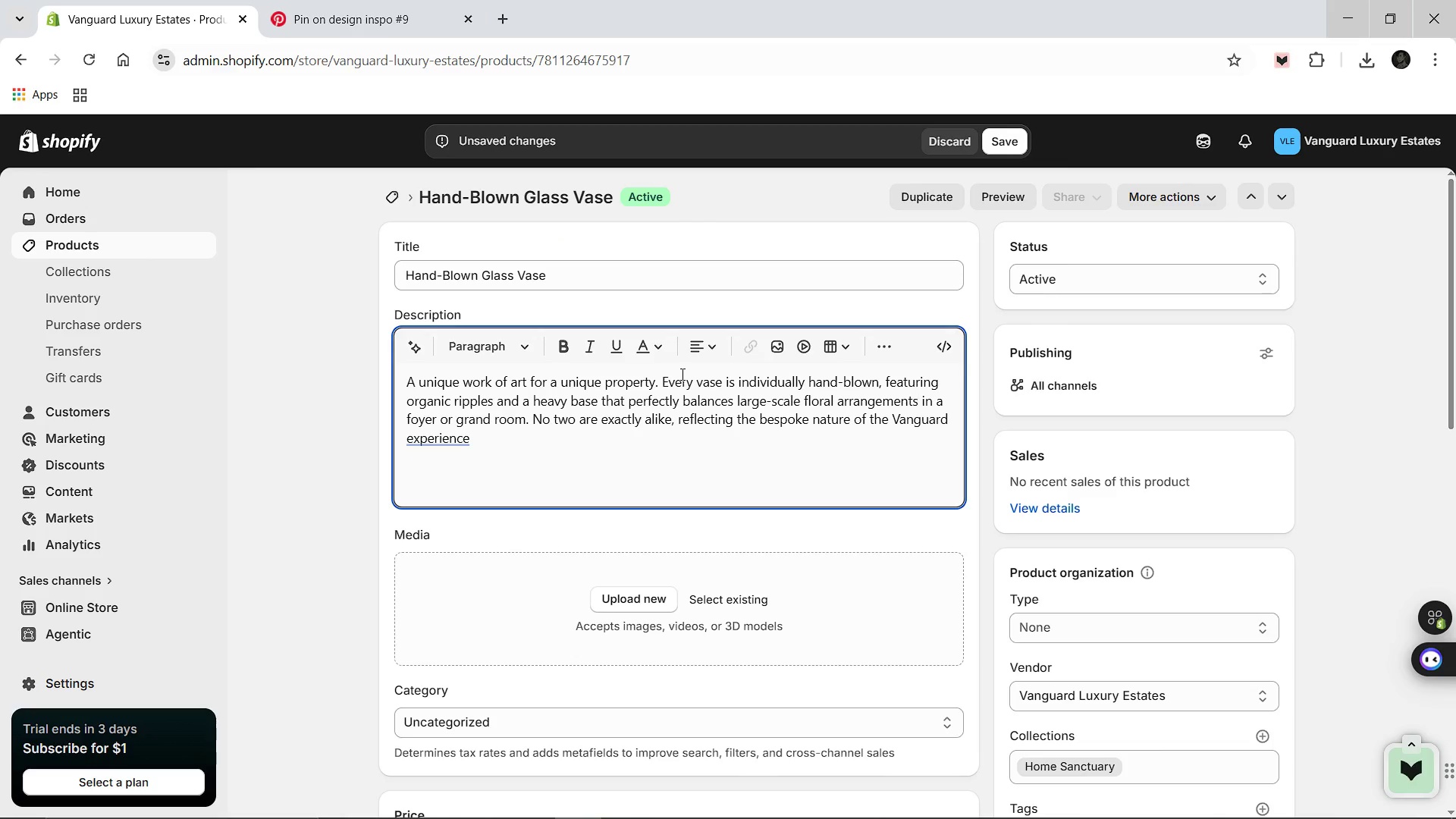 
scroll: coordinate [682, 376], scroll_direction: down, amount: 1.0
 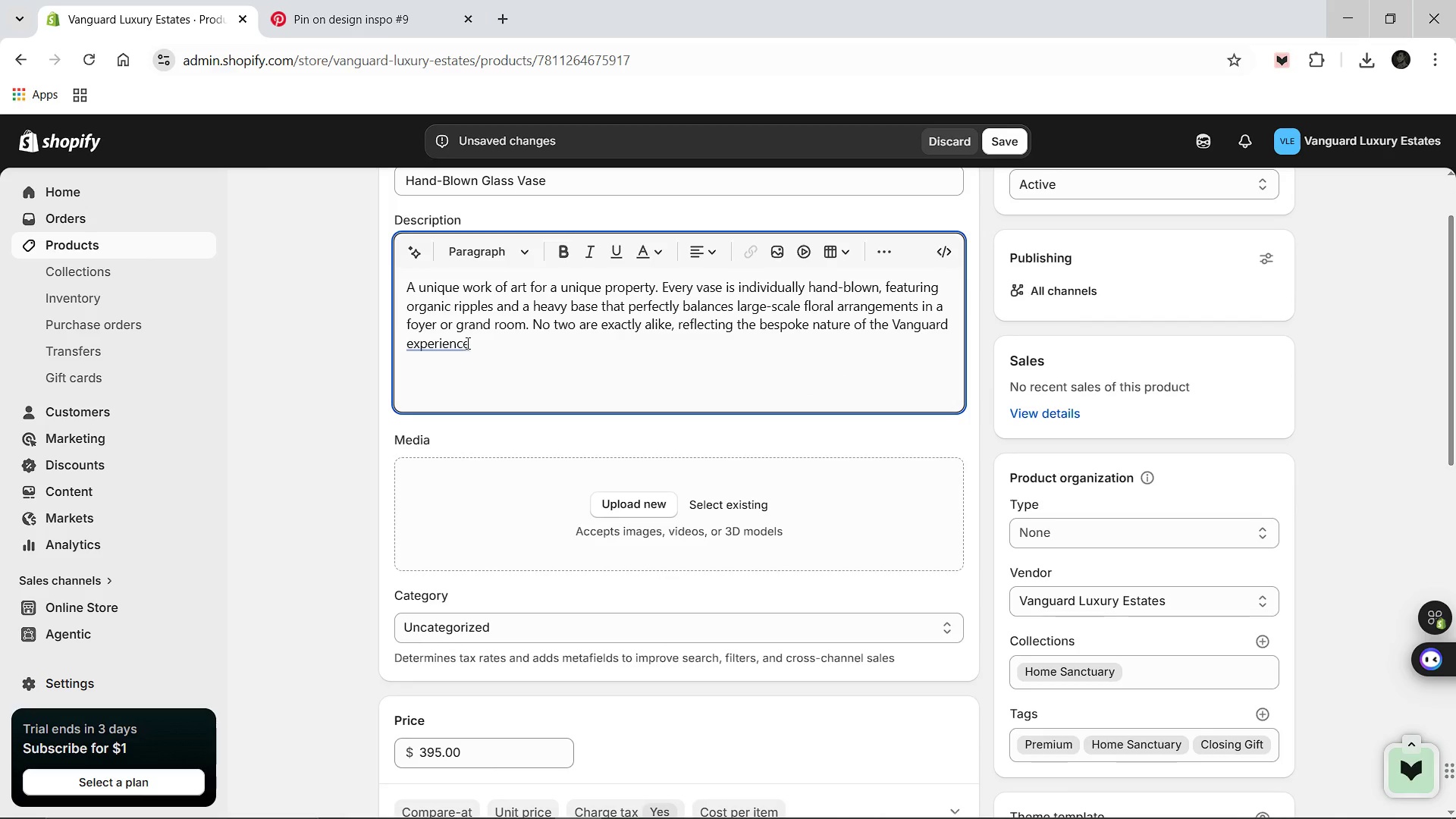 
left_click([471, 343])
 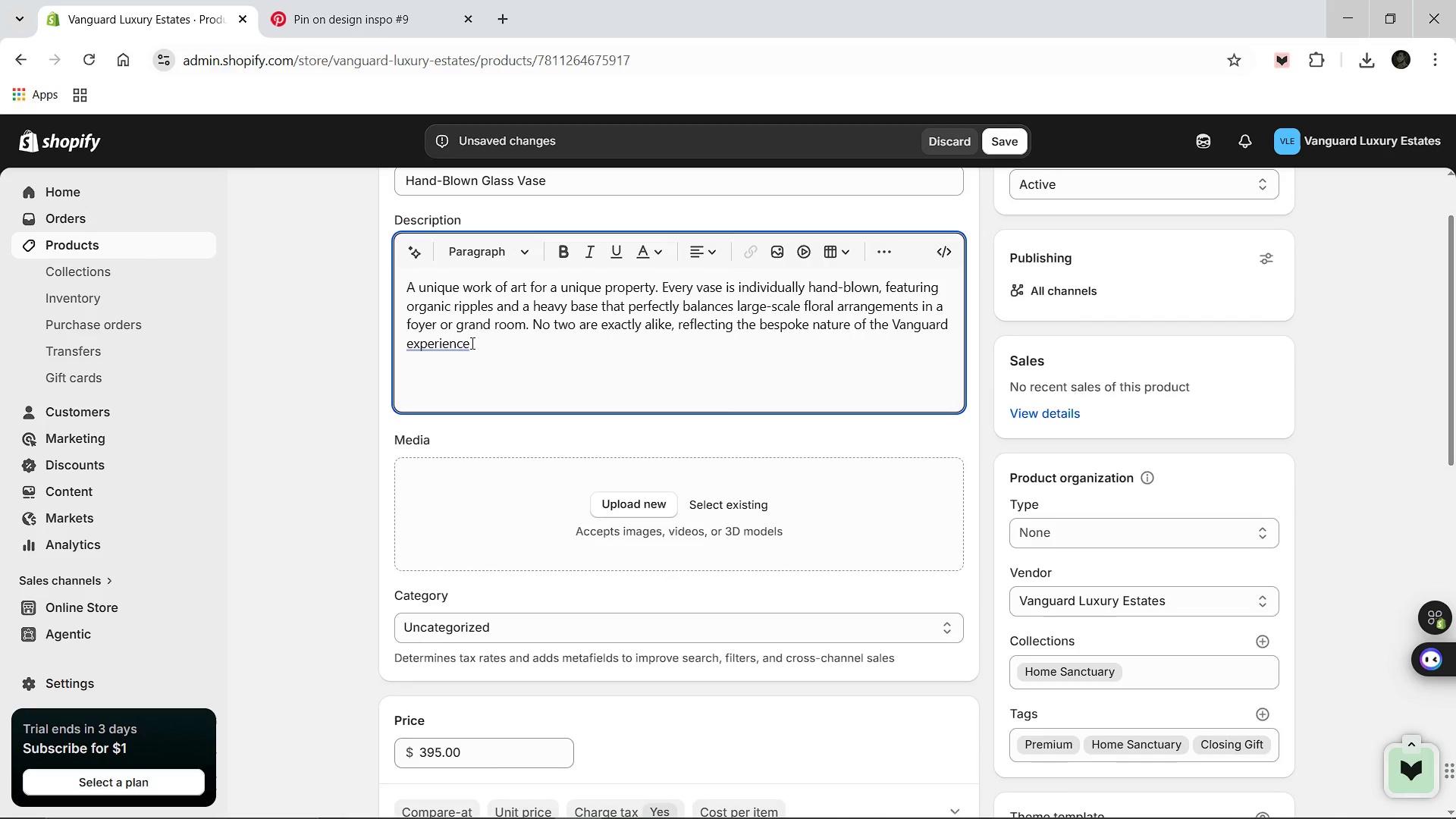 
key(Period)
 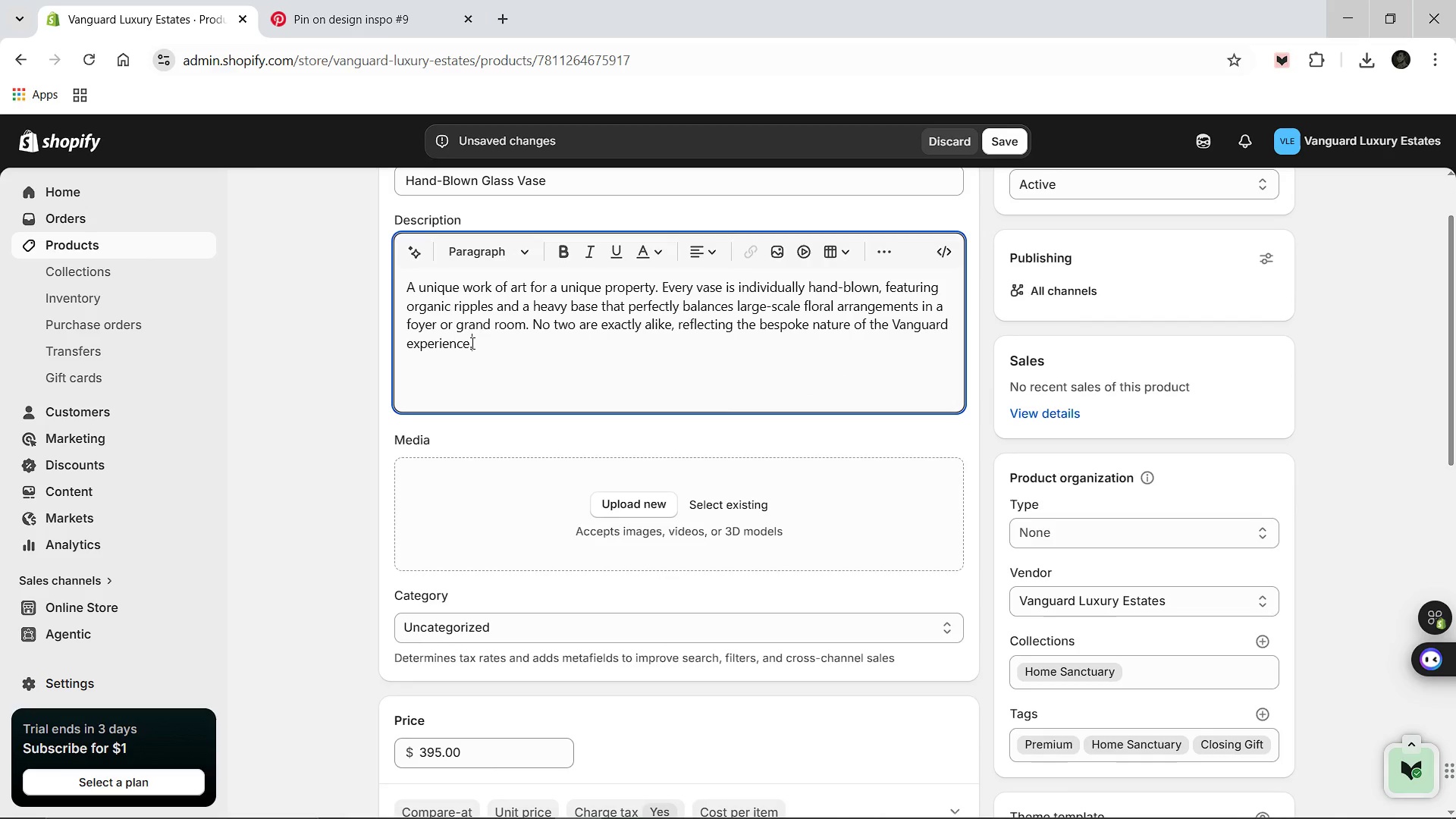 
wait(8.16)
 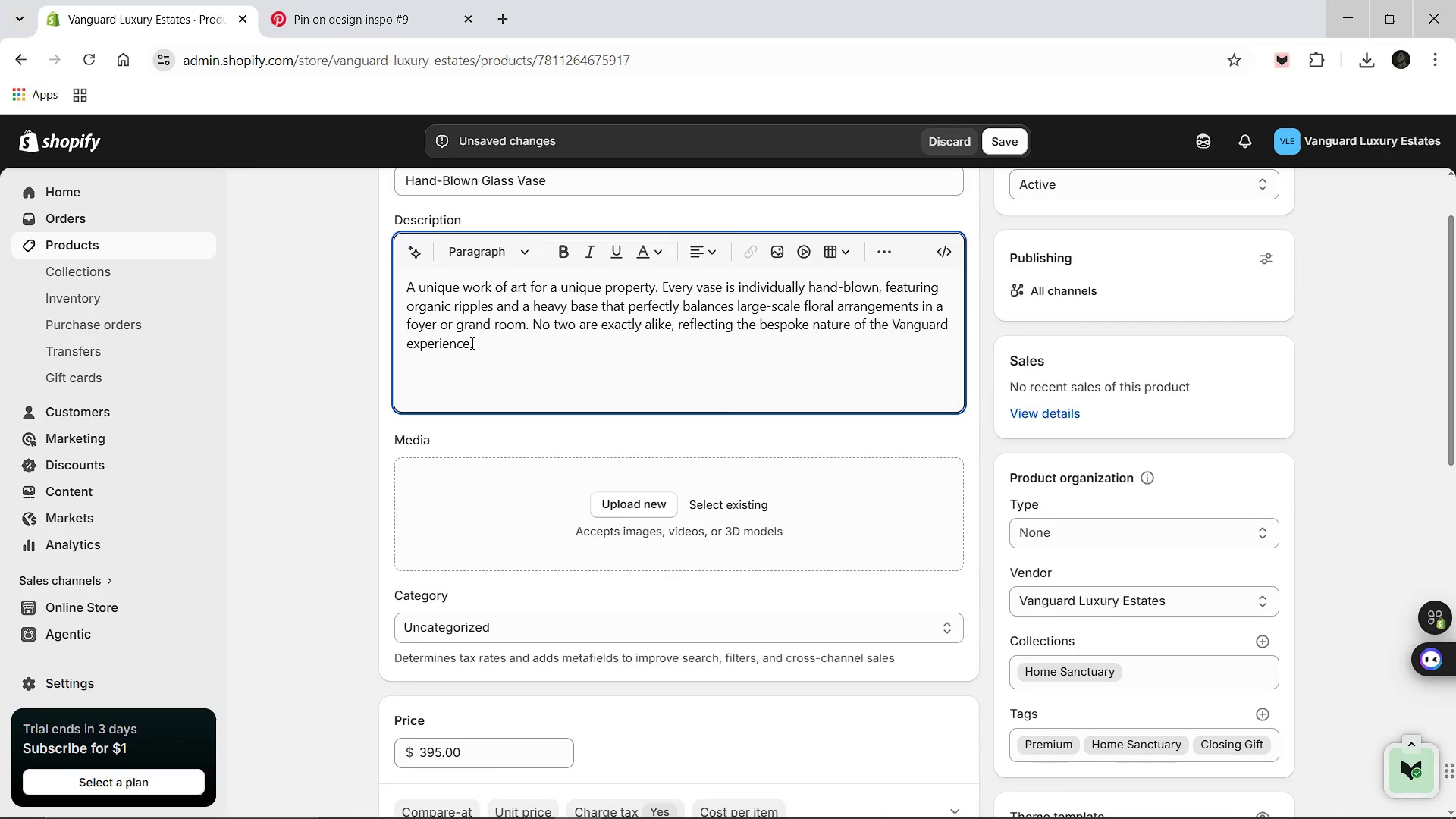 
left_click([1050, 518])
 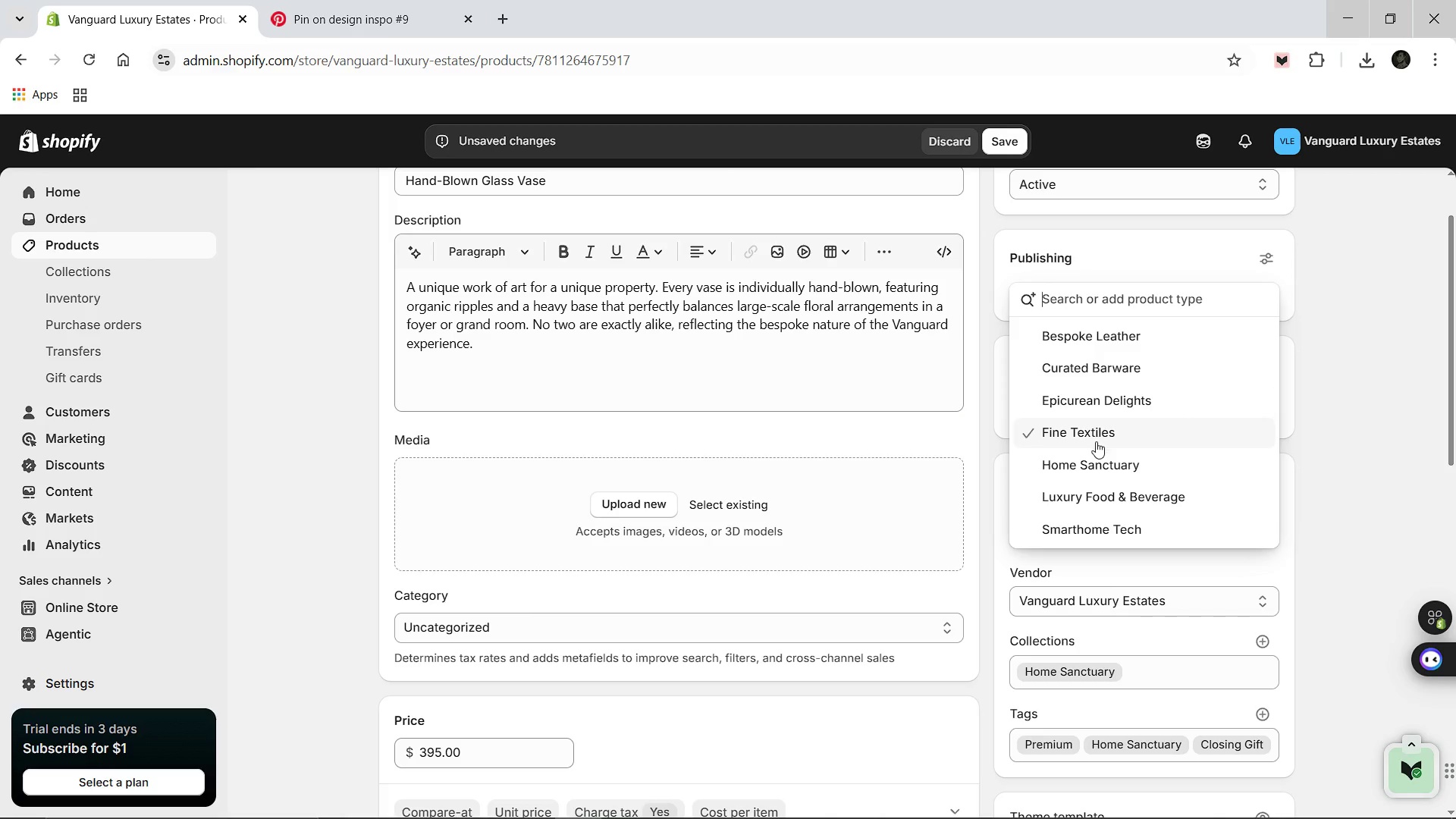 
left_click([1084, 460])
 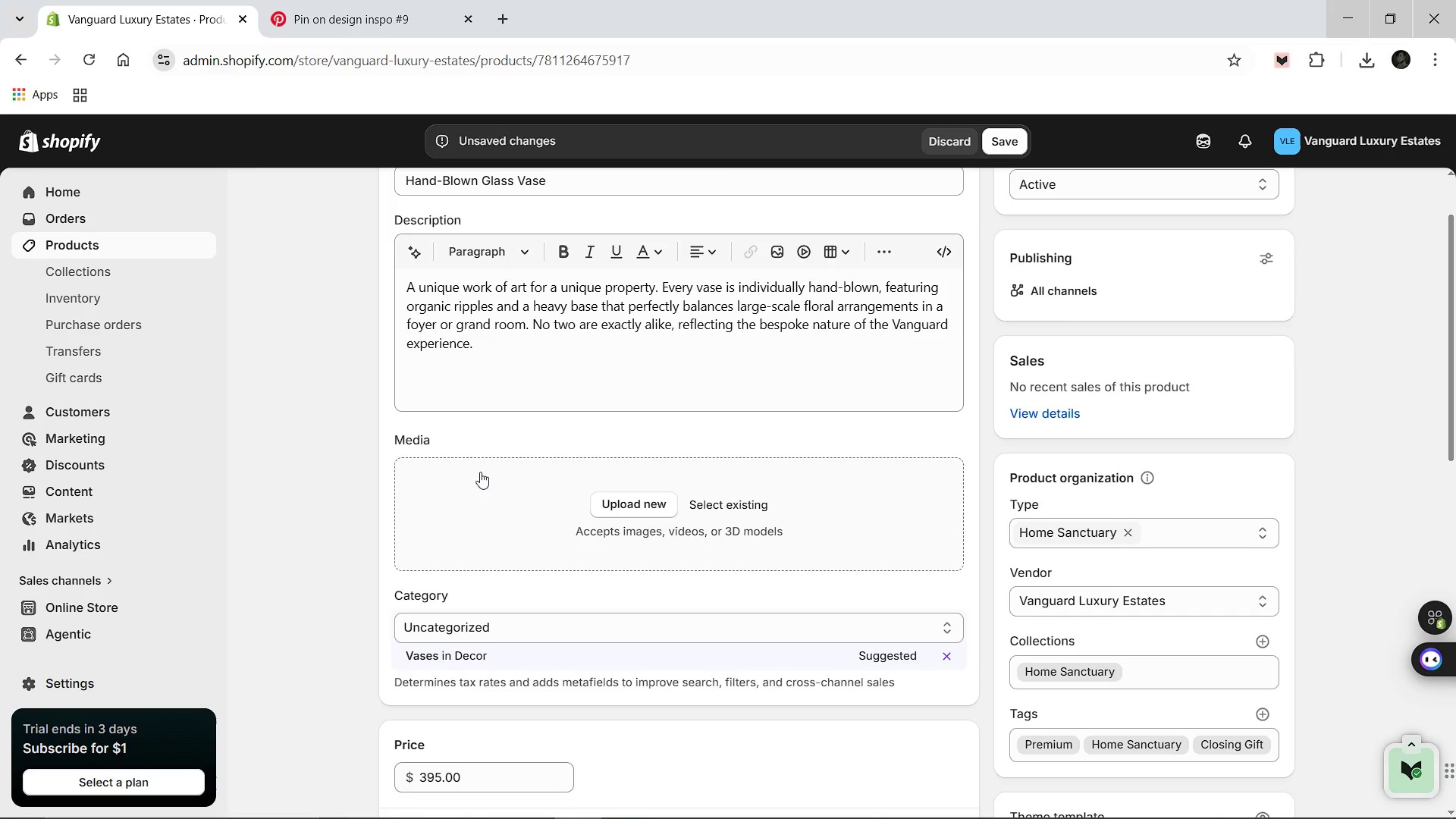 
scroll: coordinate [485, 485], scroll_direction: down, amount: 6.0
 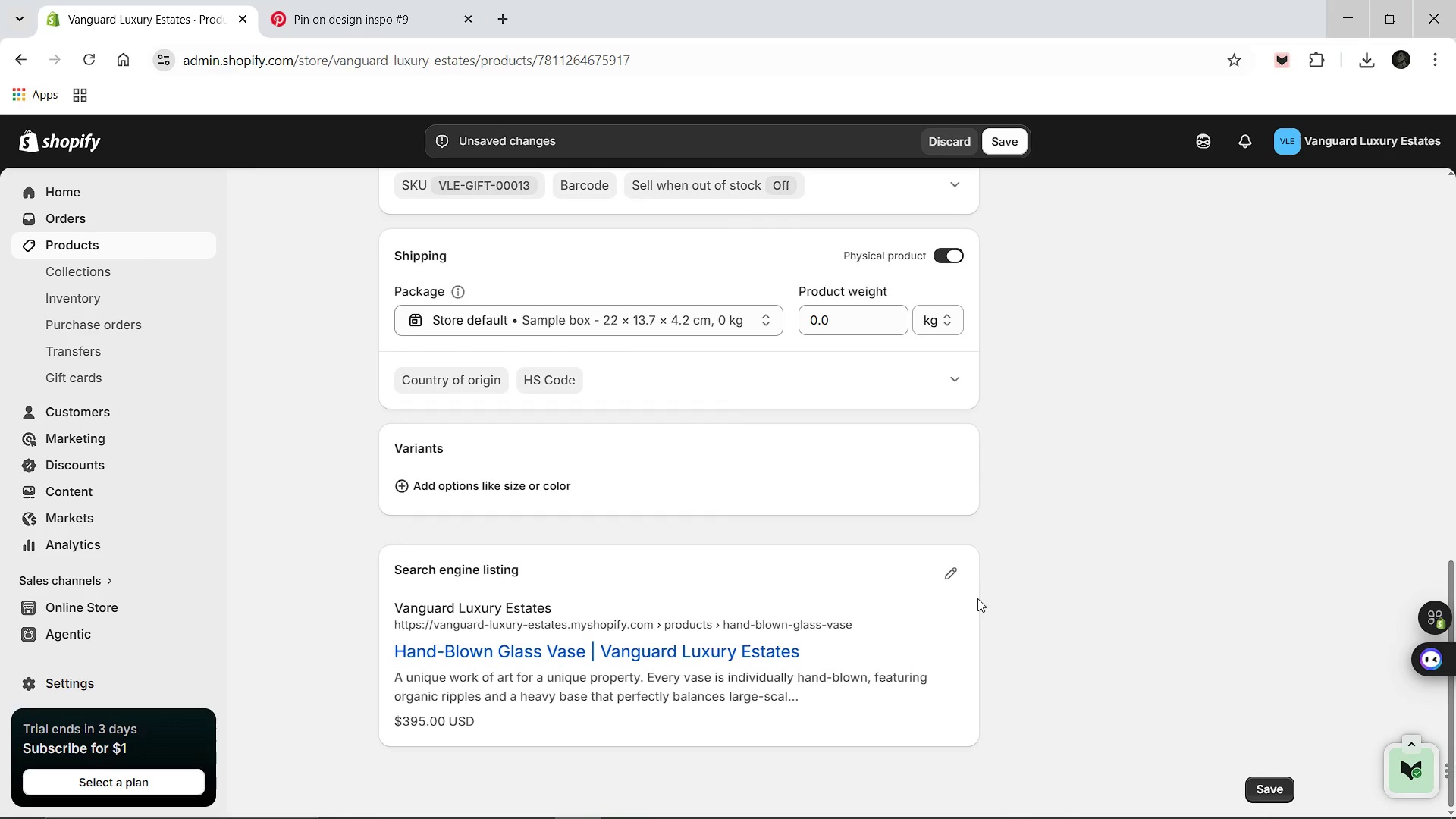 
left_click([951, 579])
 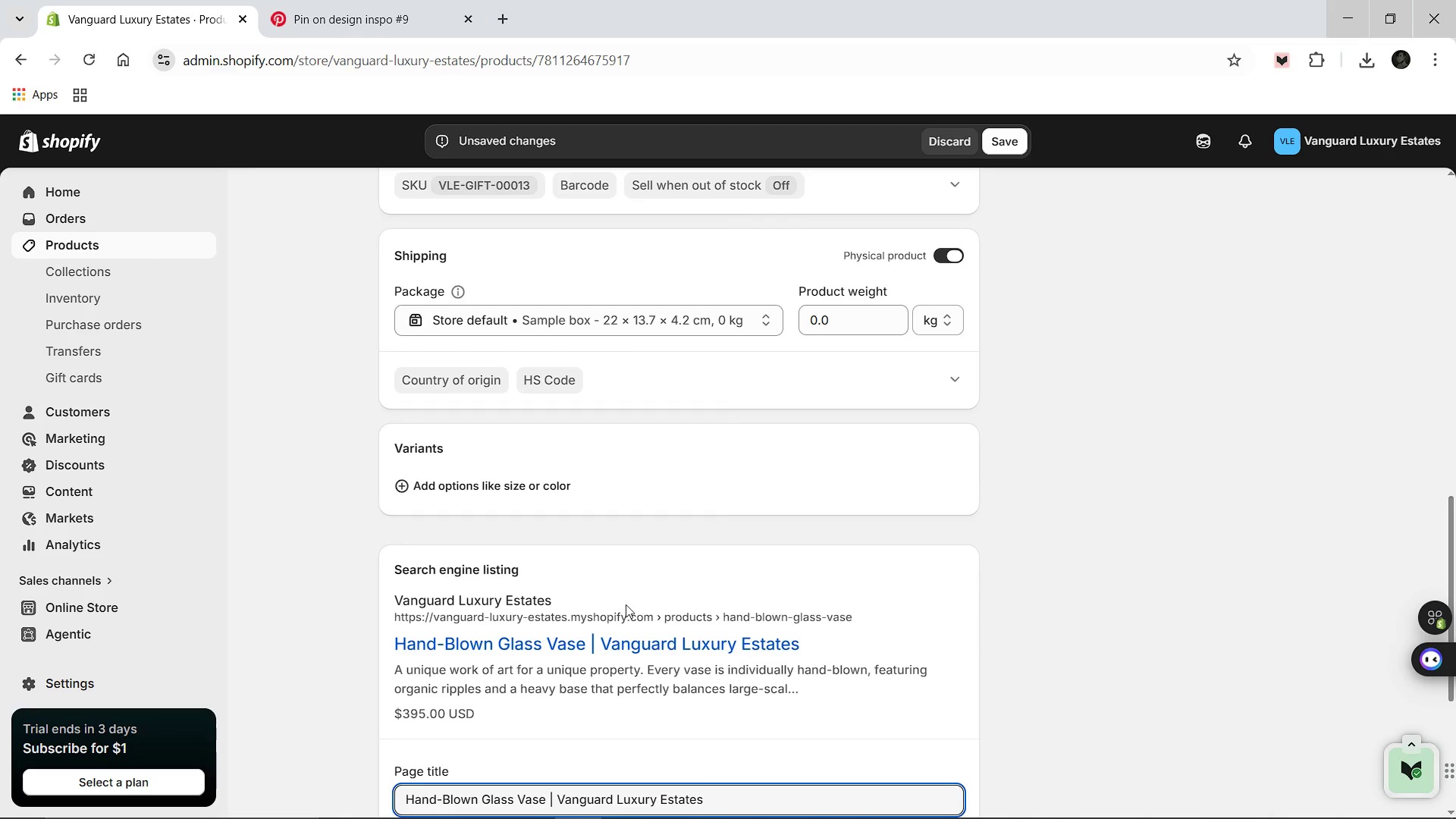 
scroll: coordinate [626, 604], scroll_direction: down, amount: 4.0
 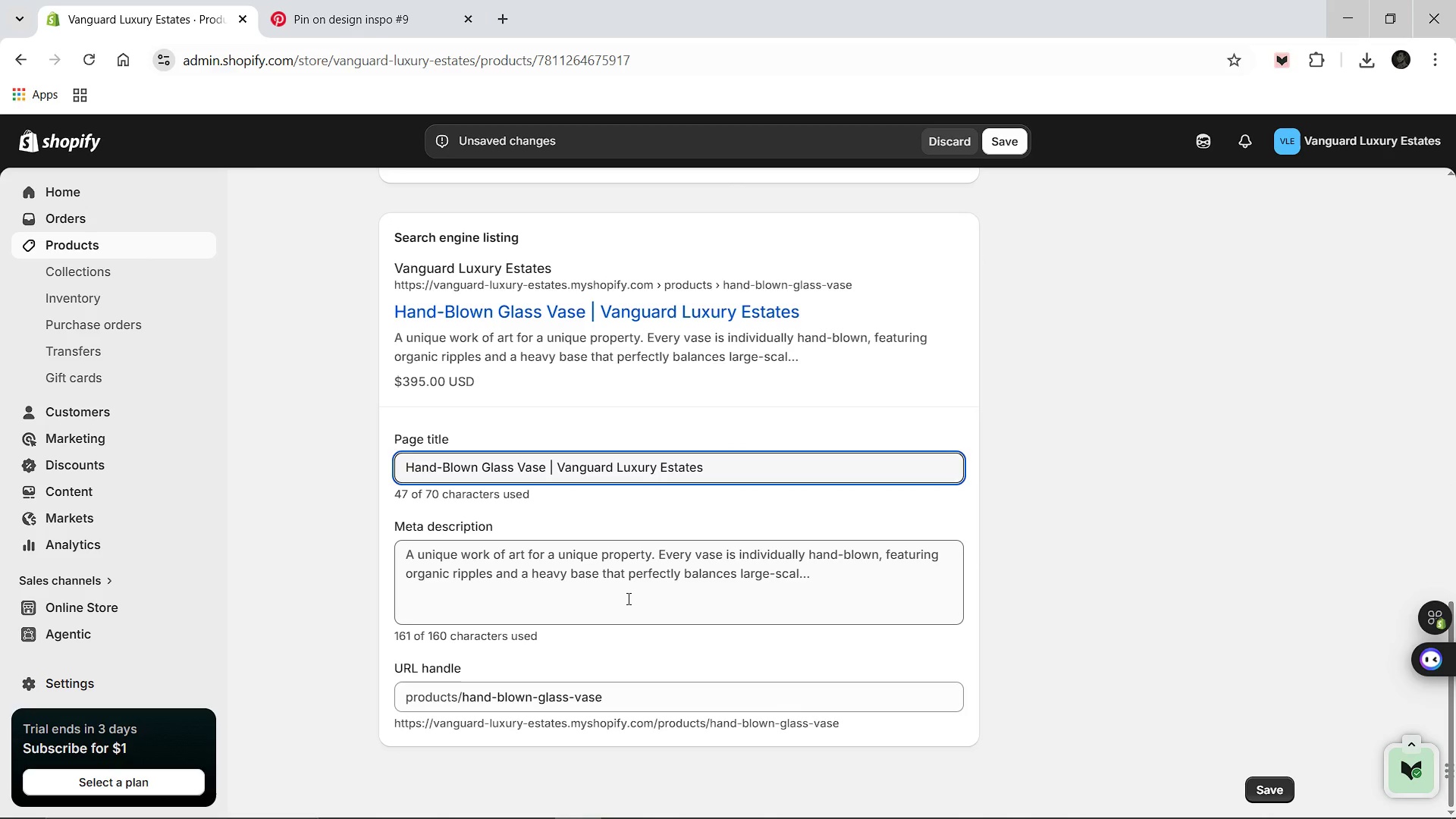 
left_click([627, 598])
 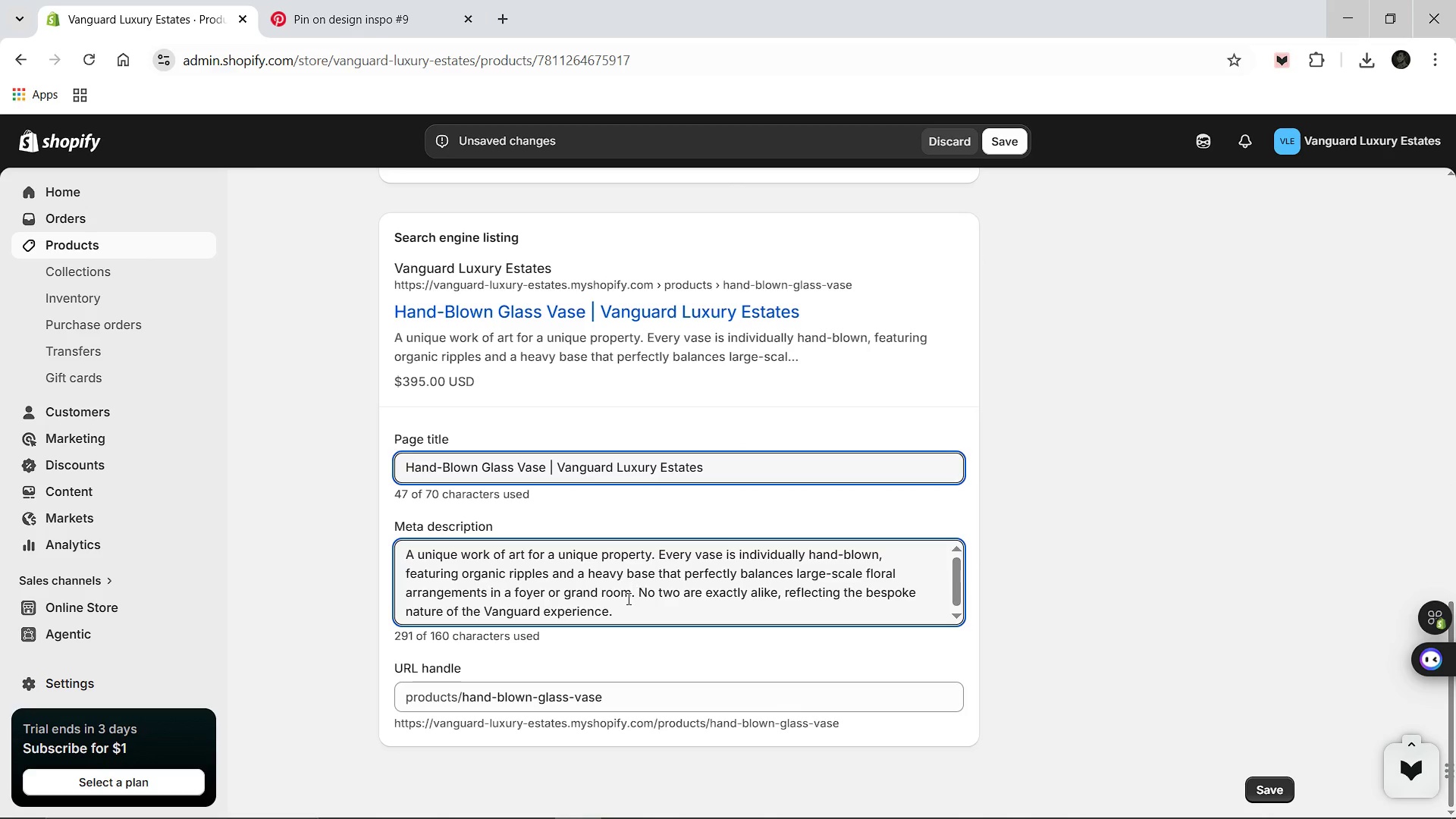 
key(Control+A)
 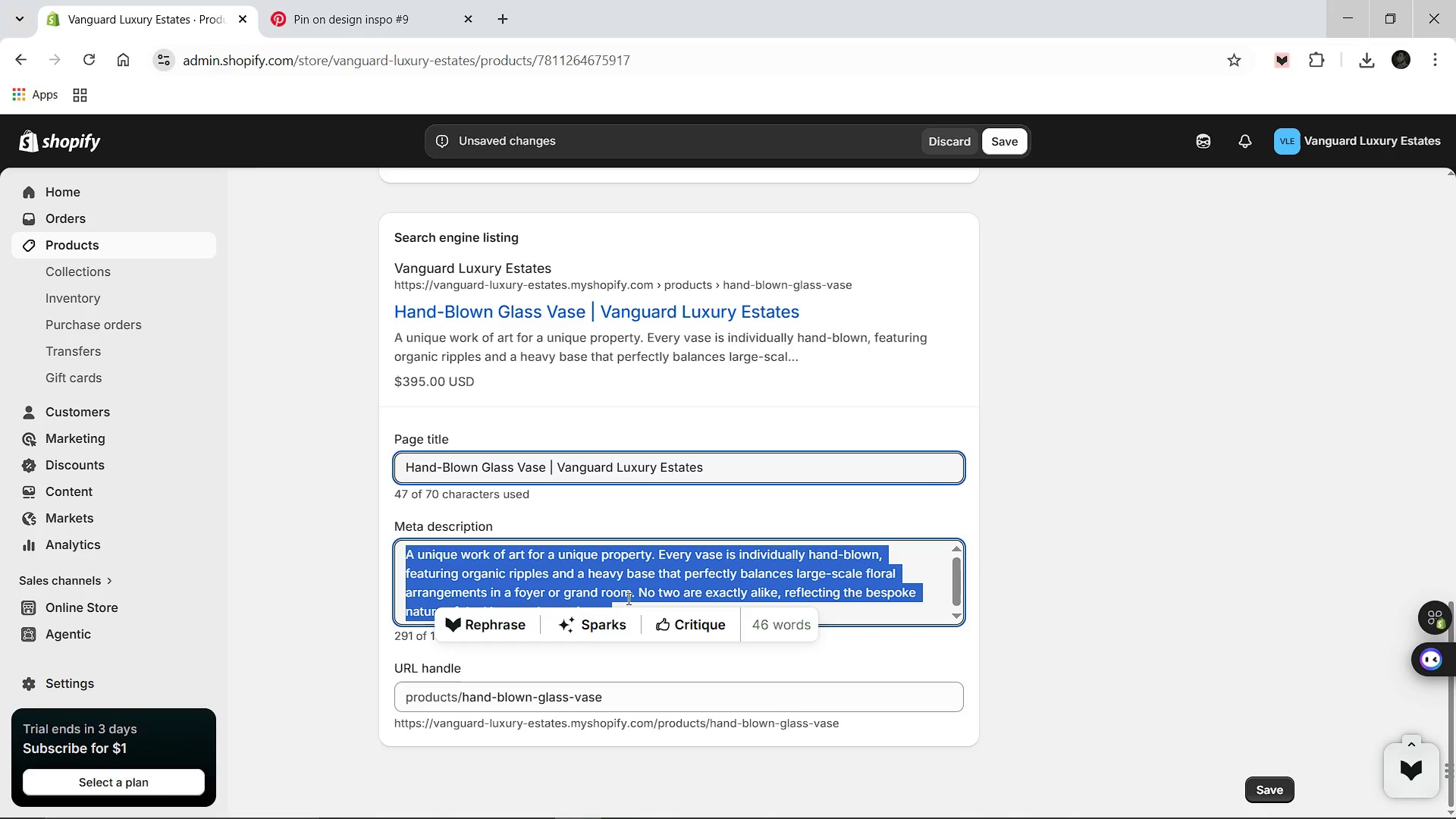 
type(Unique hand-blown glass vase for luxury interior design. A bespoke artisan home decor gift.)
 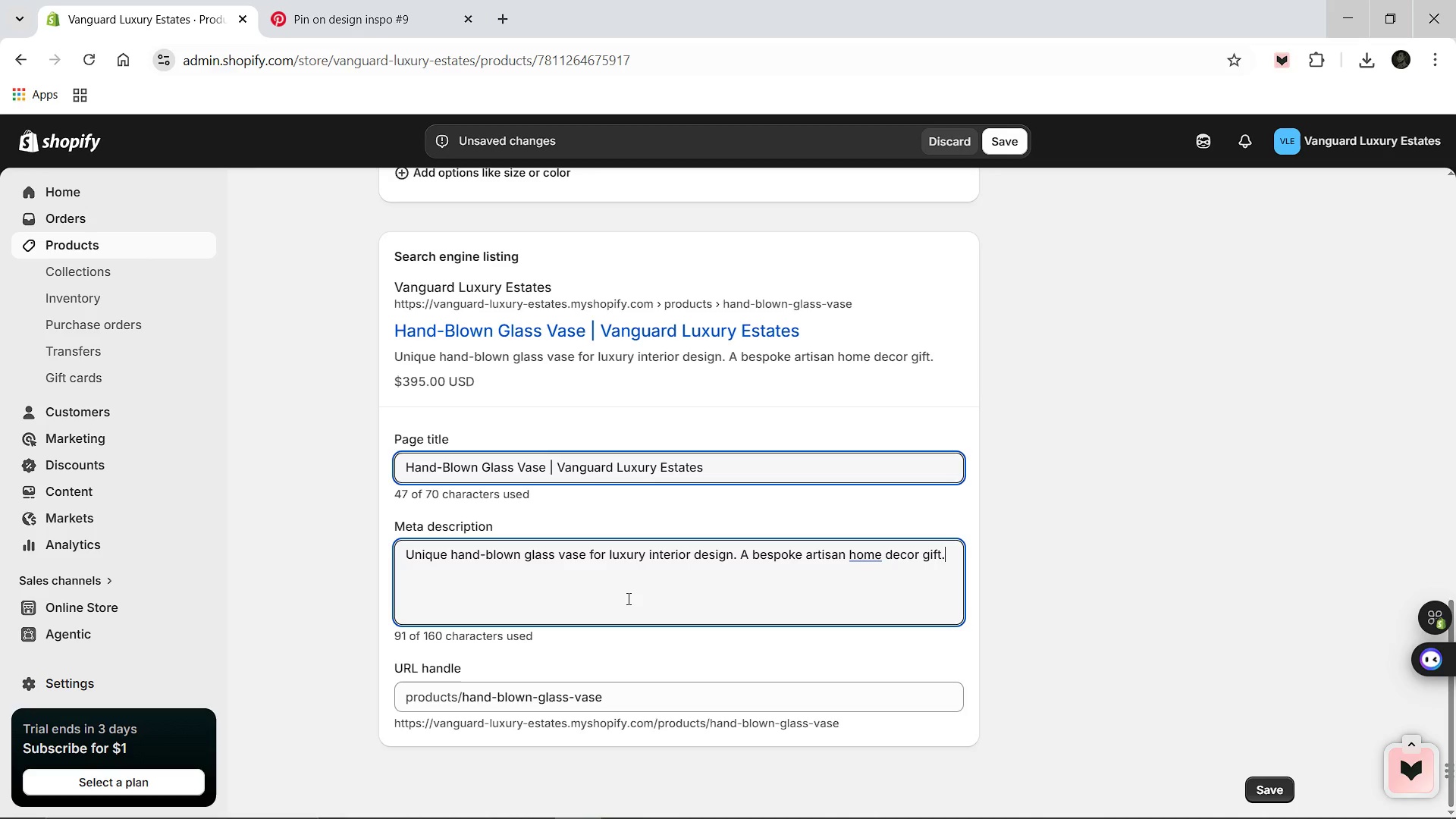 
scroll: coordinate [695, 571], scroll_direction: up, amount: 13.0
 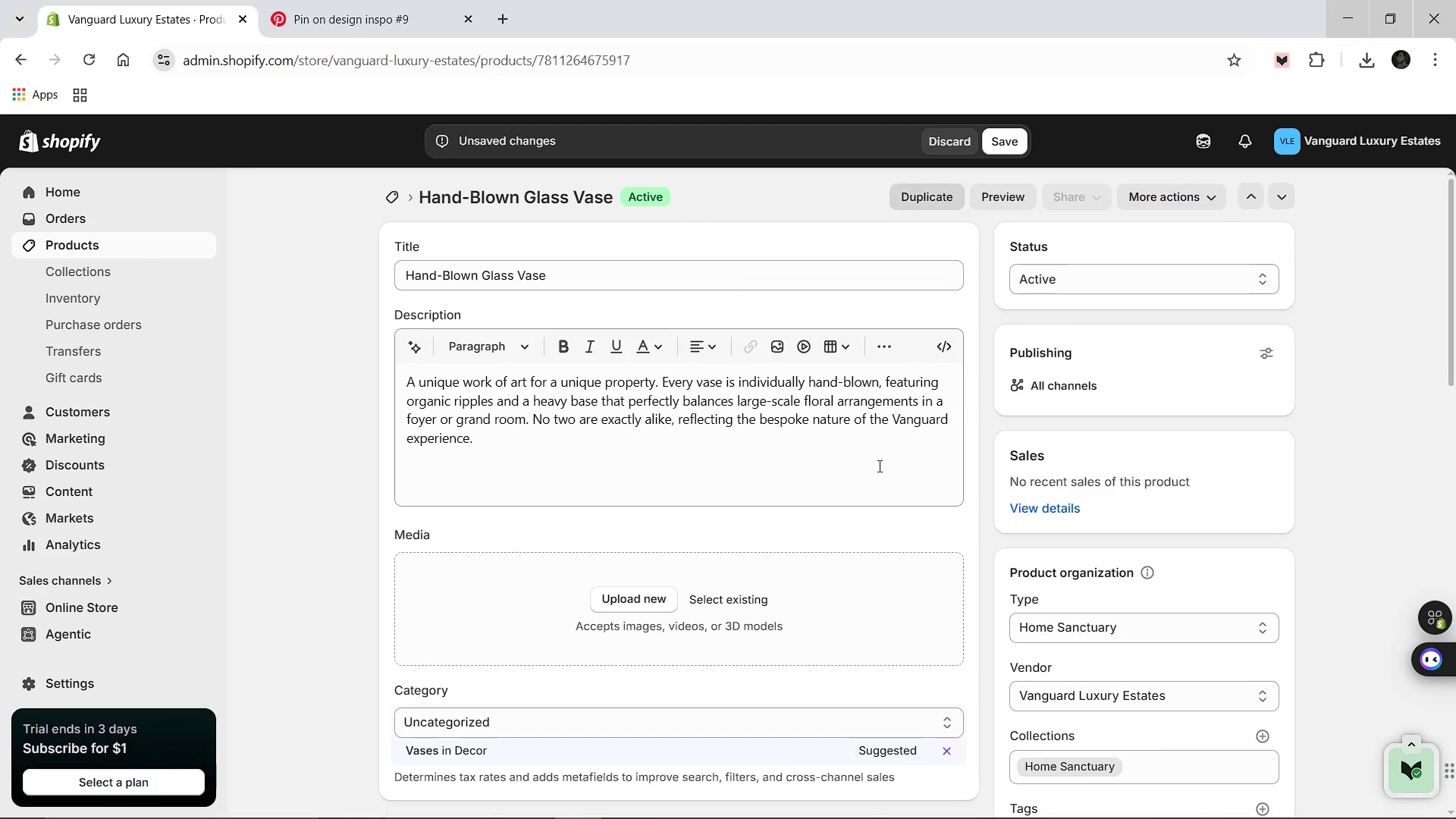 
scroll: coordinate [868, 482], scroll_direction: down, amount: 1.0
 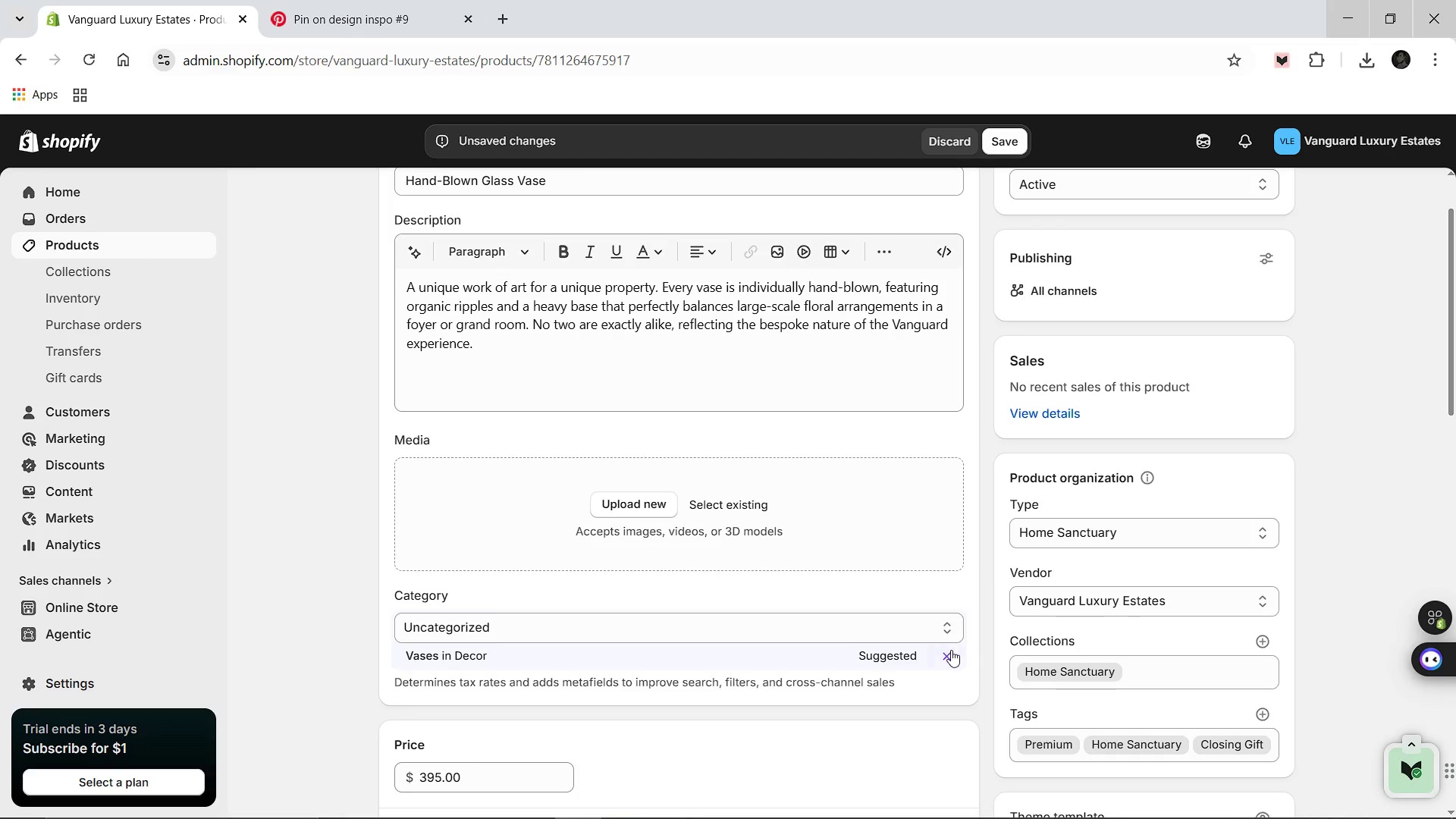 
left_click([949, 653])
 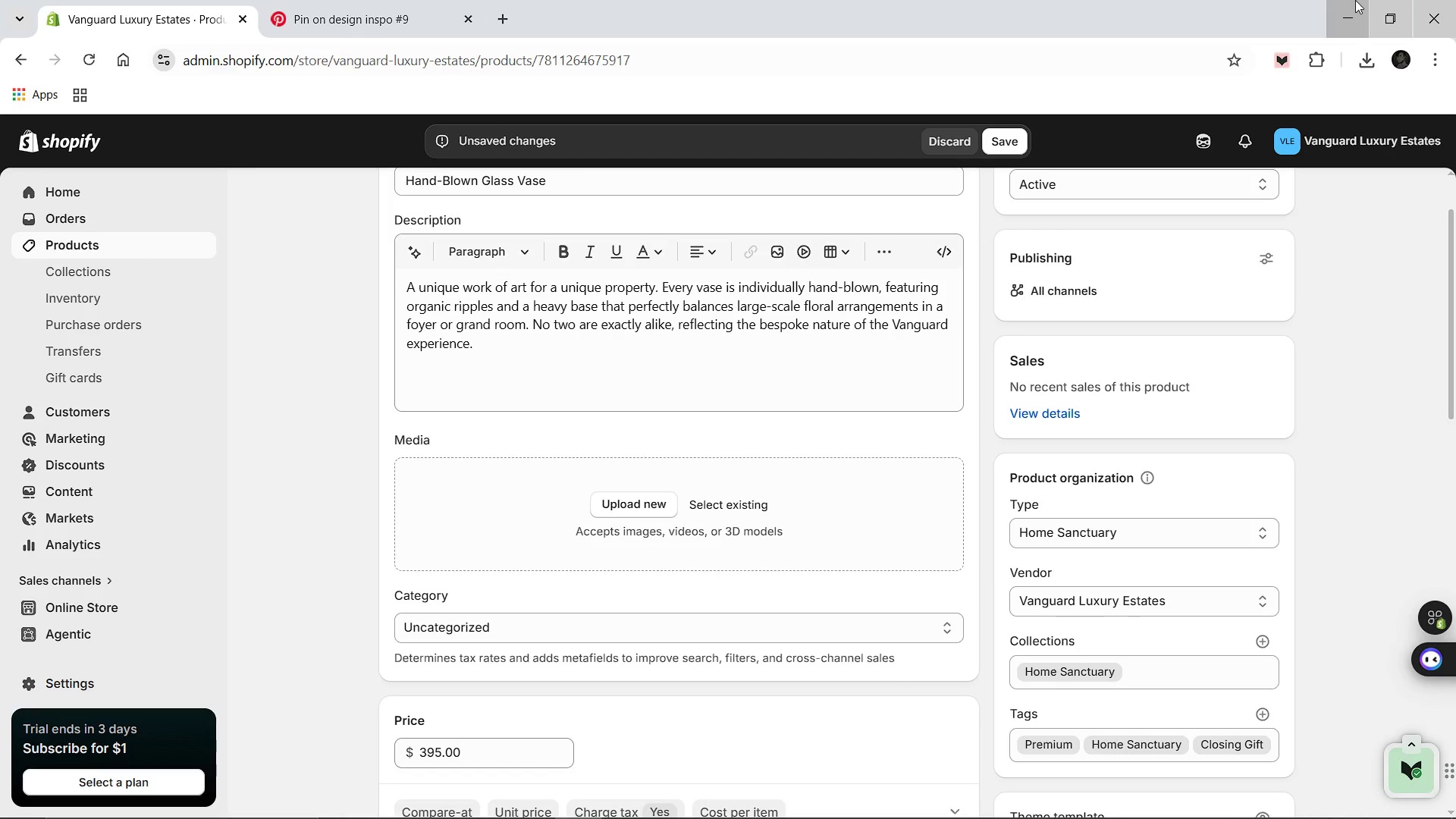 
left_click([1359, 67])
 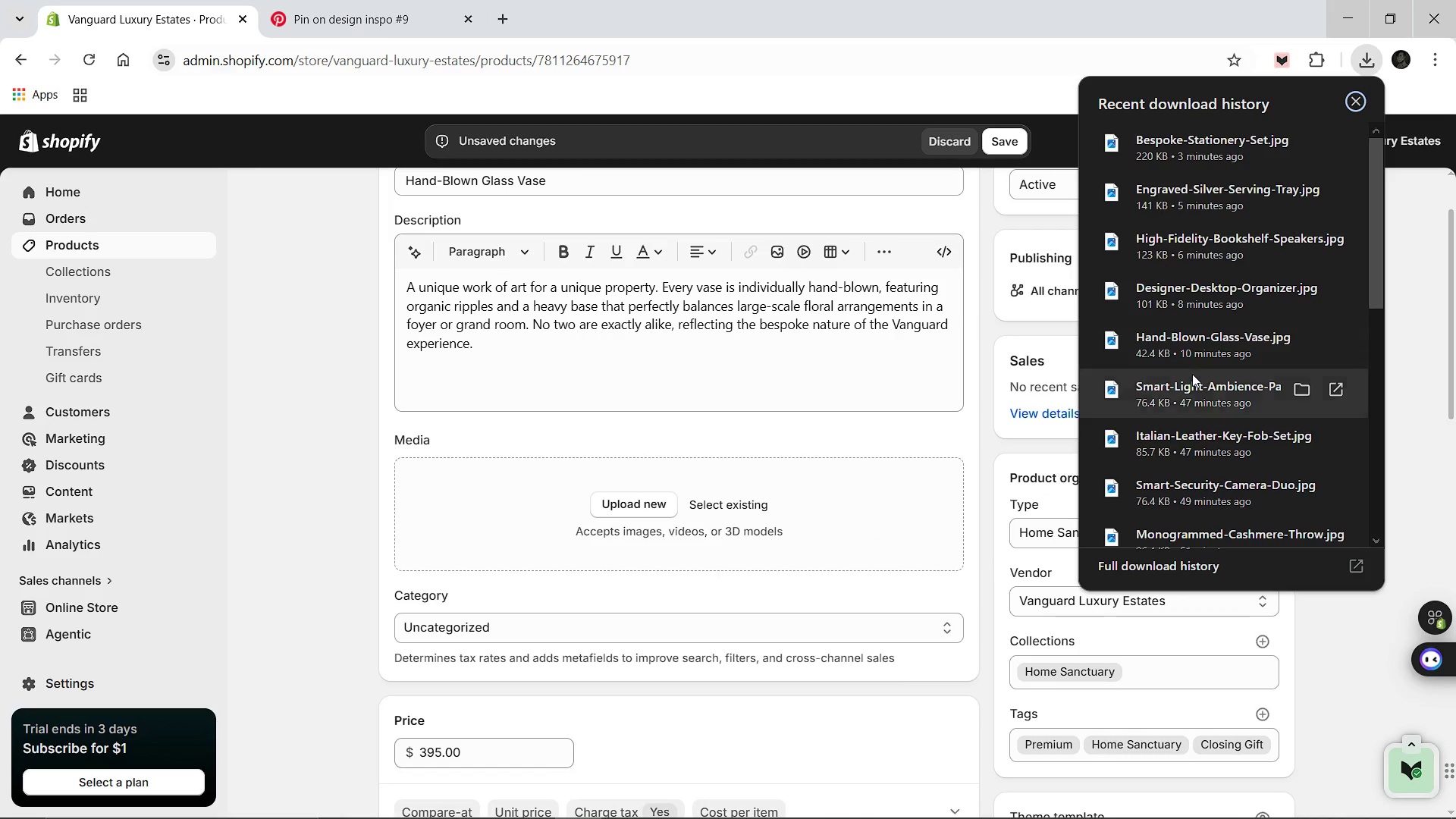 
left_click_drag(start_coordinate=[1178, 343], to_coordinate=[593, 533])
 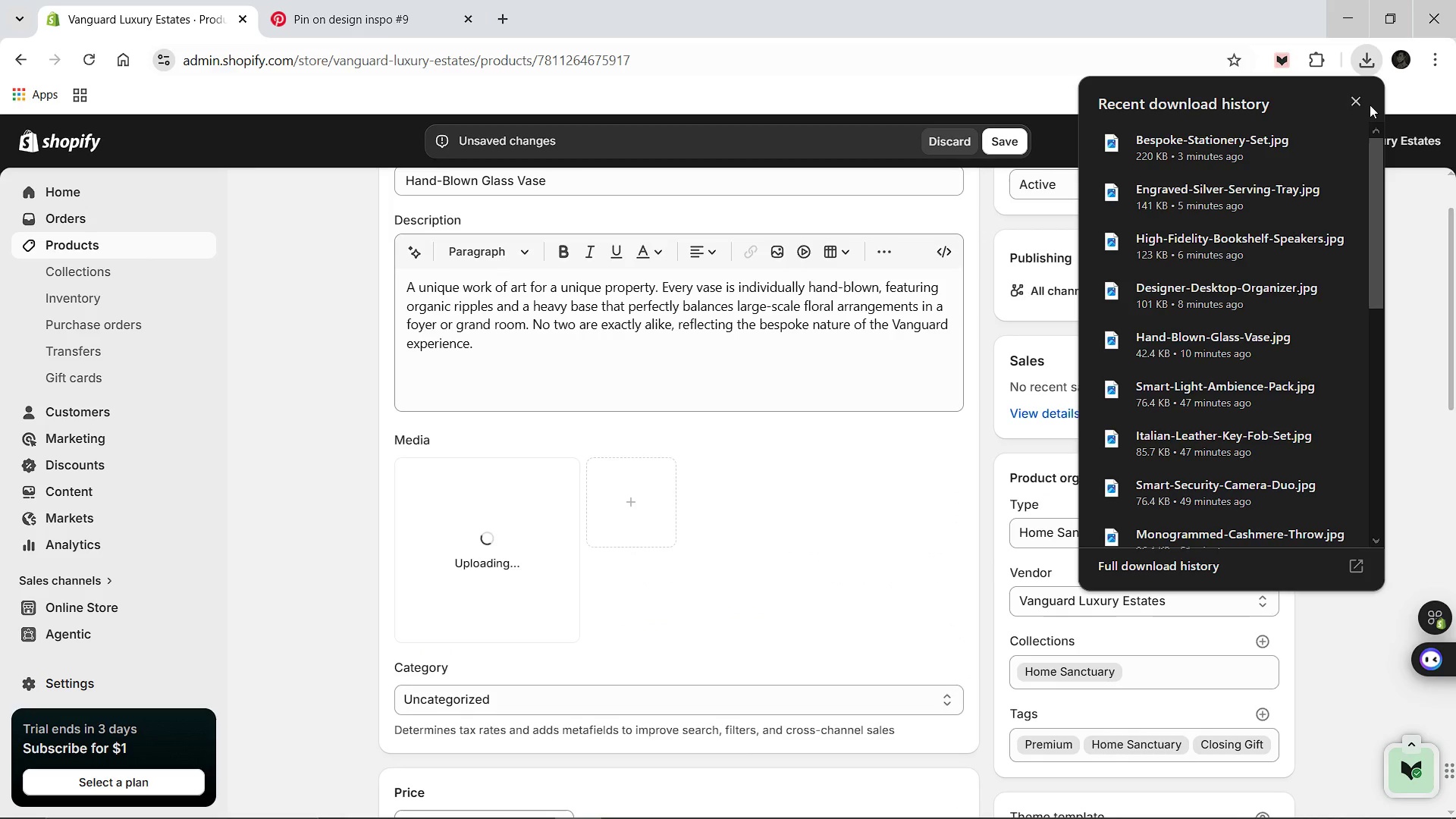 
left_click([1357, 105])
 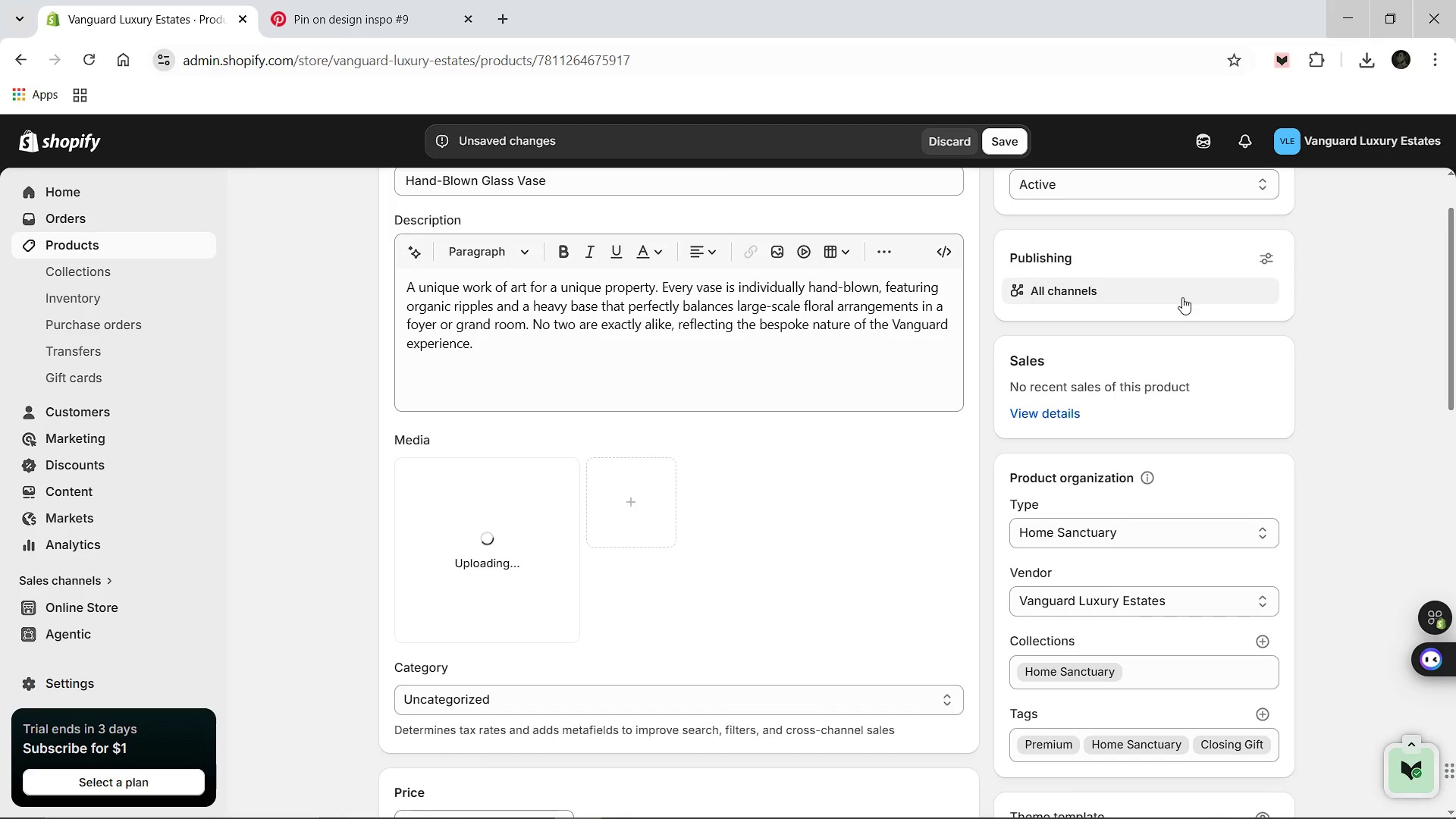 
wait(8.39)
 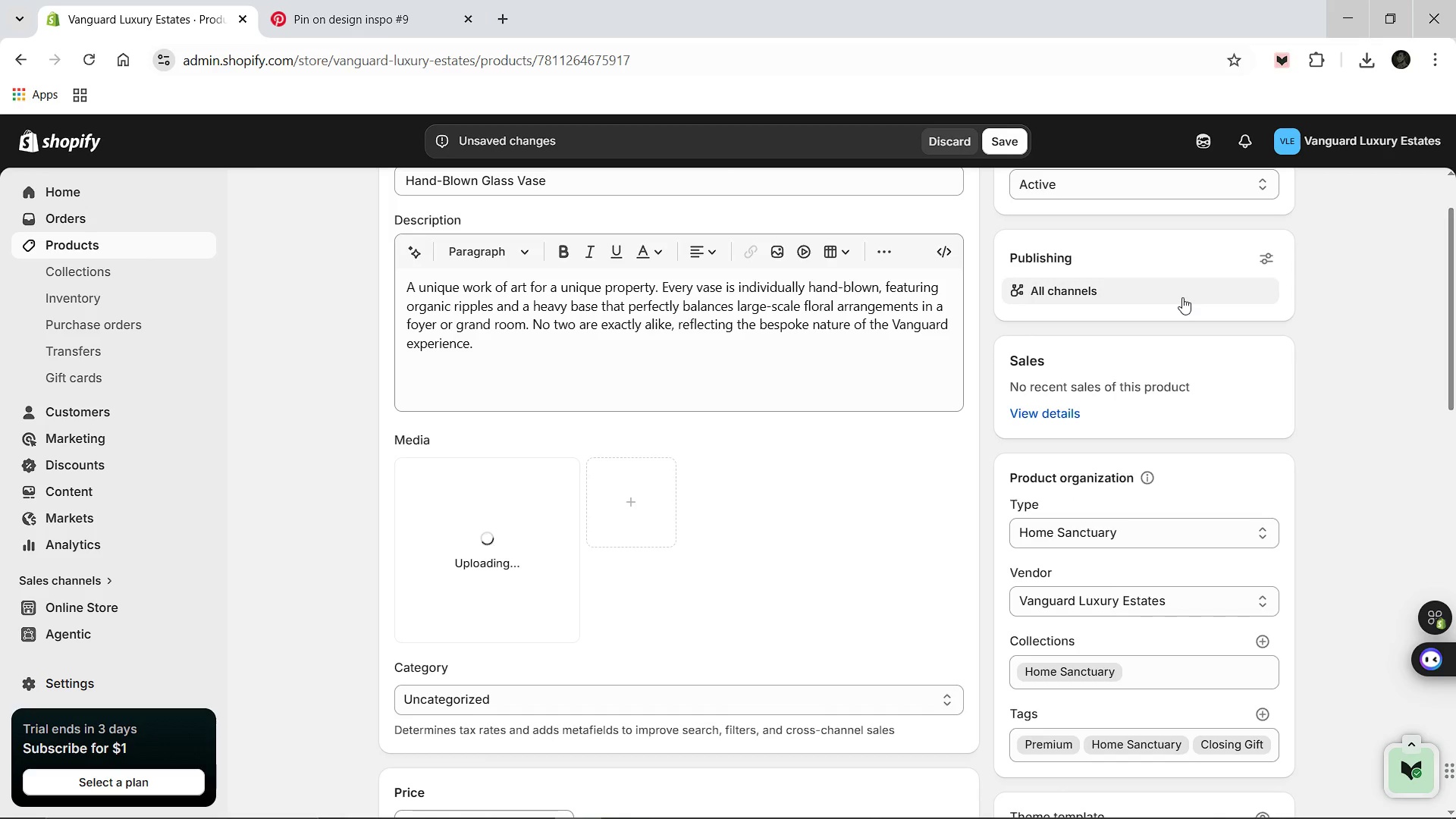 
left_click([475, 518])
 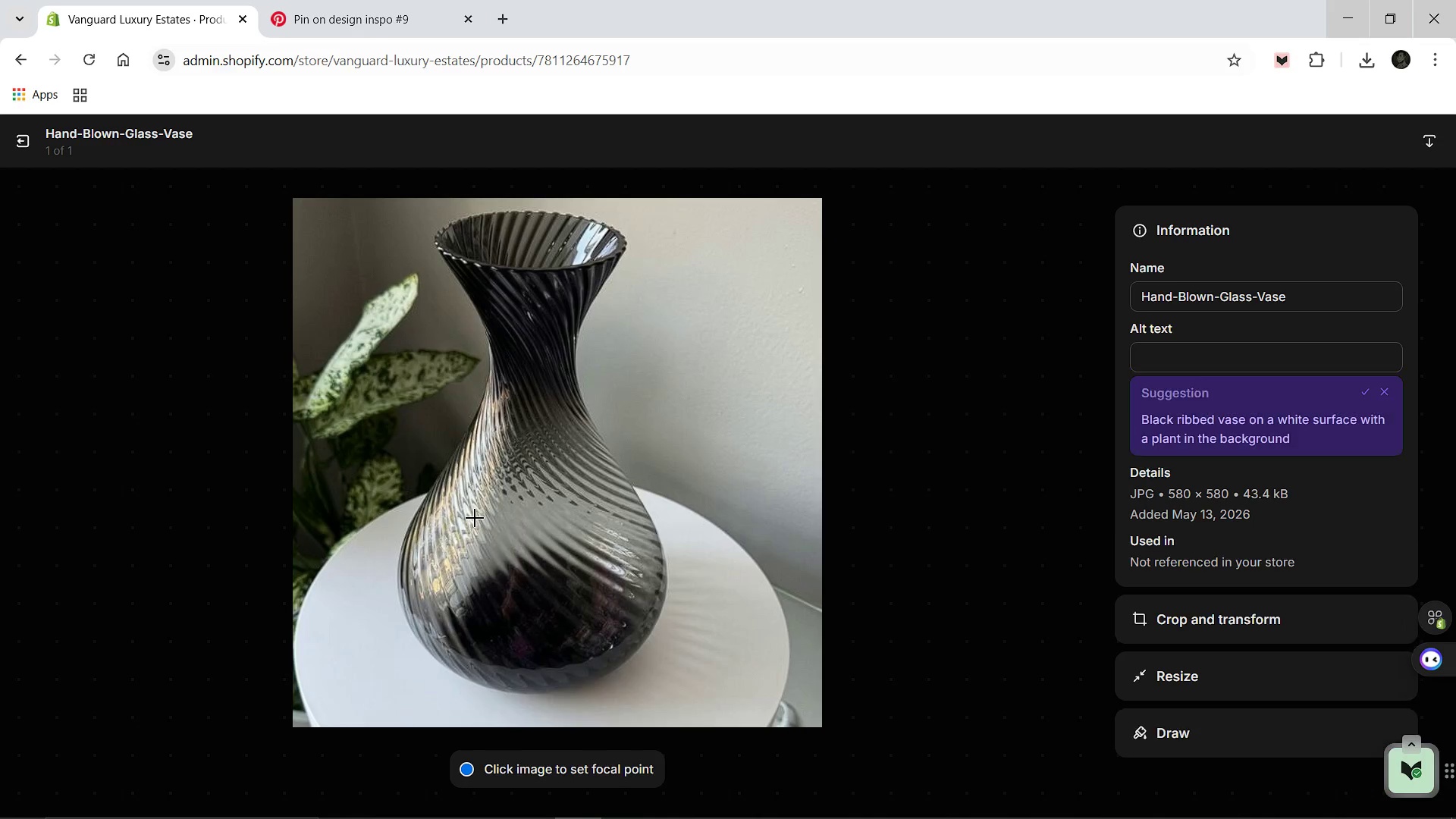 
left_click([1161, 343])
 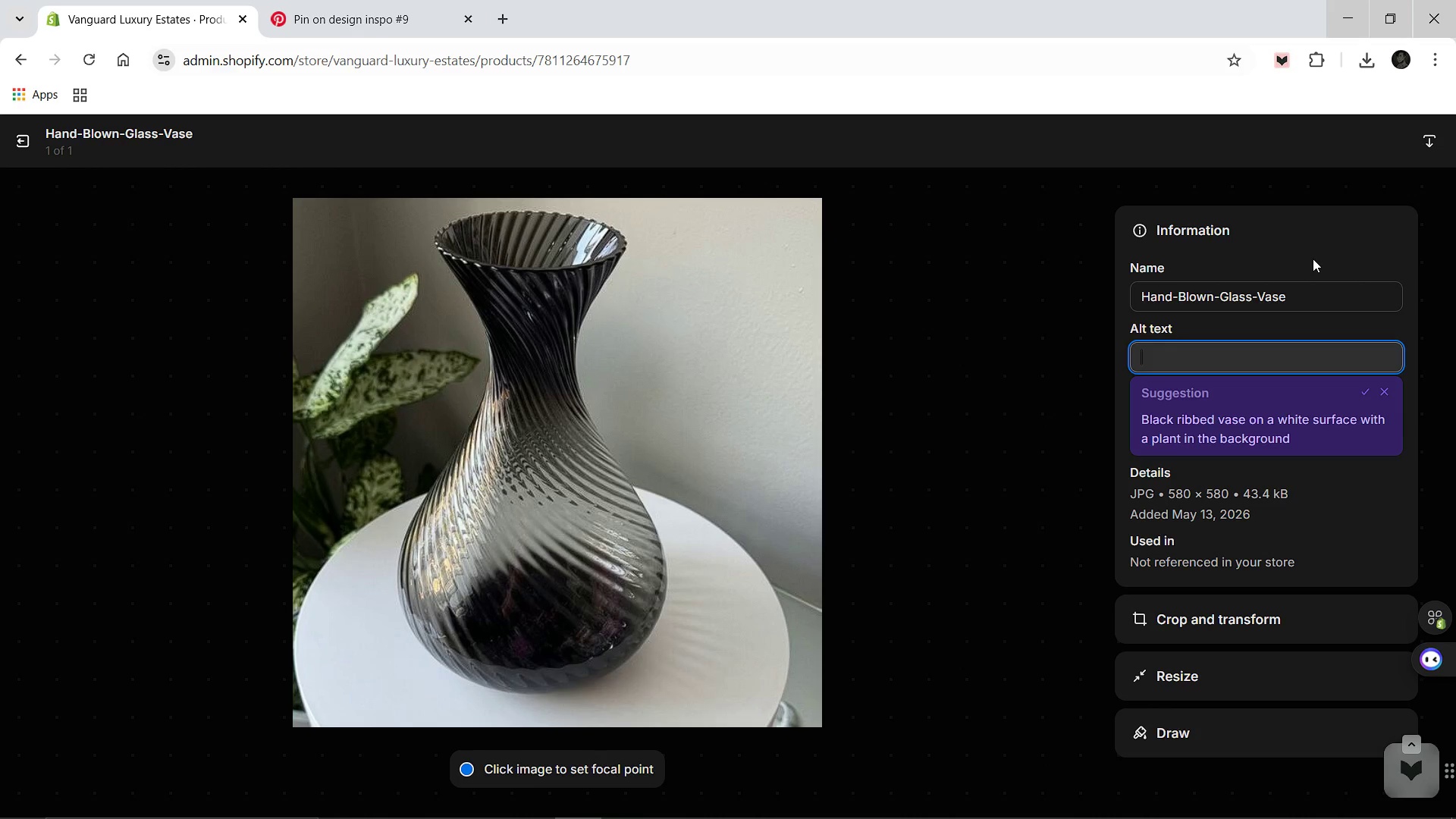 
wait(6.62)
 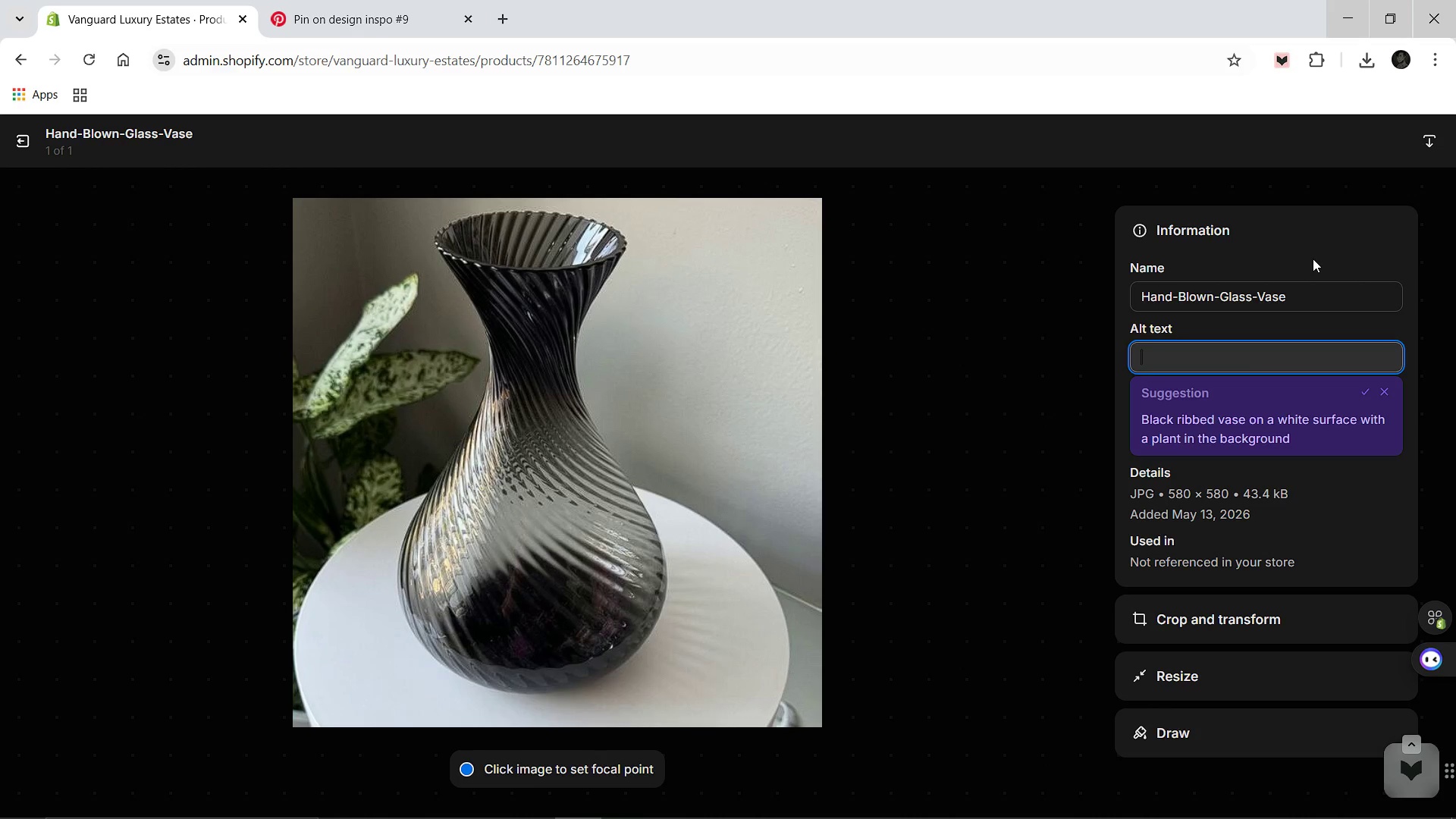 
type(S t)
key(Backspace)
key(Backspace)
key(Backspace)
key(Backspace)
type(A tall, tras)
key(Backspace)
type(nslucent smoke )
key(Backspace)
type(-grey glass vase with a textured )
key(Backspace)
type(, hand )
key(Backspace)
type(-blown surface.)
 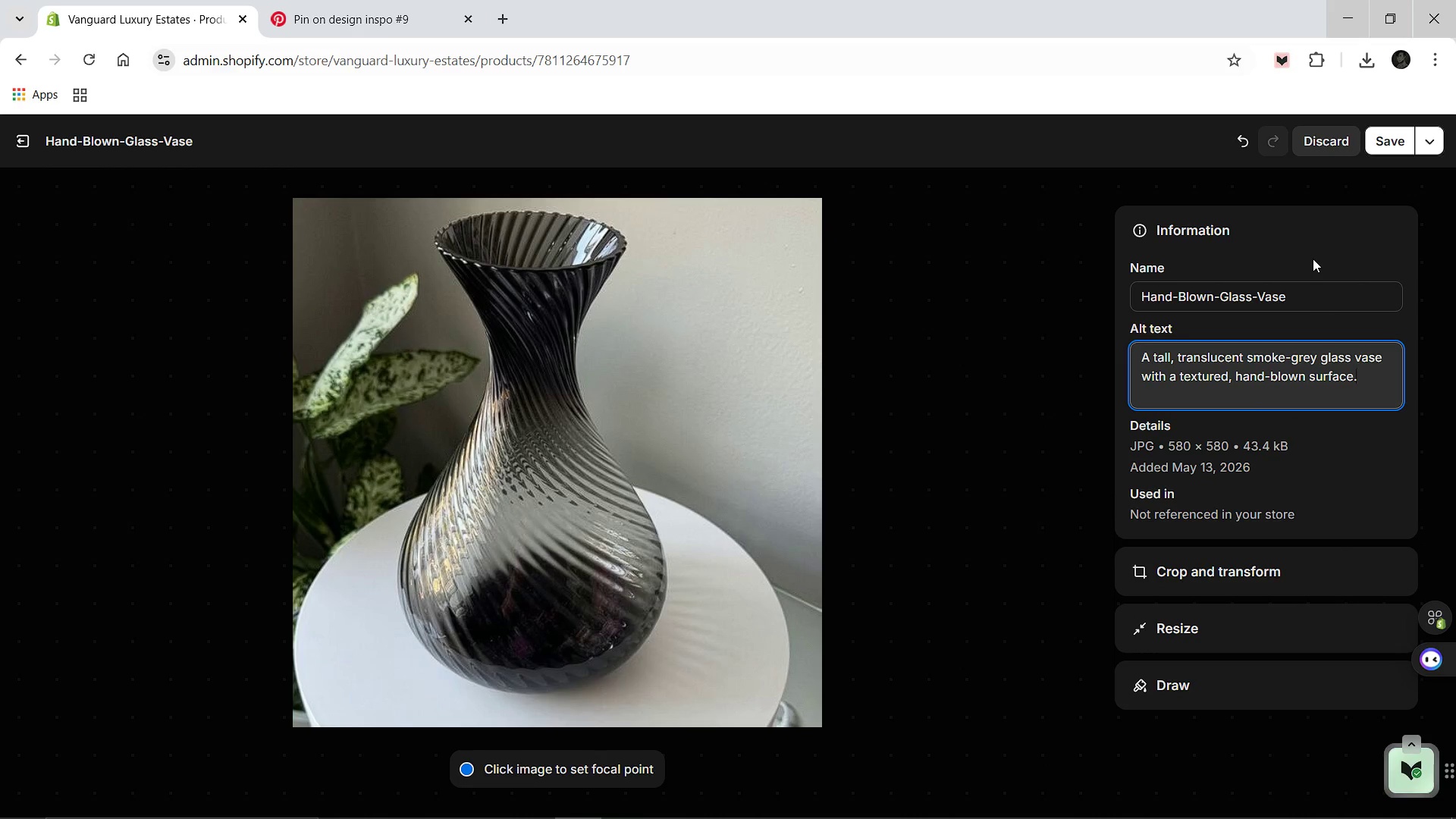 
left_click([1375, 148])
 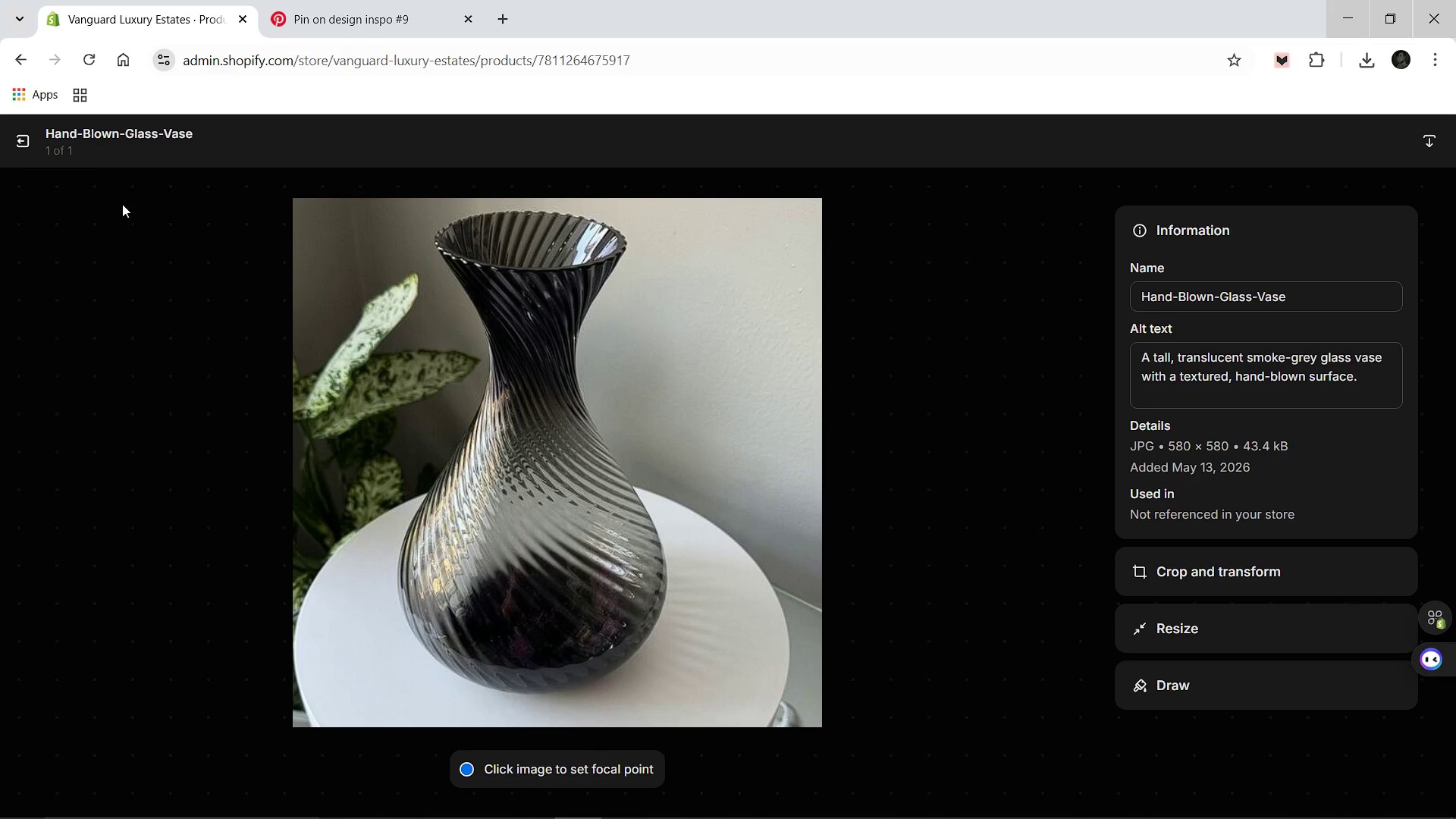 
wait(6.44)
 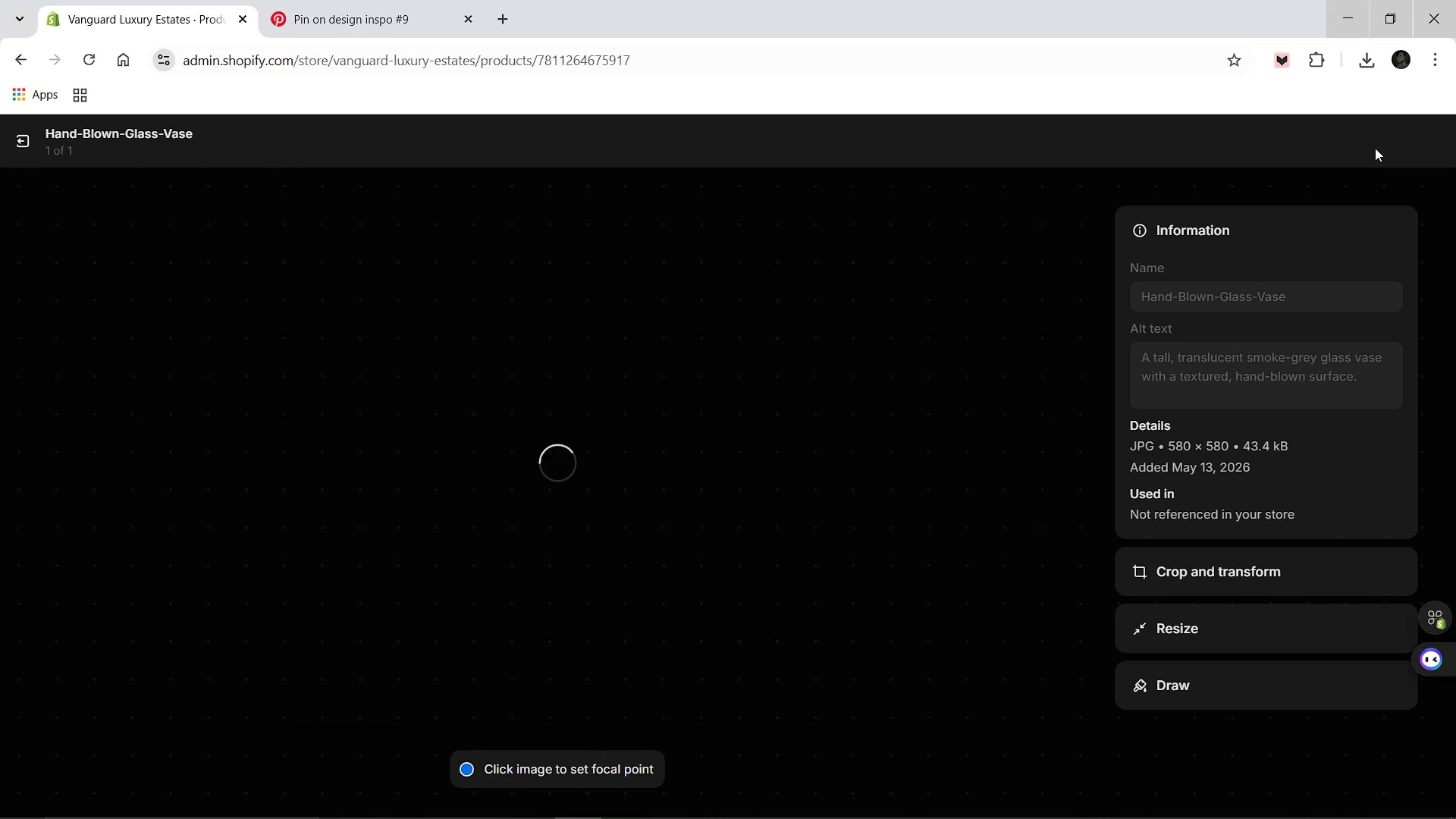 
left_click([21, 140])
 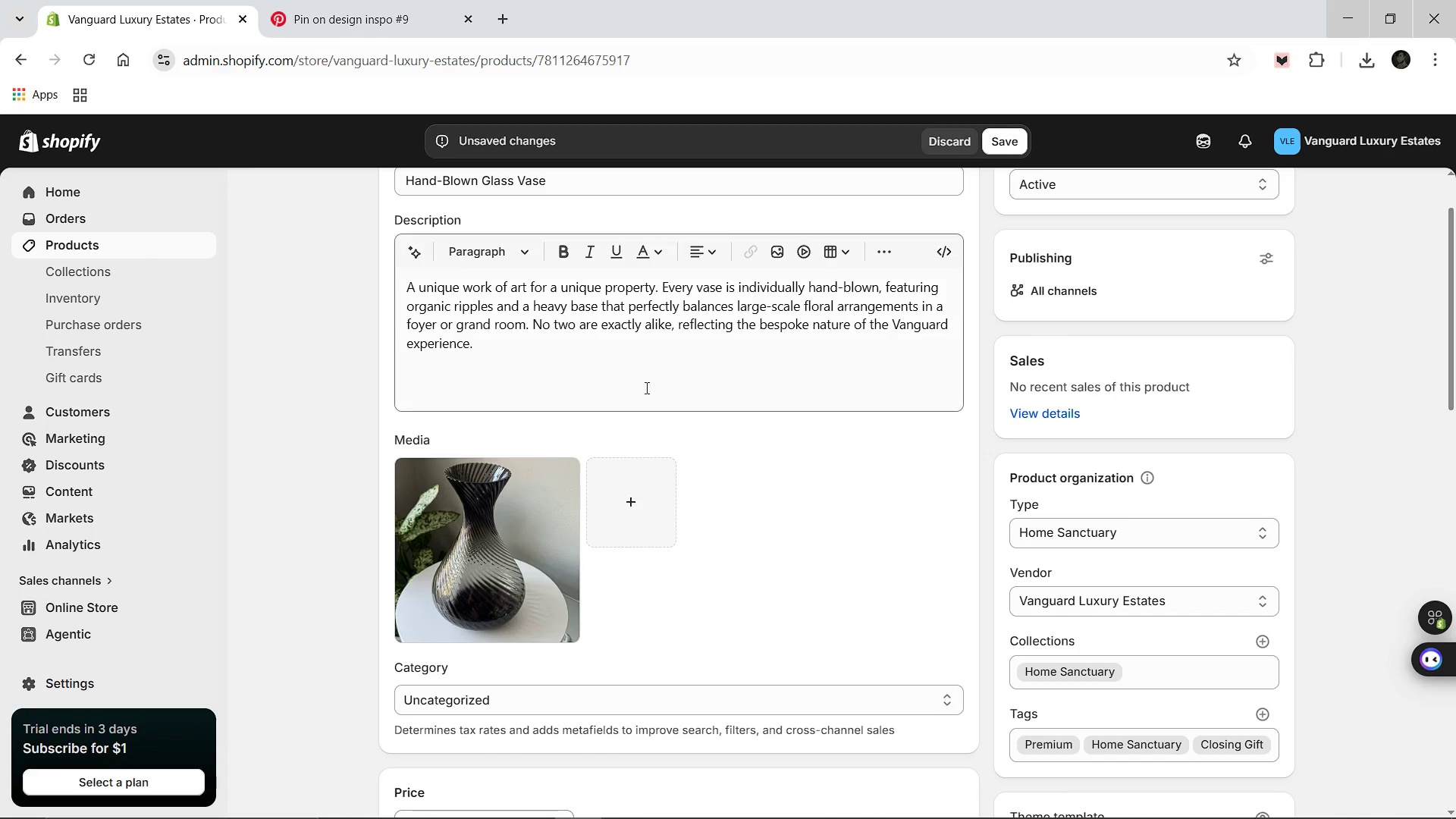 
scroll: coordinate [668, 392], scroll_direction: up, amount: 6.0
 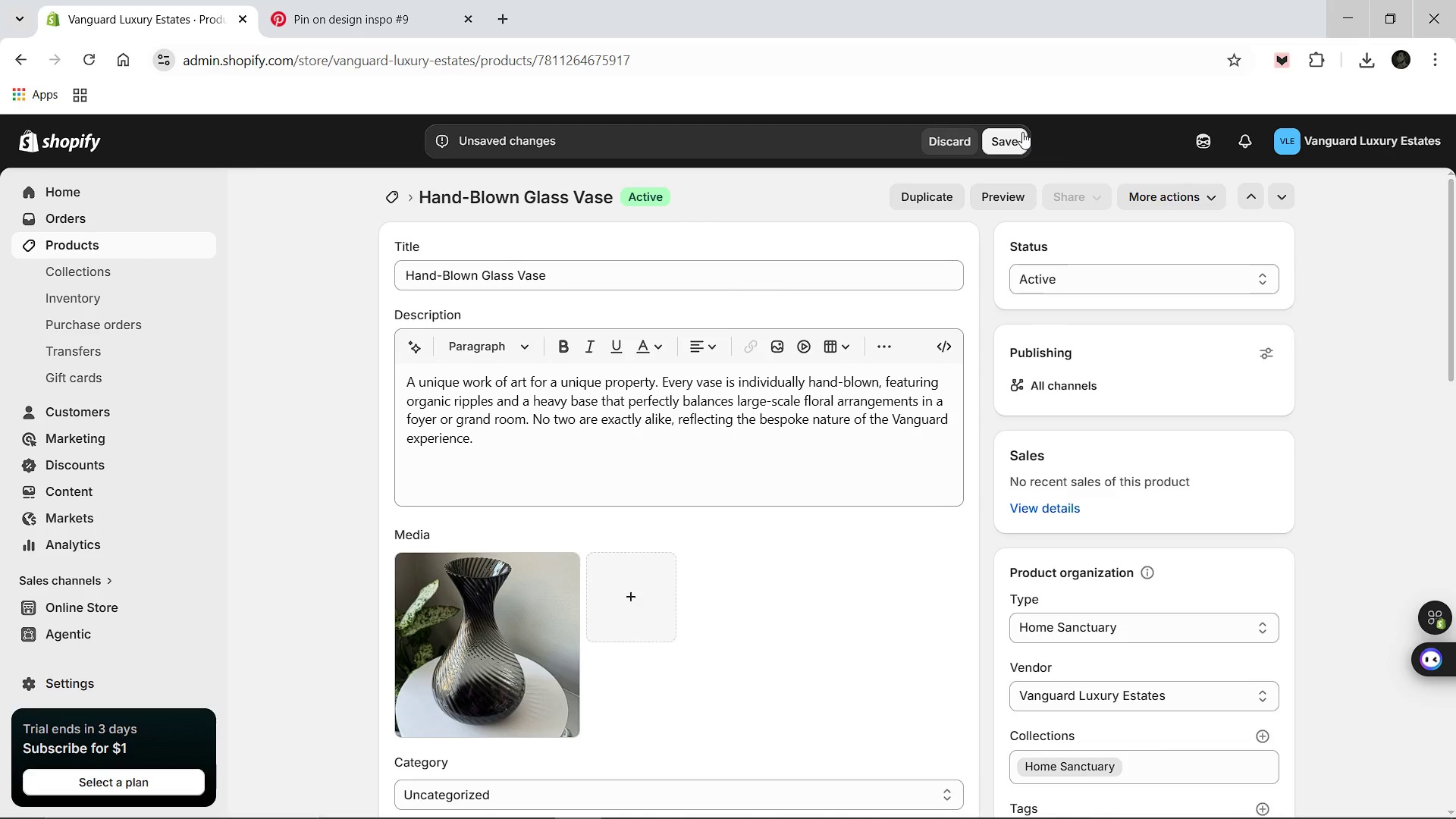 
left_click([1019, 141])
 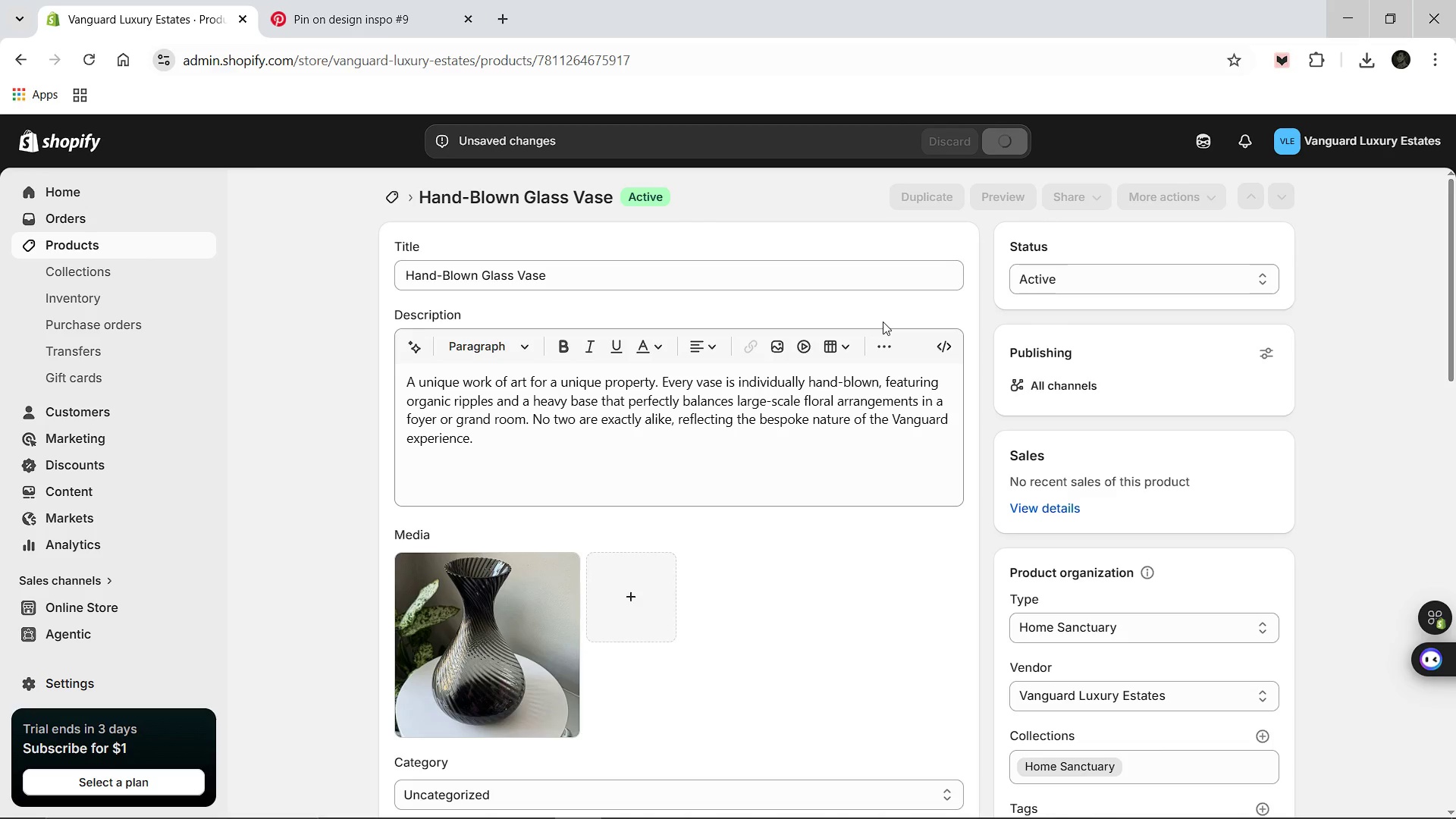 
wait(8.8)
 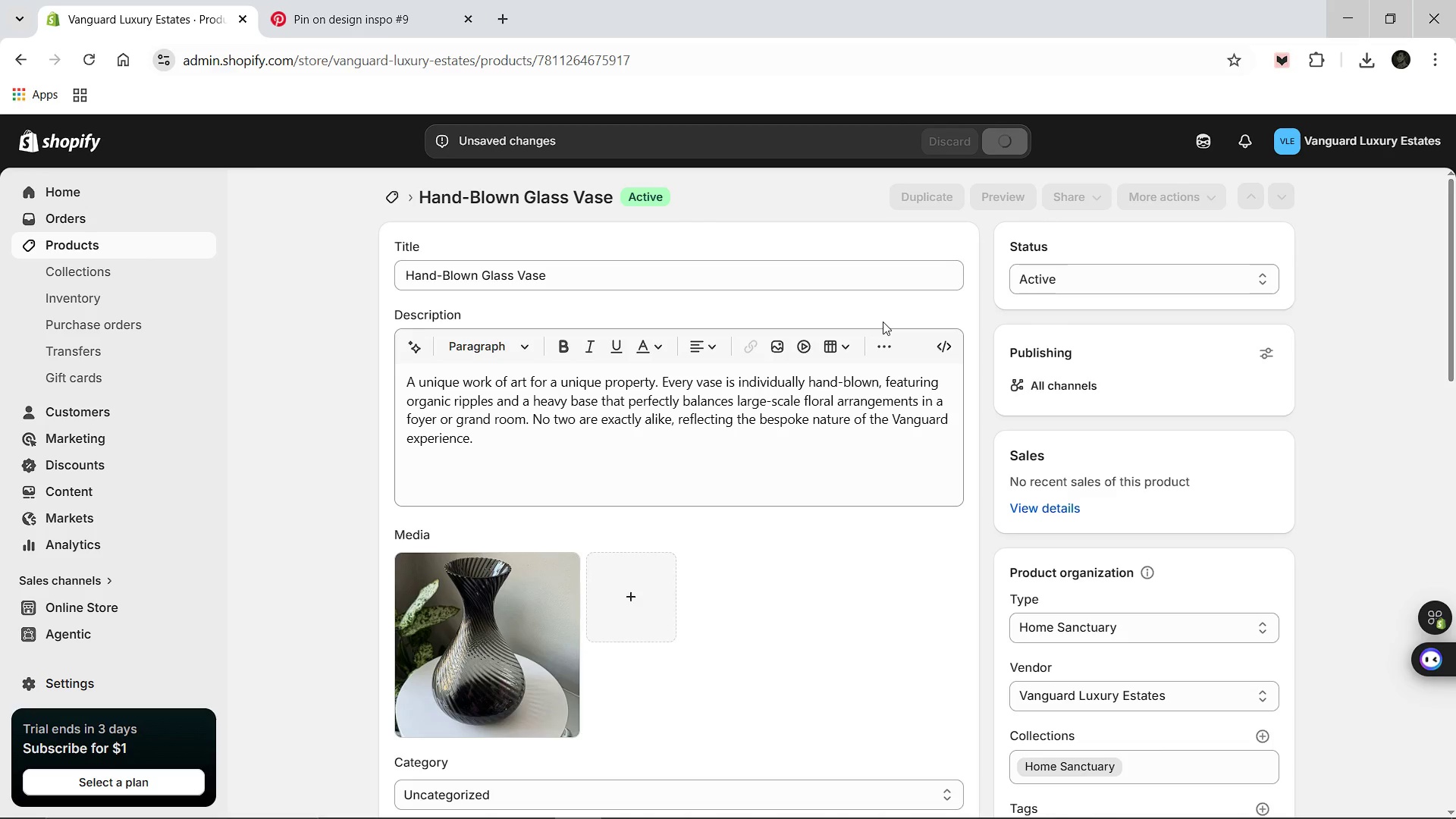 
scroll: coordinate [723, 440], scroll_direction: down, amount: 4.0
 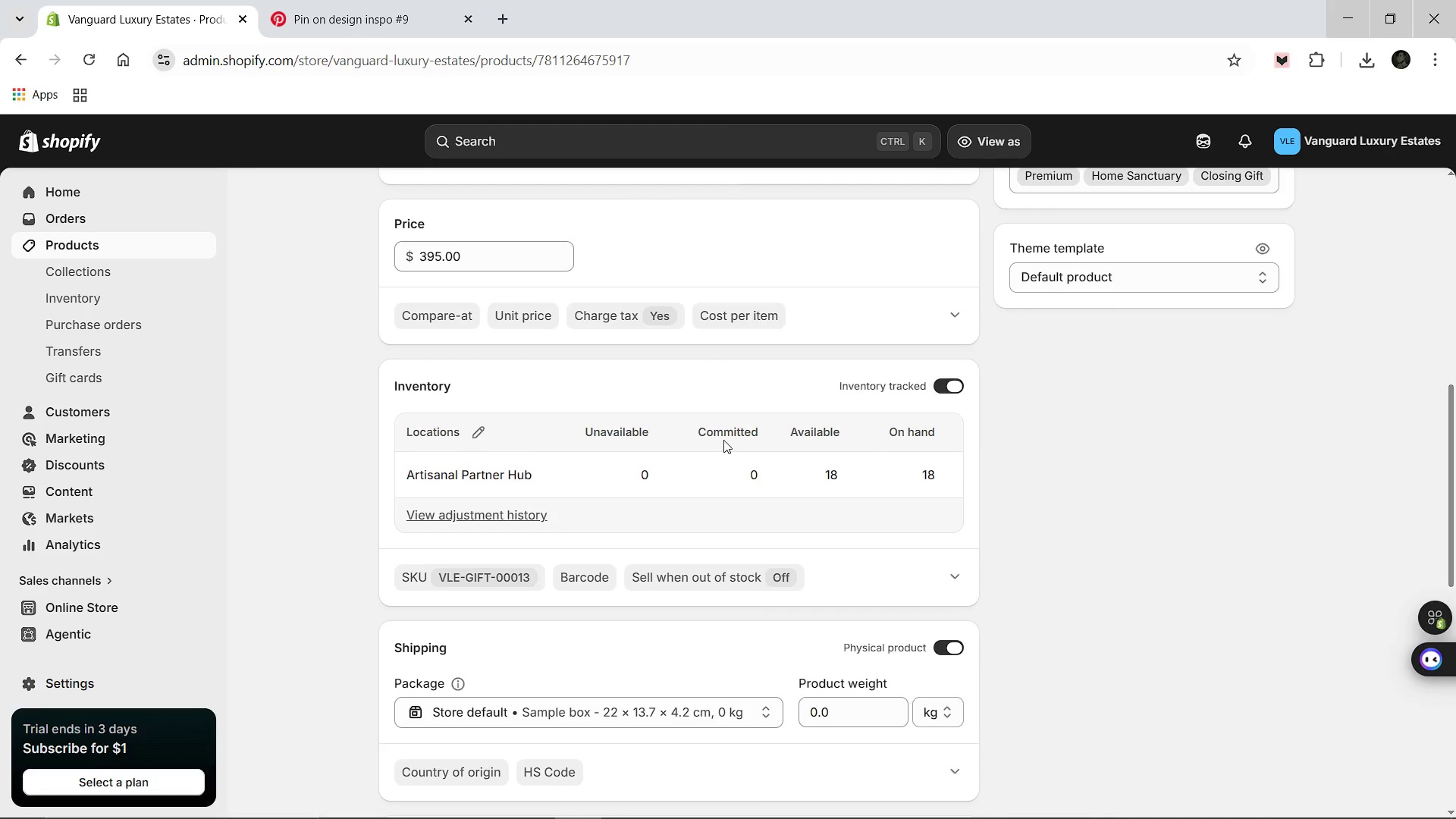 
scroll: coordinate [723, 440], scroll_direction: up, amount: 9.0
 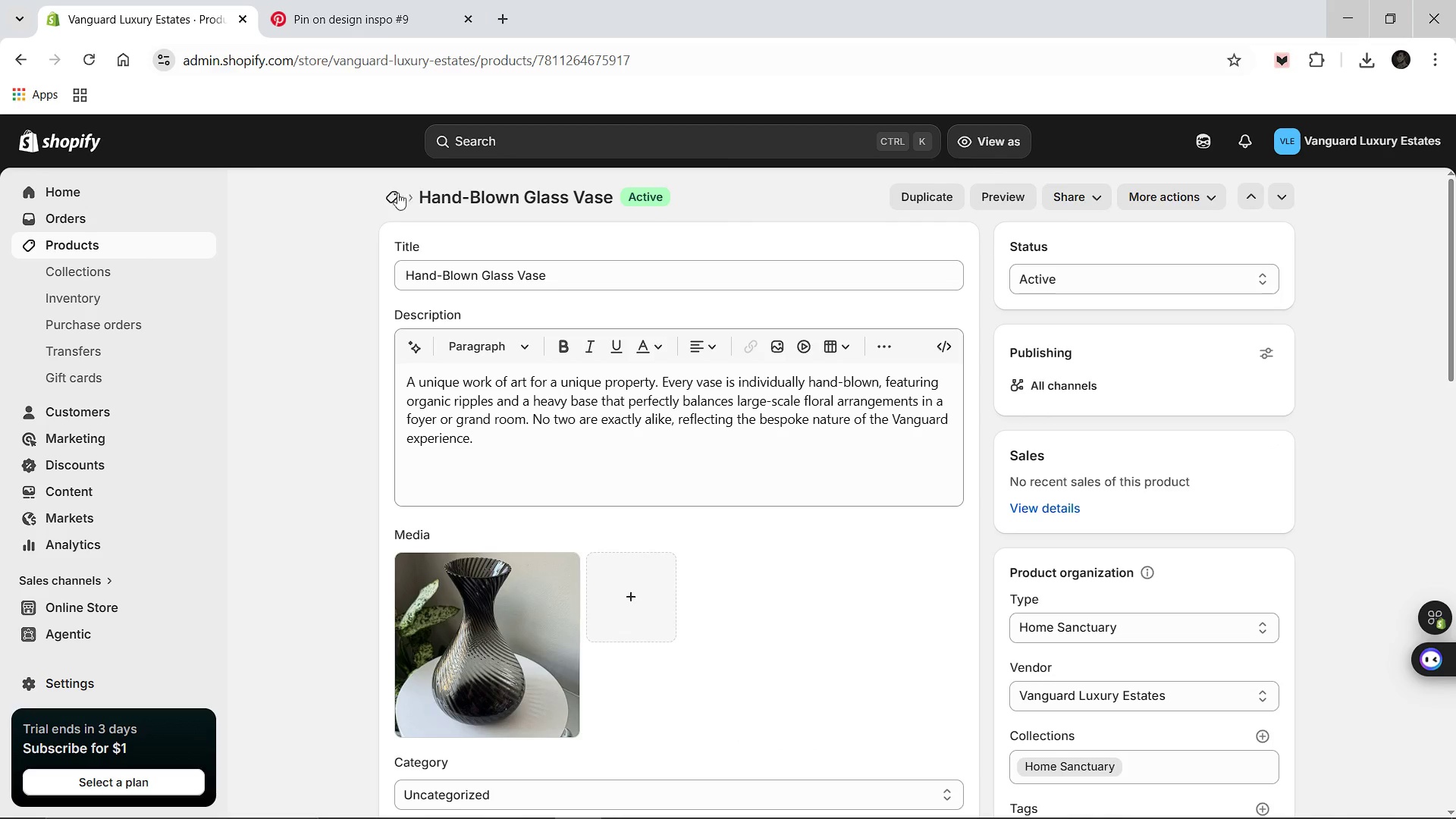 
left_click([392, 193])
 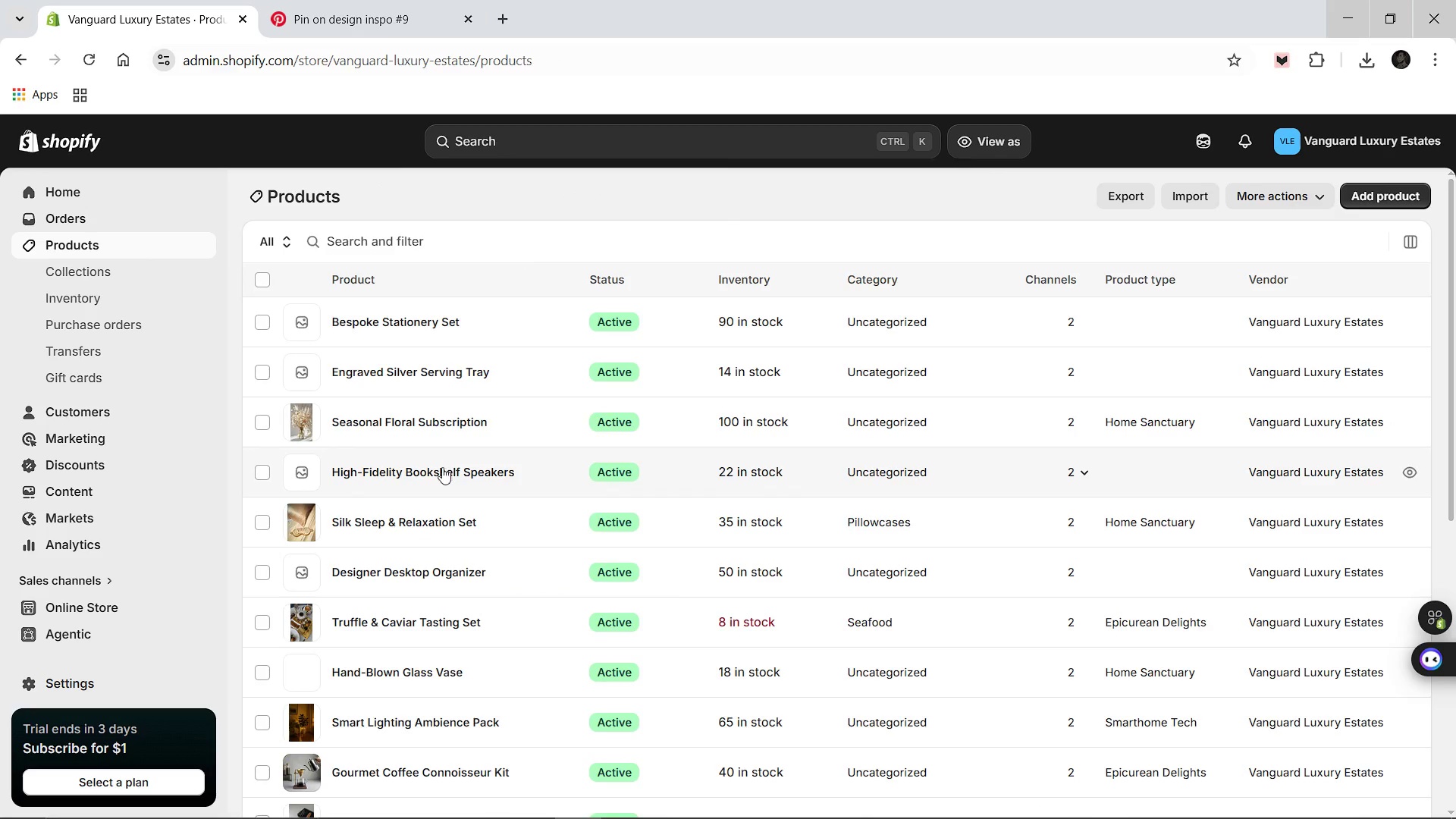 
scroll: coordinate [436, 493], scroll_direction: down, amount: 2.0
 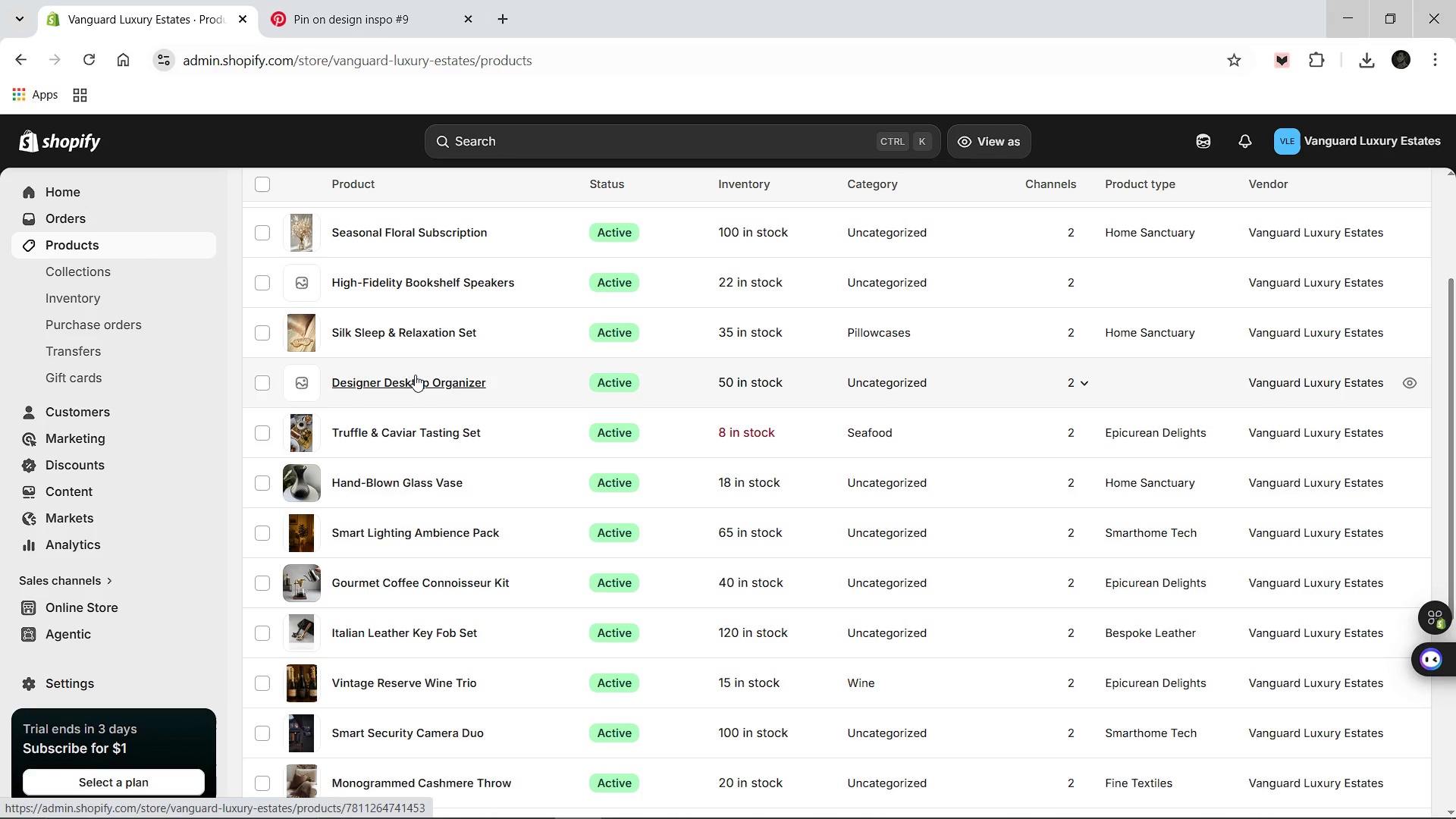 
left_click([413, 381])
 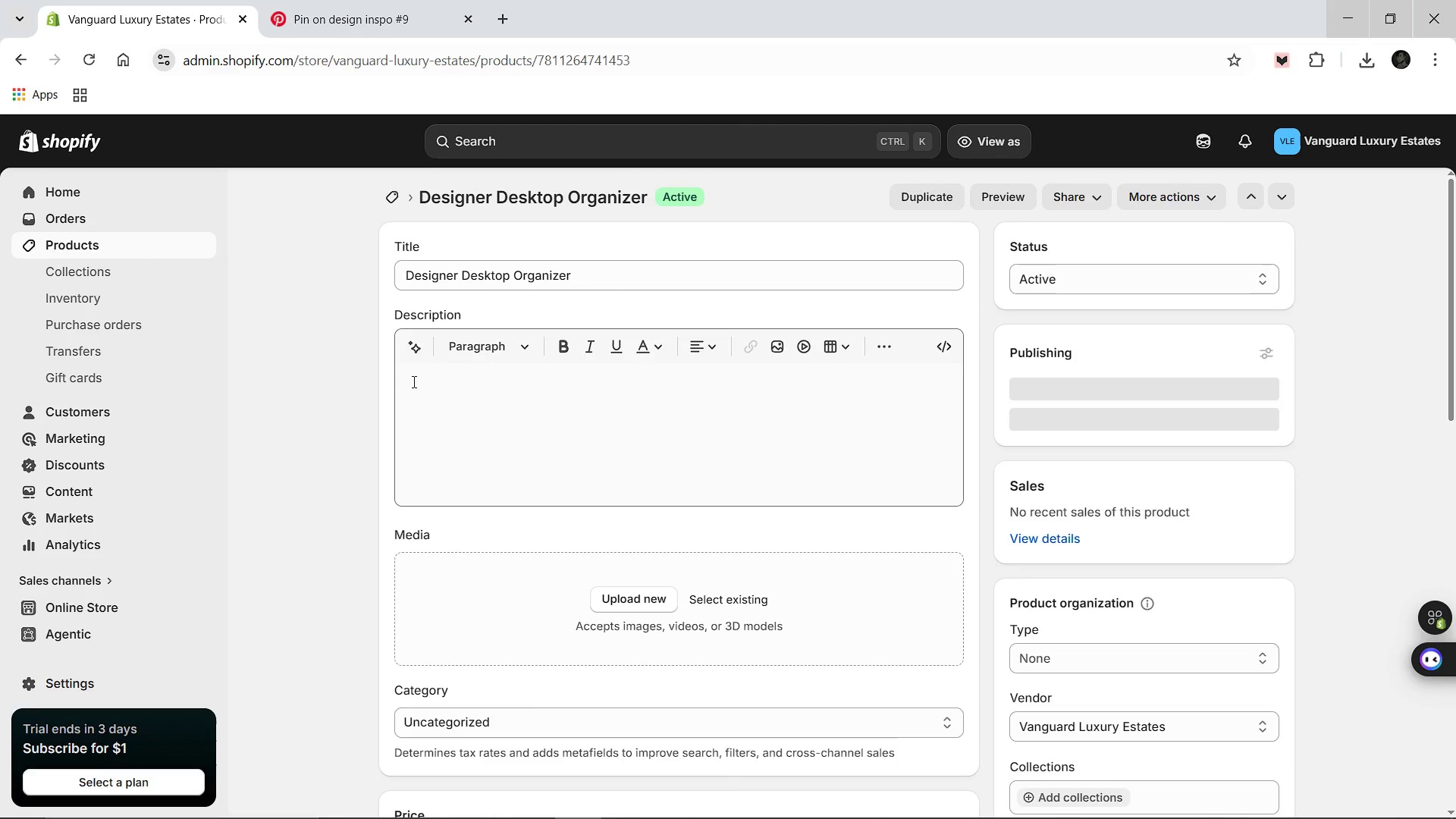 
wait(5.38)
 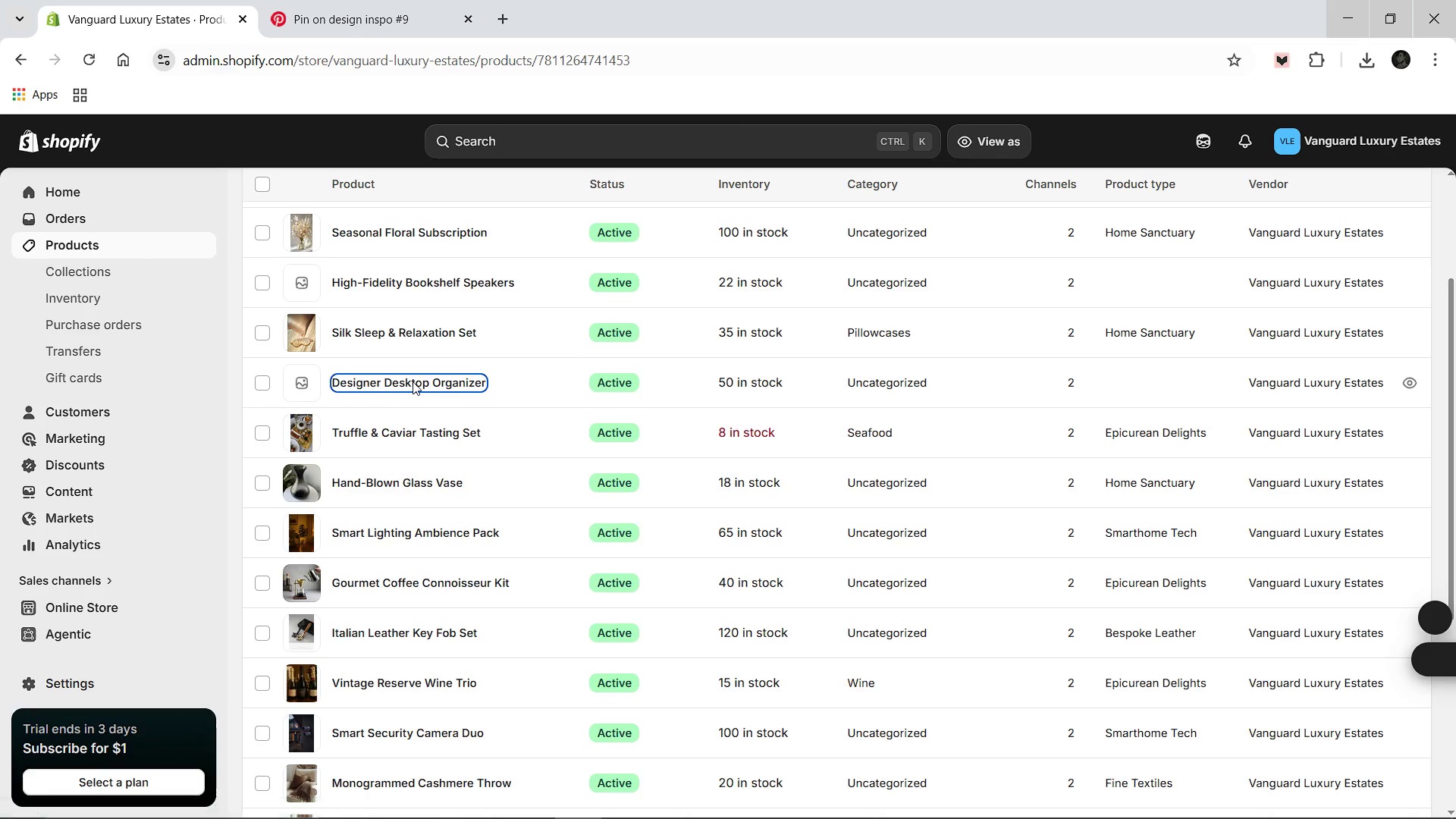 
left_click([413, 381])
 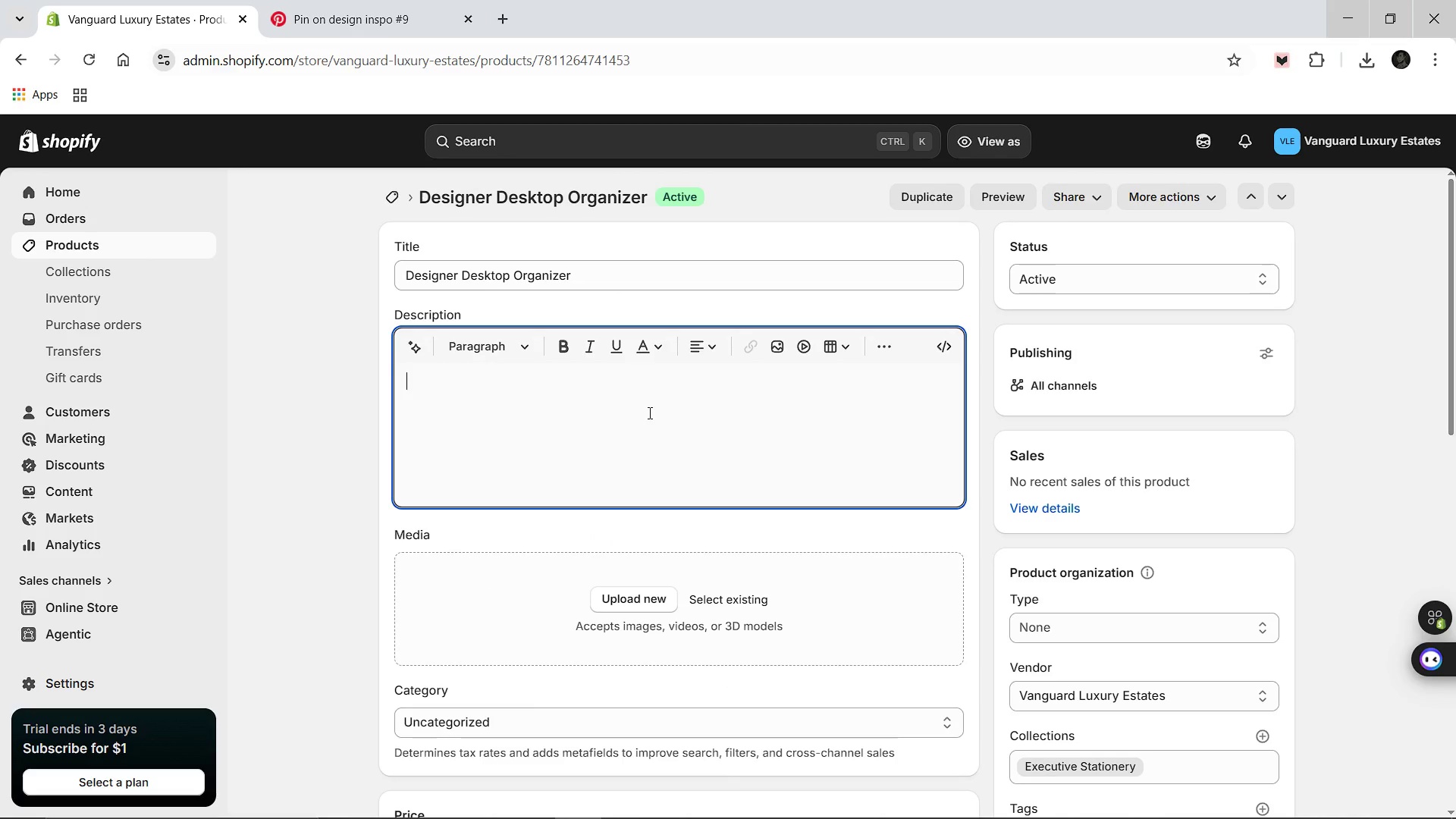 
left_click([652, 411])
 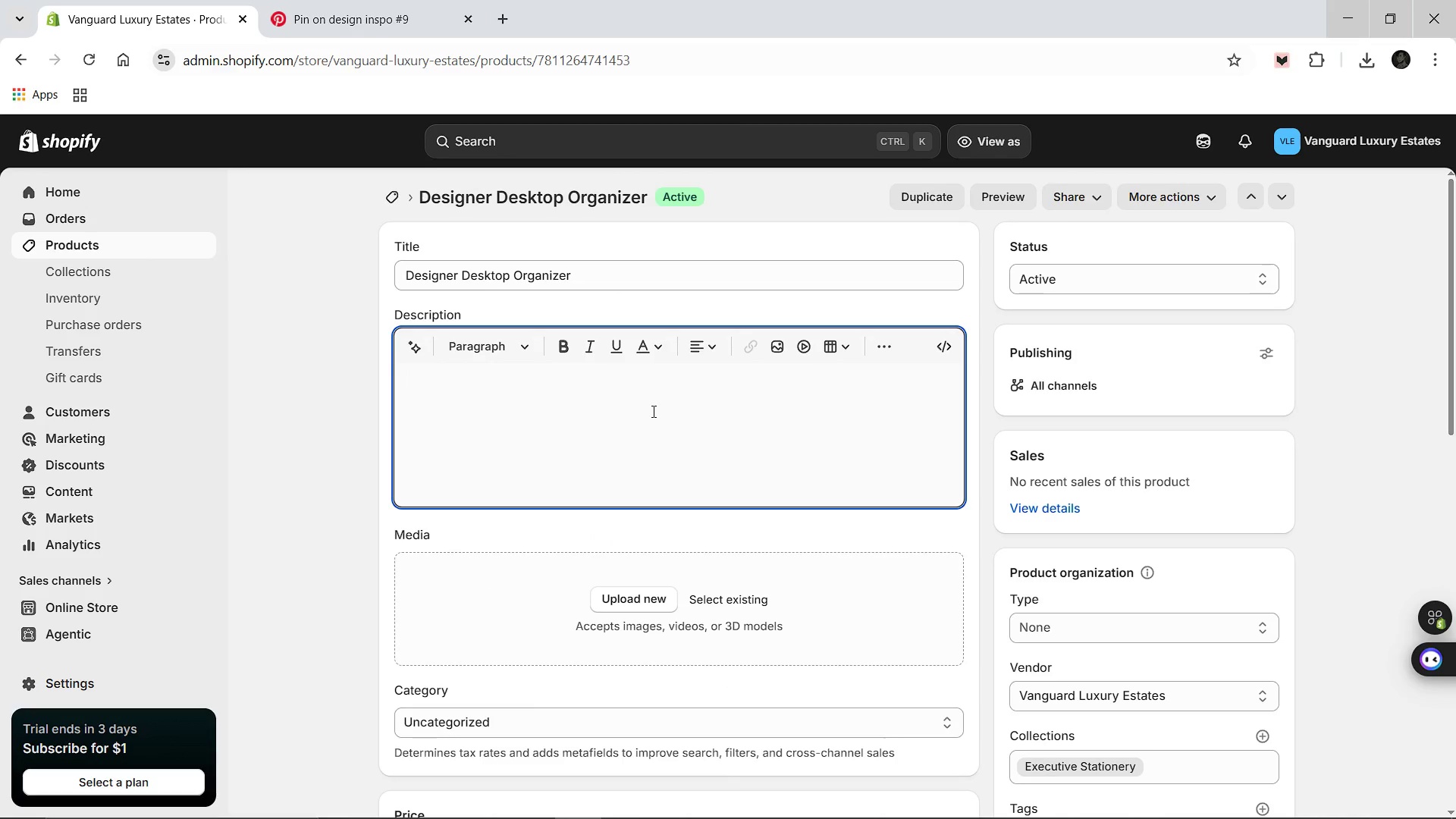 
type(Bring order to the new home office with this modular organ)
key(Backspace)
type(i)
key(Backspace)
type(nizer,)
key(Backspace)
type(. Made from brushed aluminum and walnut wood, it provides a dedicated space for tech, stationery,a)
key(Backspace)
type( and small essentials in a sleek, compact footprints. It is perfect marriage of form and function for the modern professional.)
 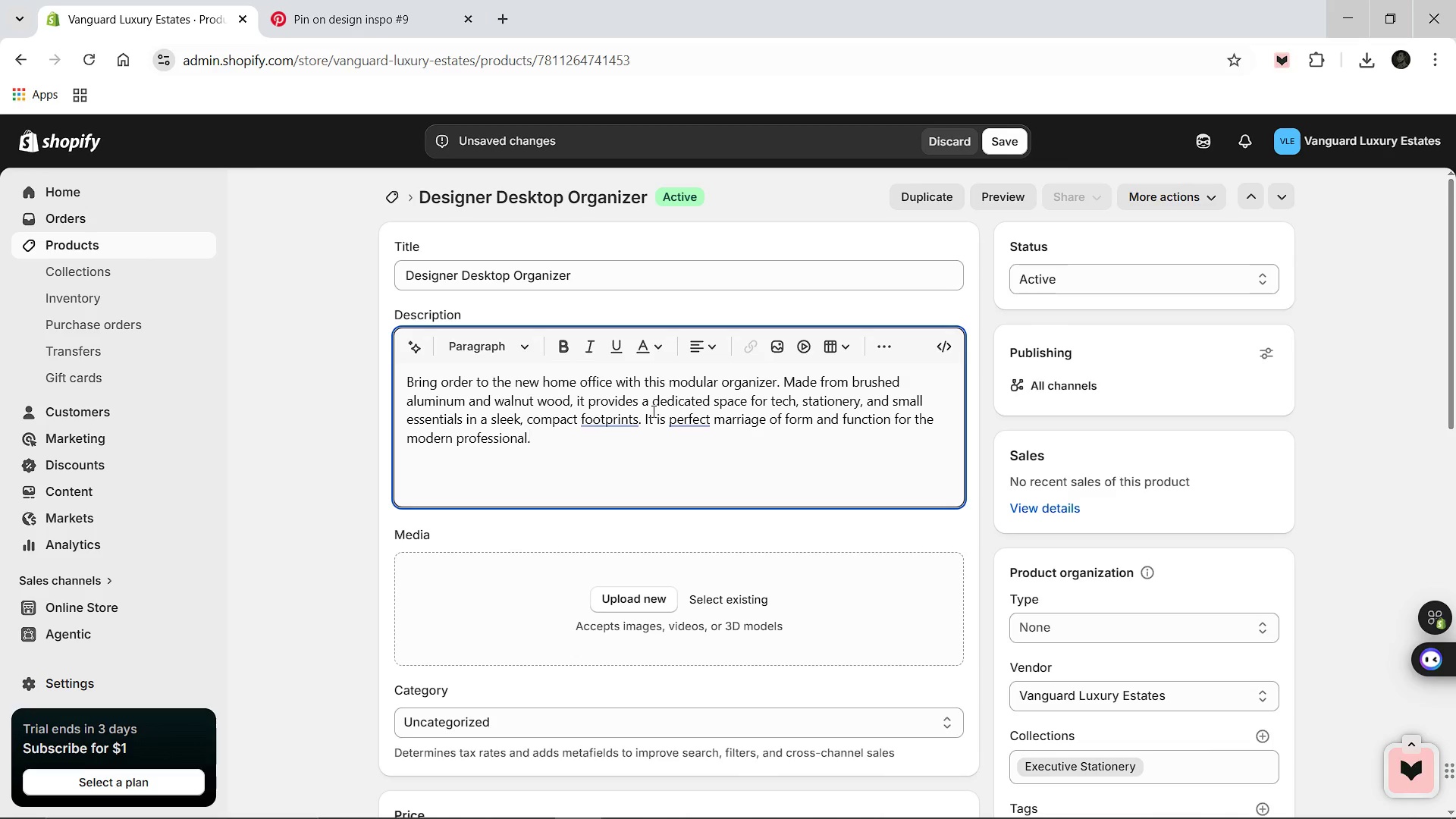 
left_click([623, 446])
 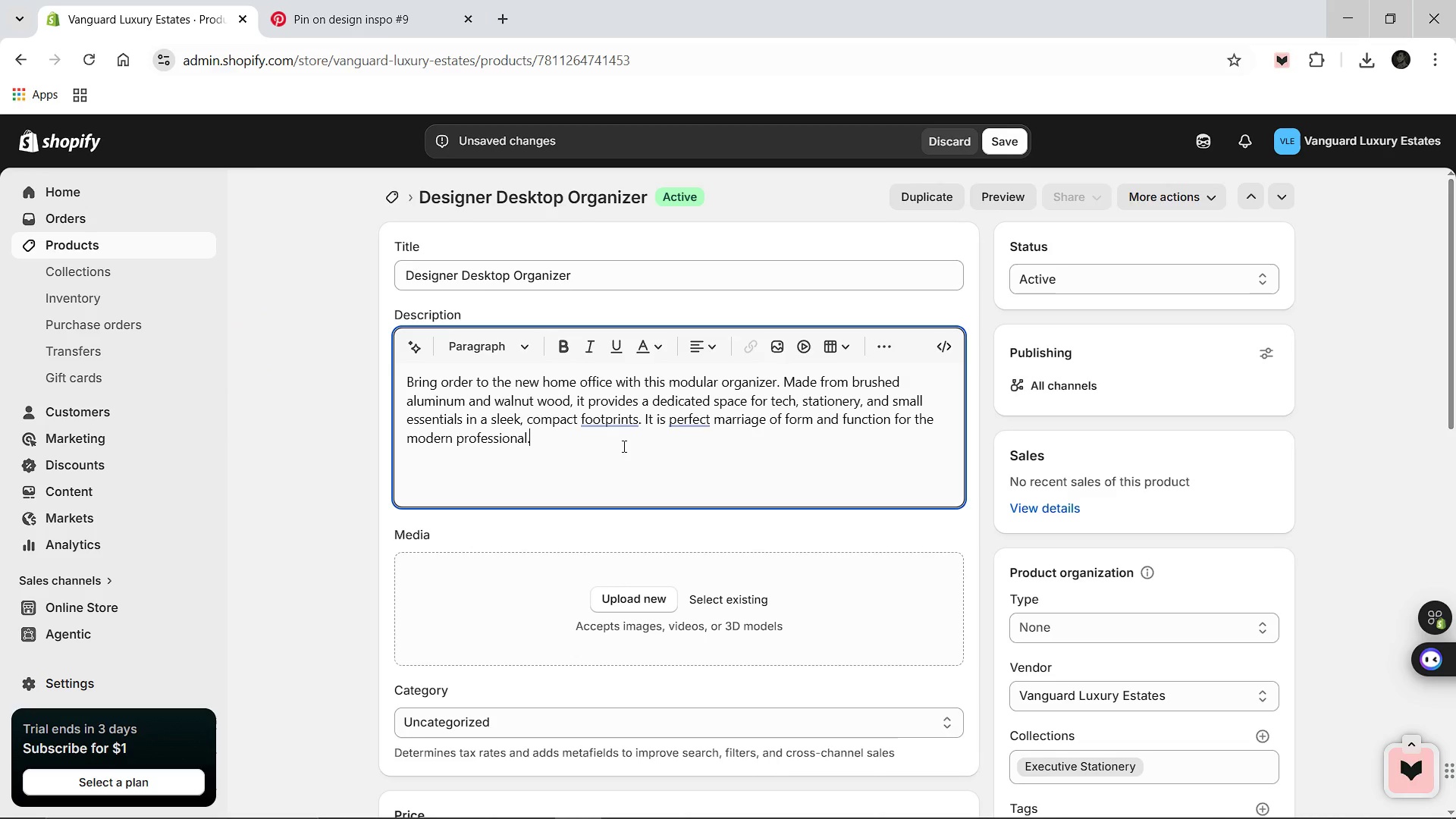 
scroll: coordinate [623, 446], scroll_direction: down, amount: 1.0
 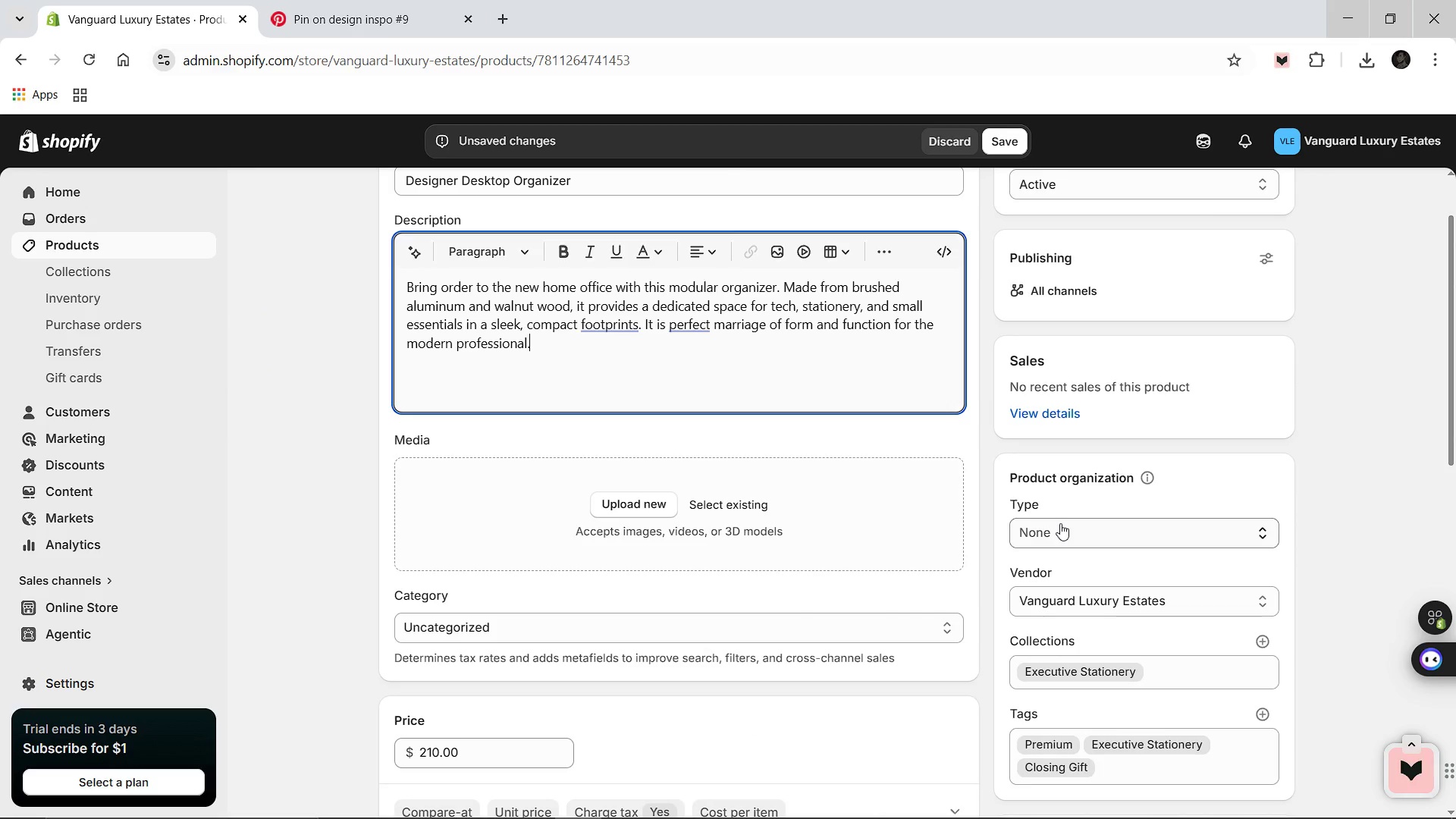 
left_click([1060, 523])
 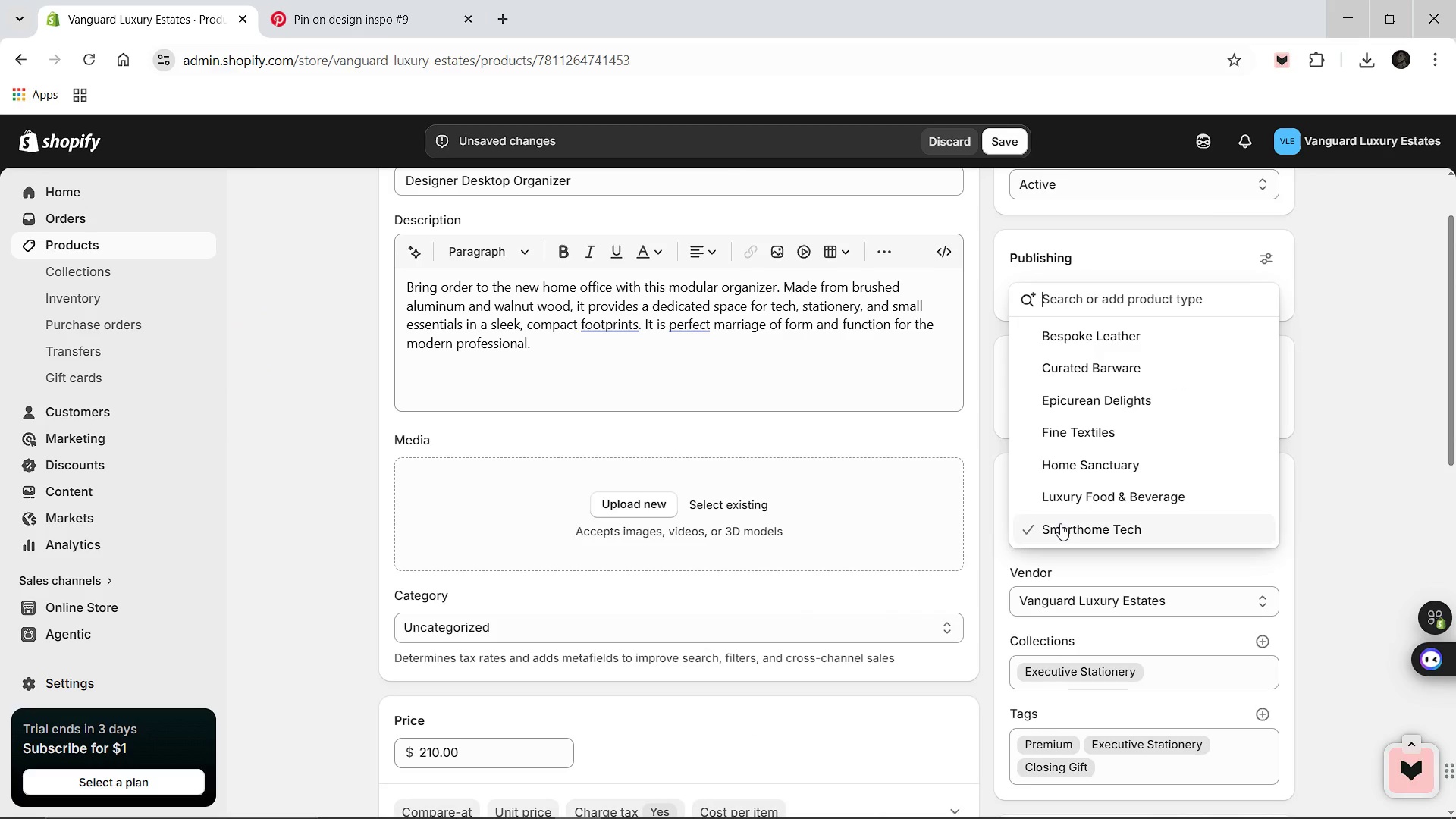 
type(Executive Stationery)
 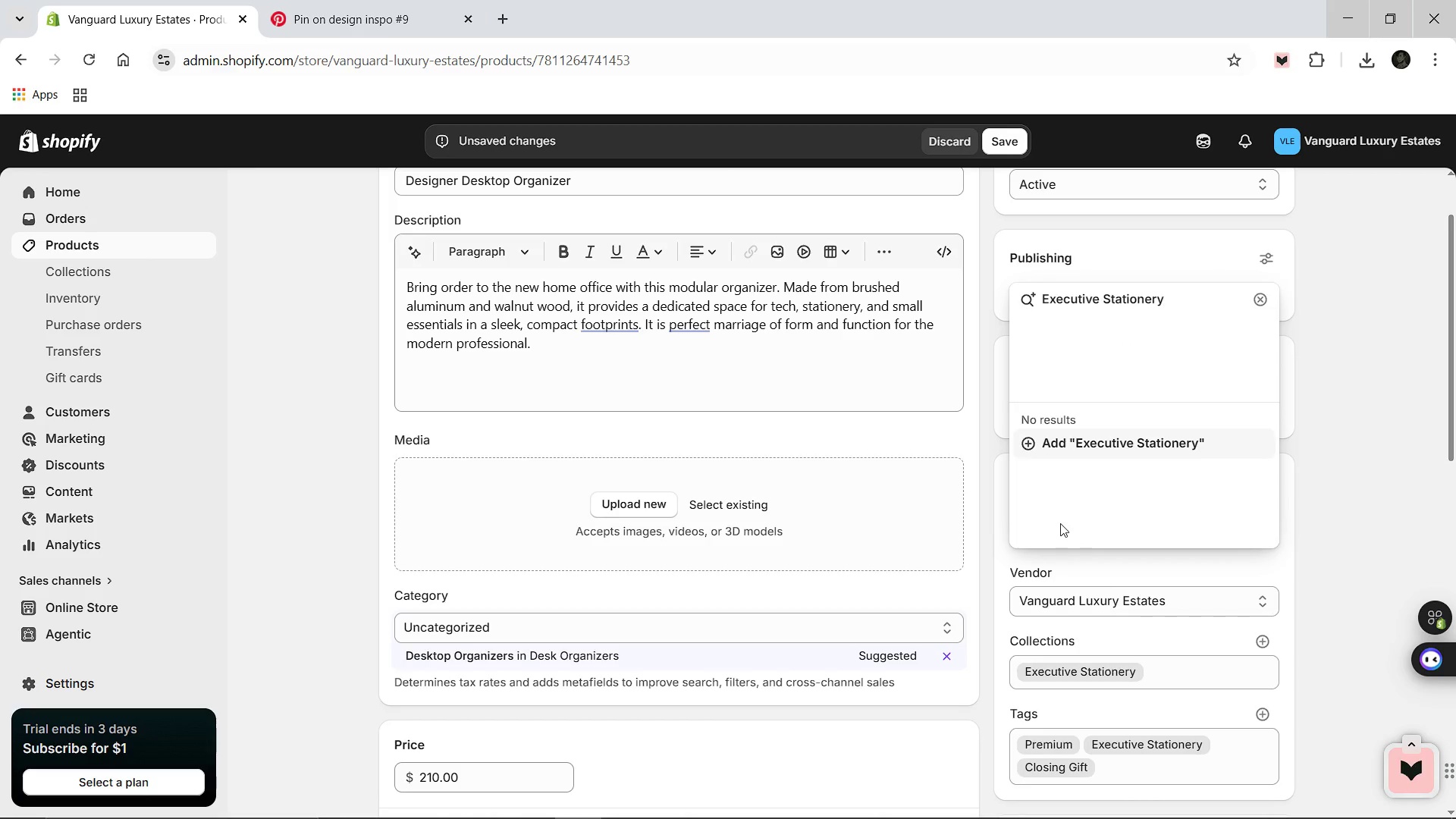 
left_click([1075, 444])
 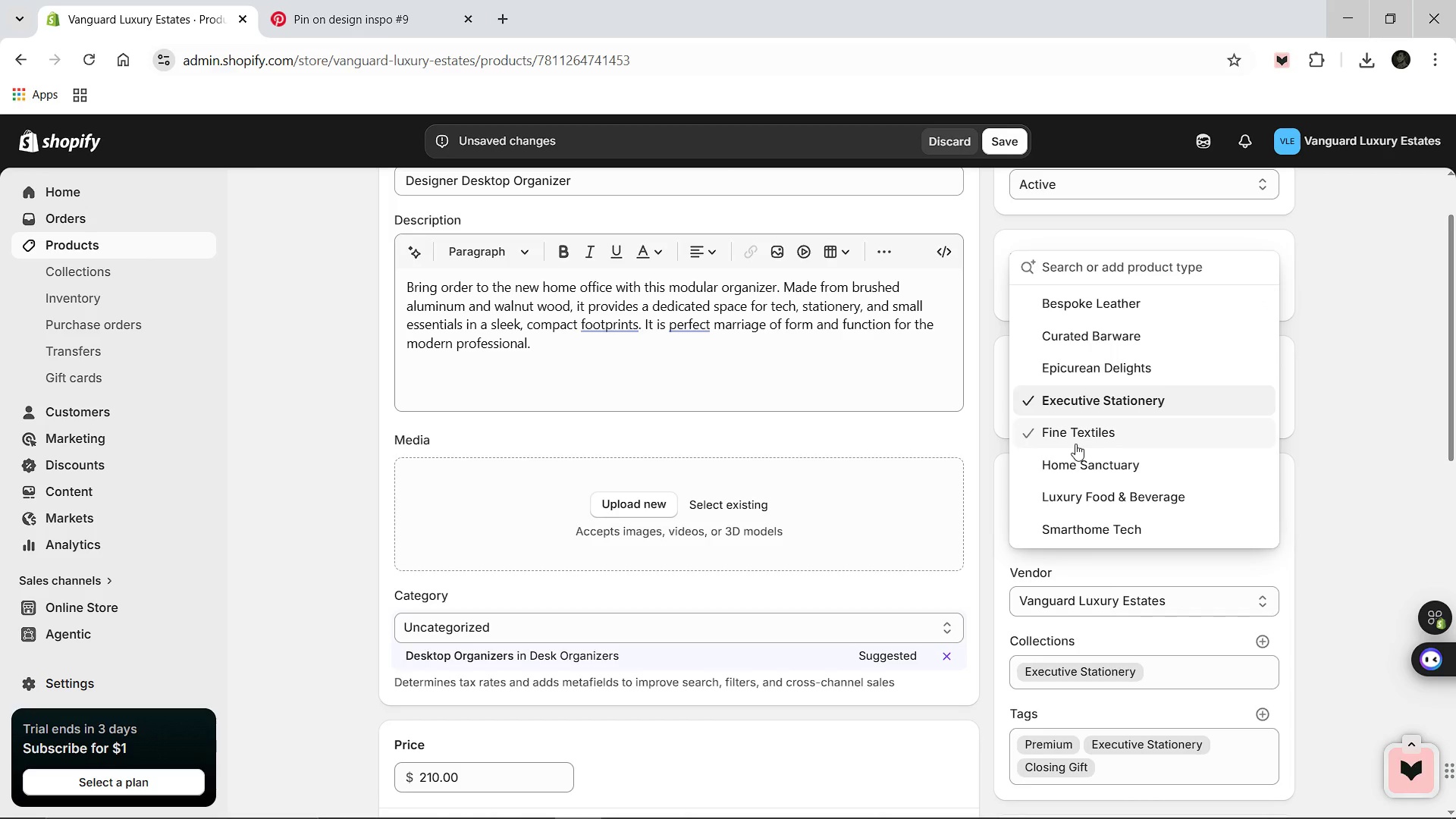 
scroll: coordinate [934, 475], scroll_direction: down, amount: 6.0
 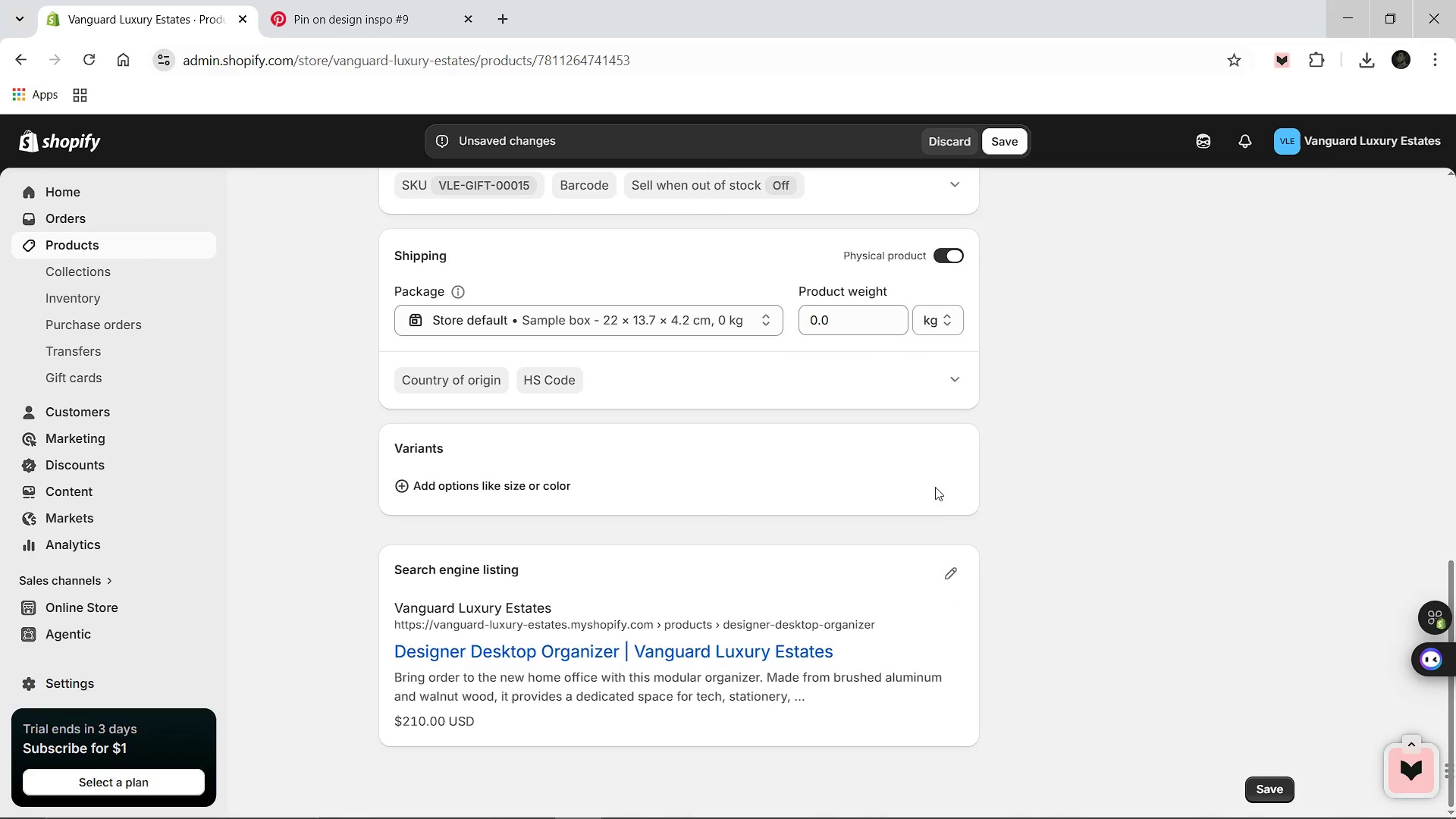 
left_click([946, 582])
 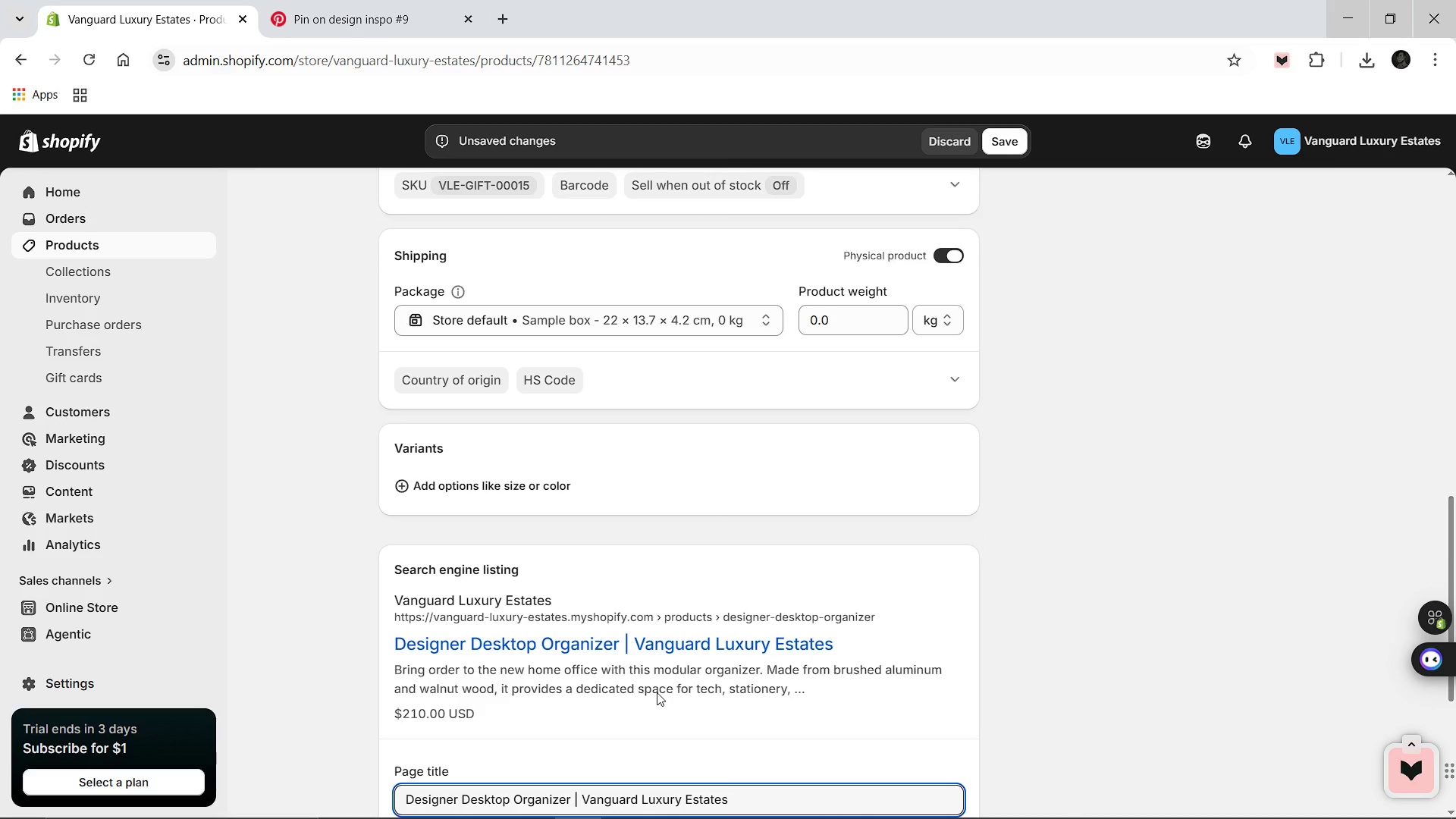 
scroll: coordinate [647, 682], scroll_direction: down, amount: 3.0
 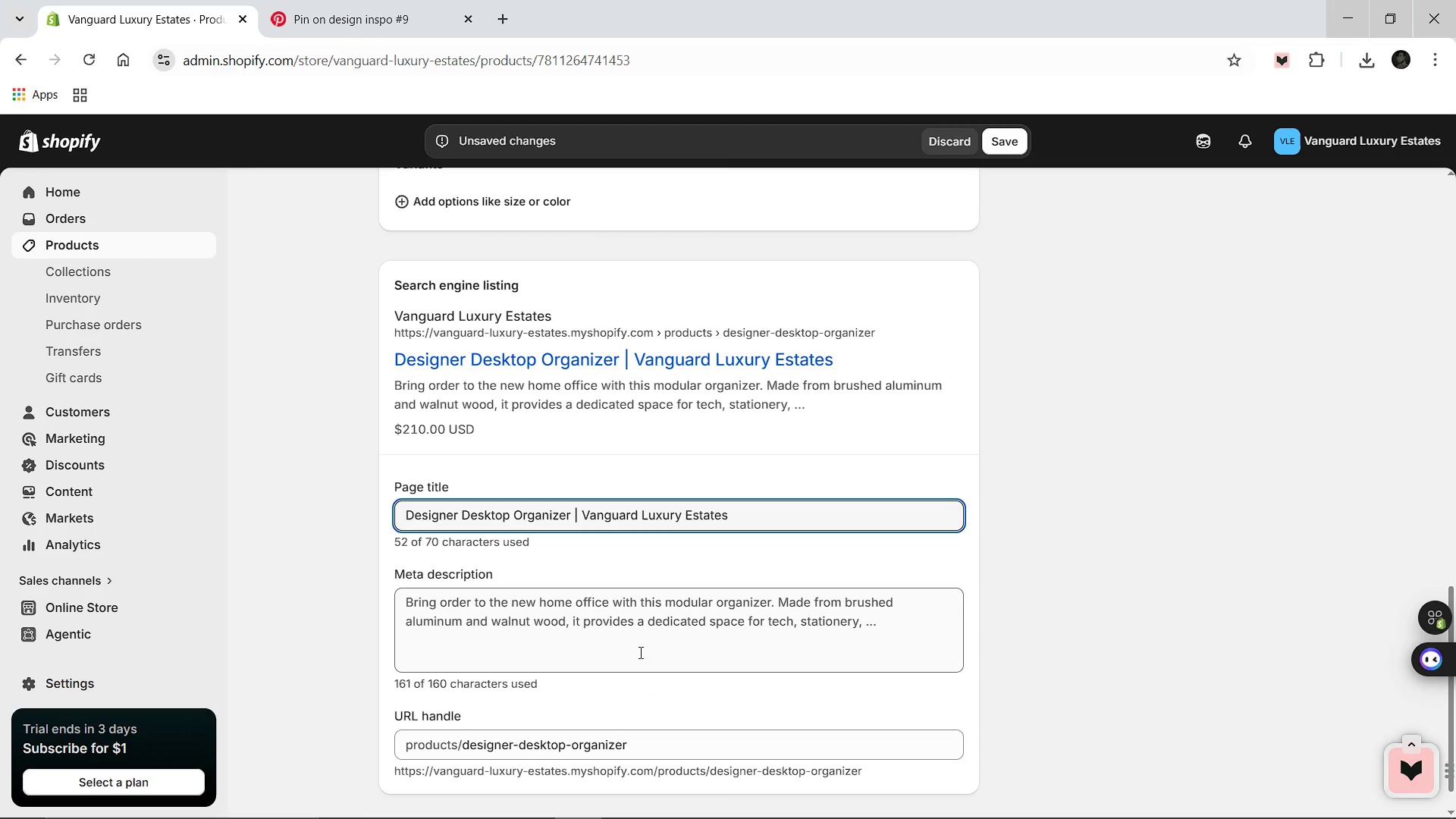 
left_click([639, 652])
 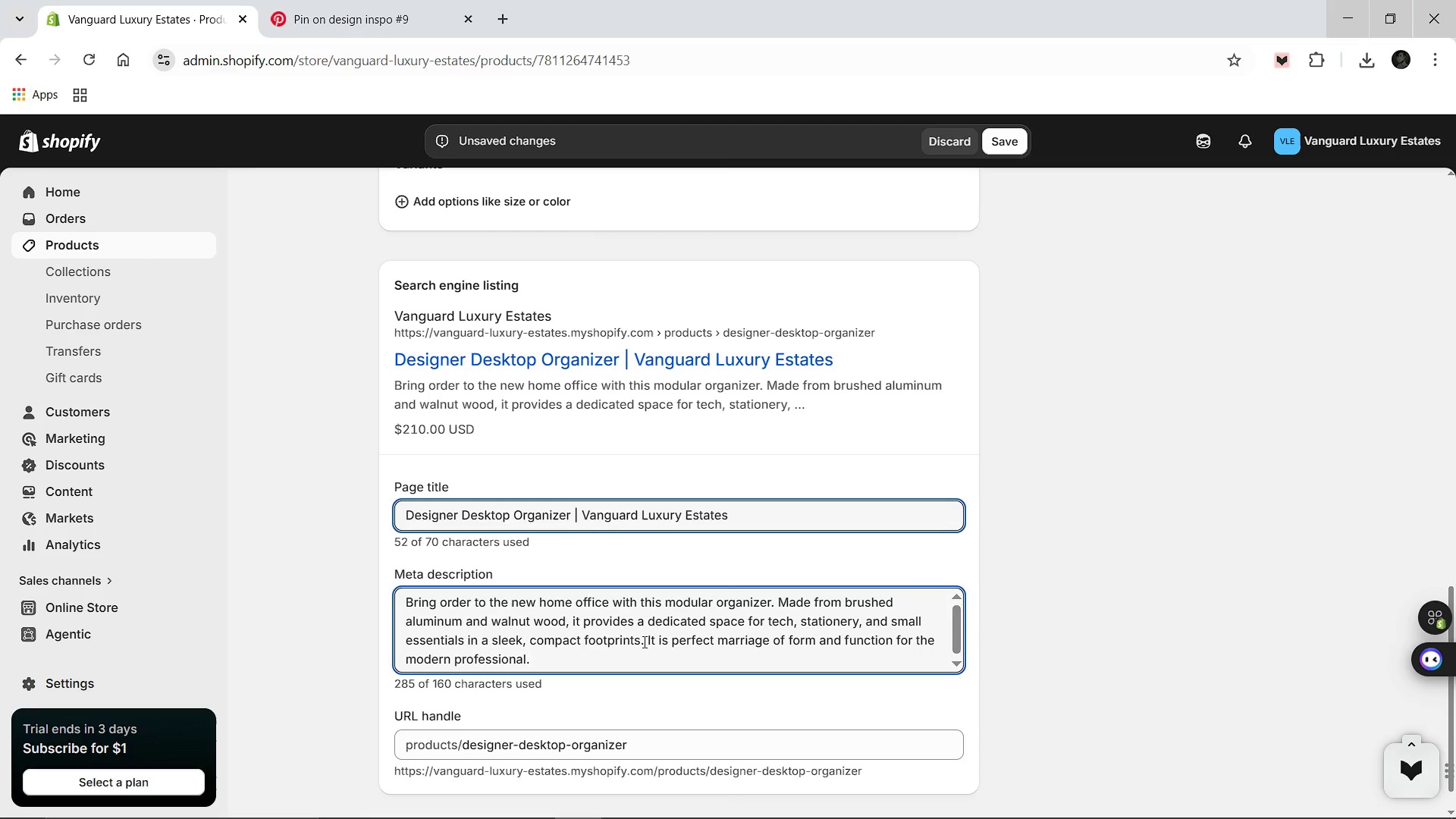 
key(Control+A)
 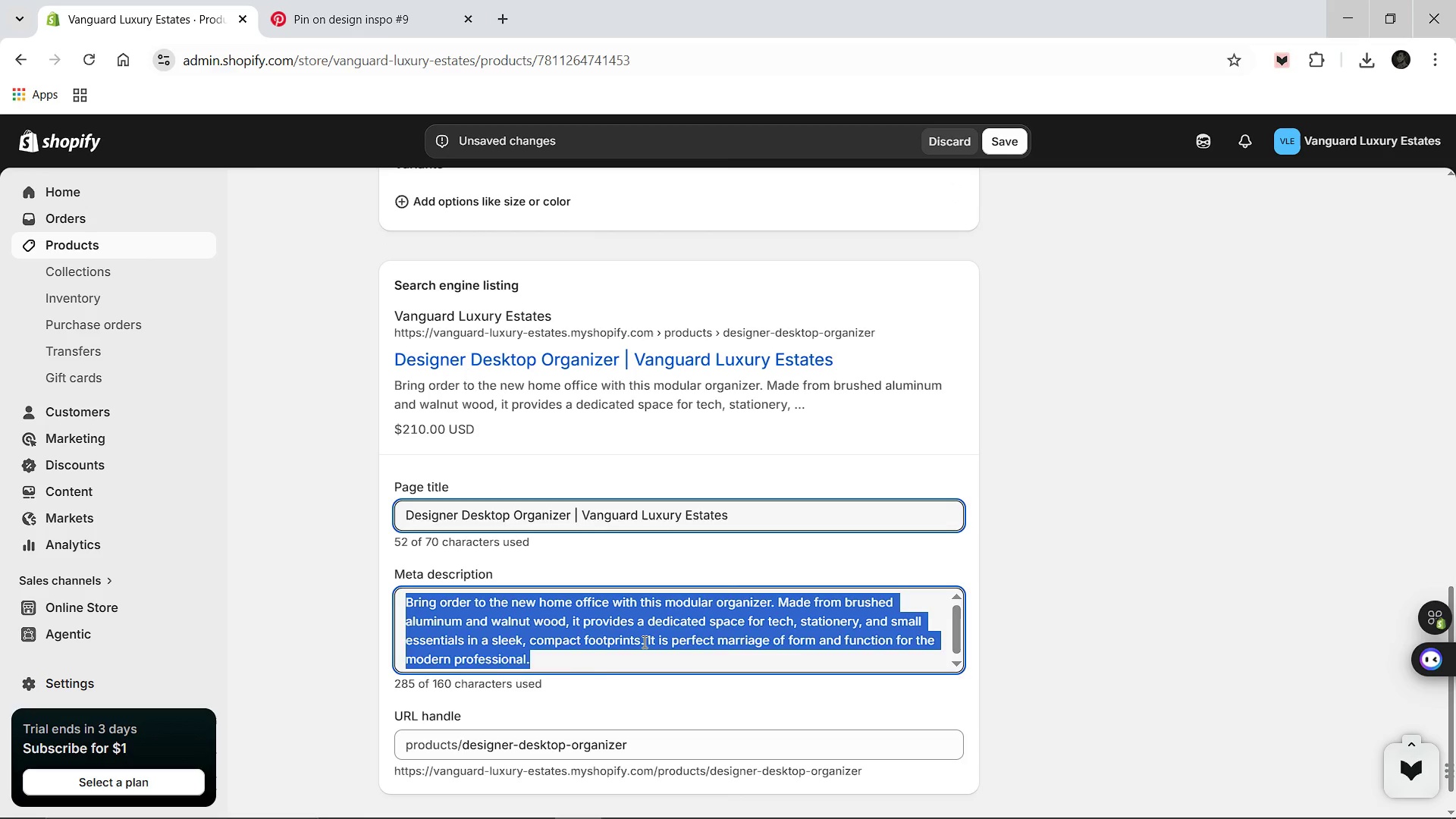 
type(Modular desk organizer made form walnut wood and alumiu)
key(Backspace)
type(num. Premium exectuive stationery gift.)
 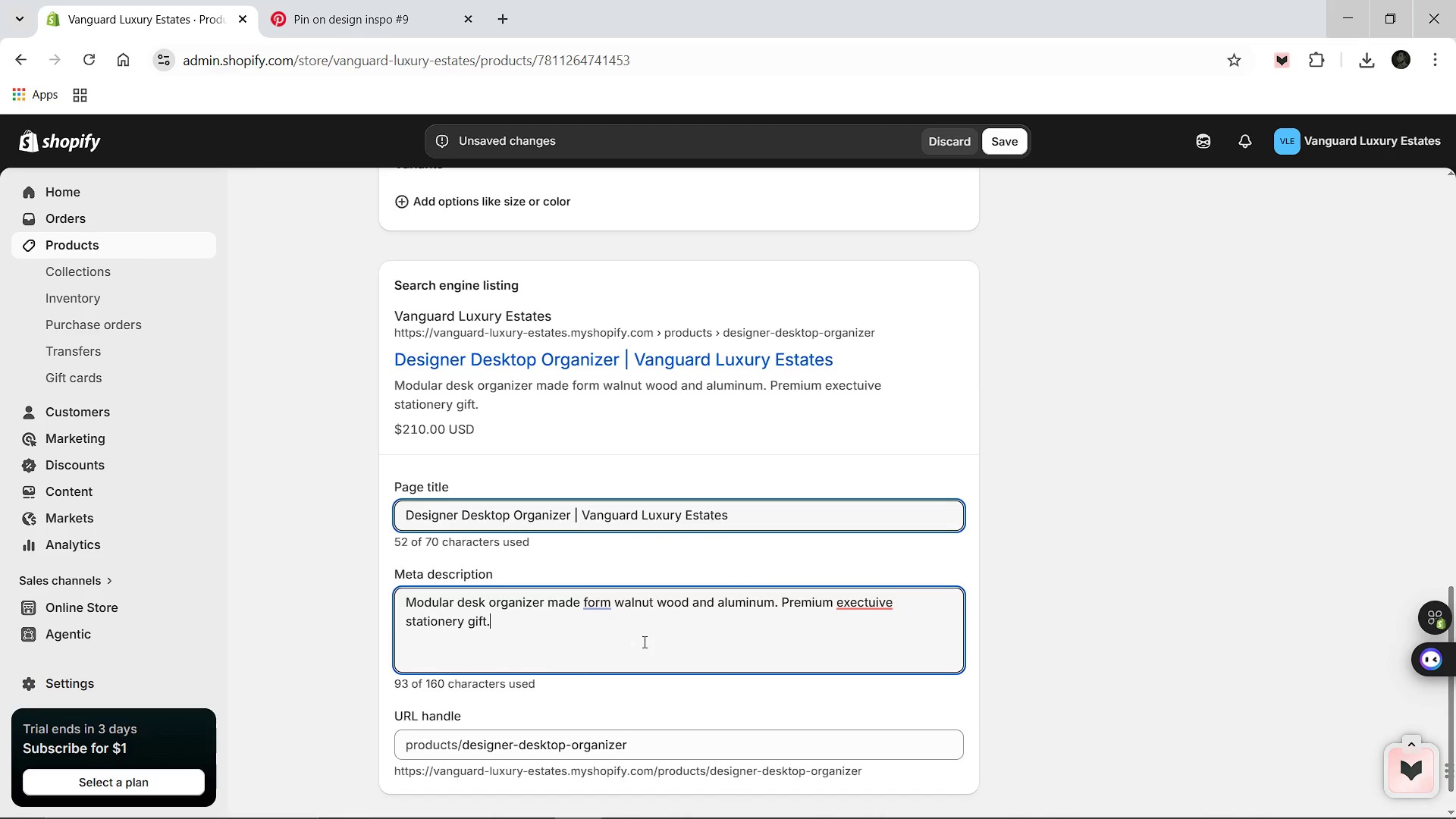 
mouse_move([868, 601])
 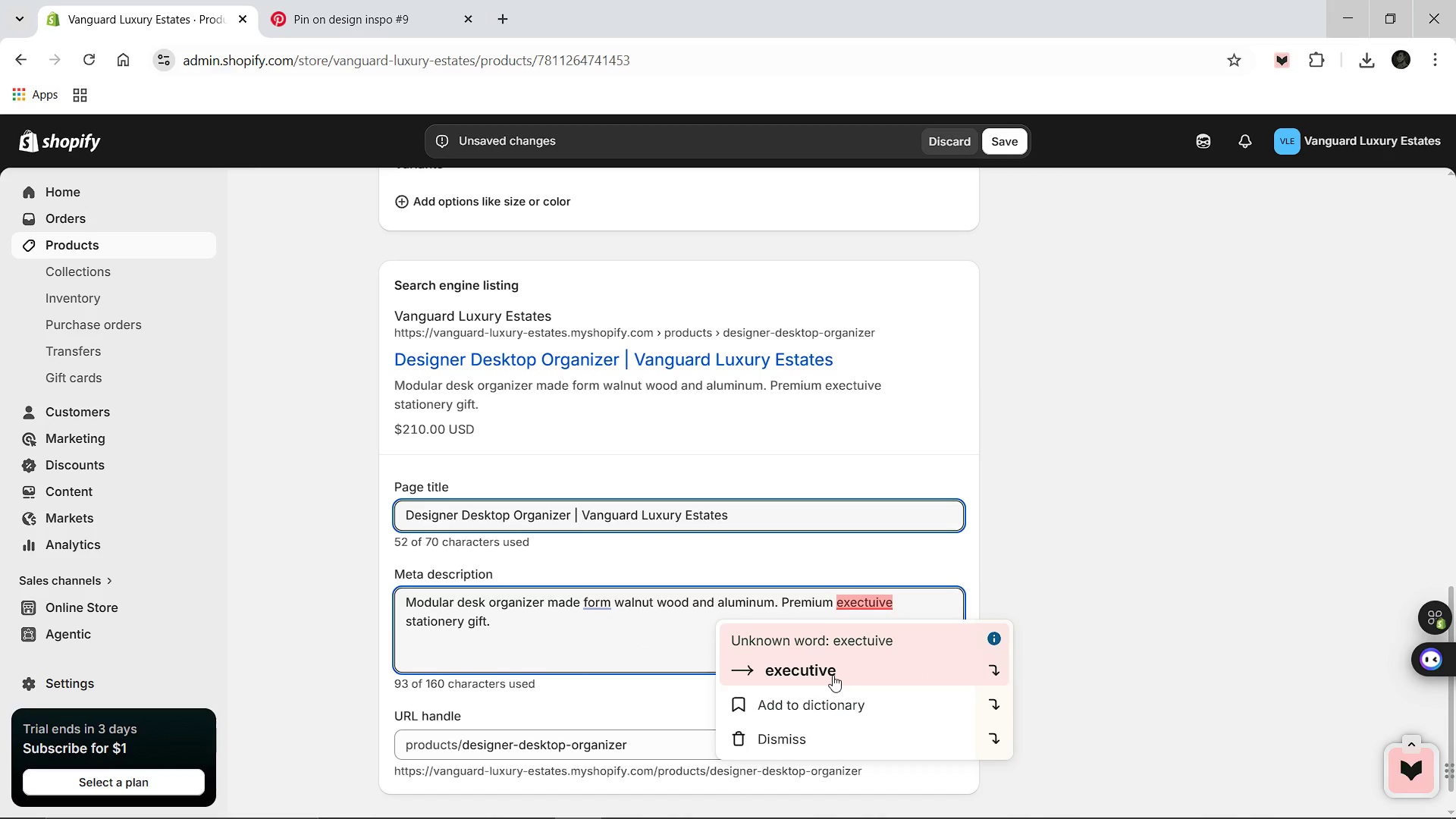 
left_click([833, 677])
 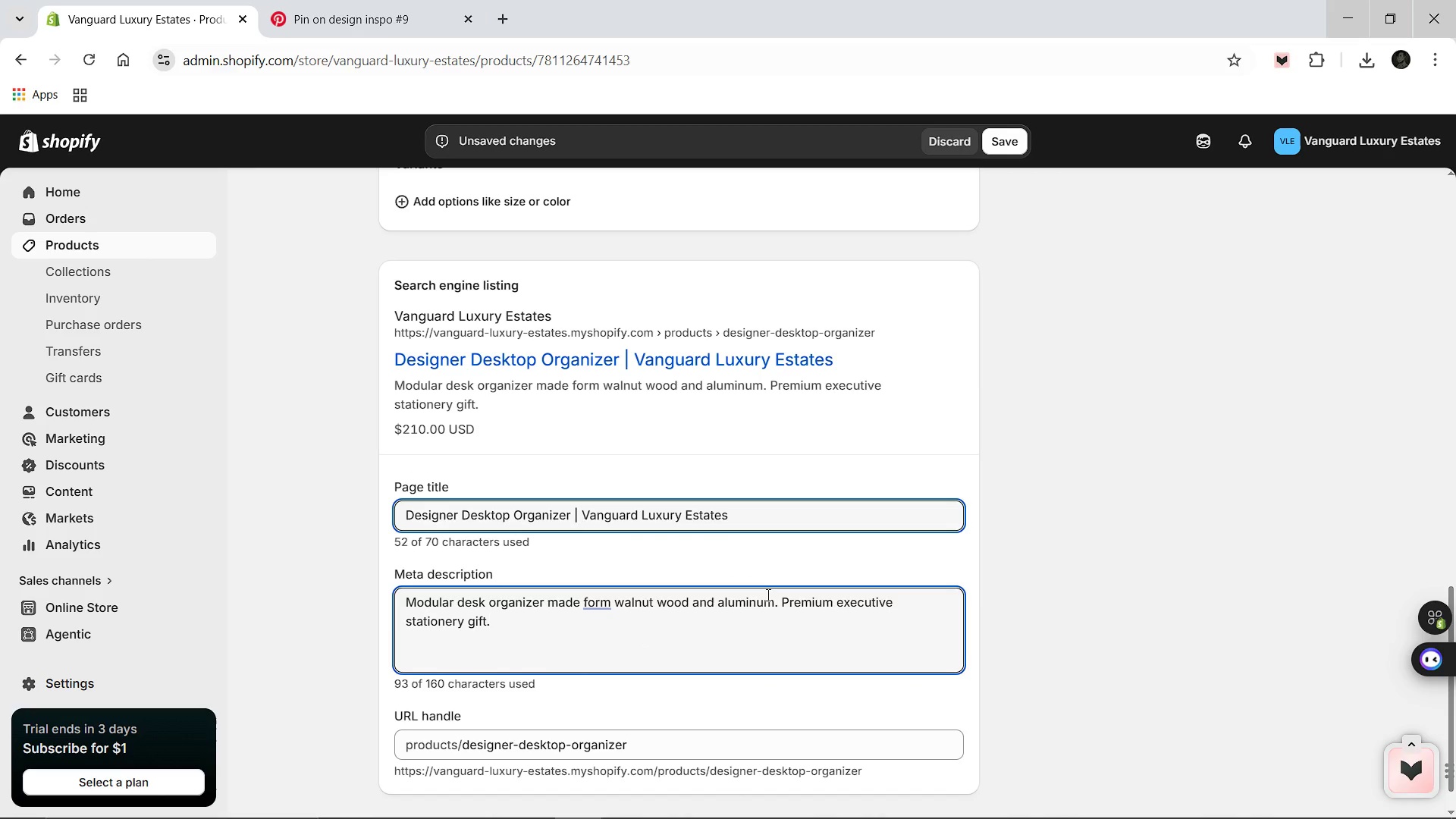 
scroll: coordinate [767, 595], scroll_direction: down, amount: 1.0
 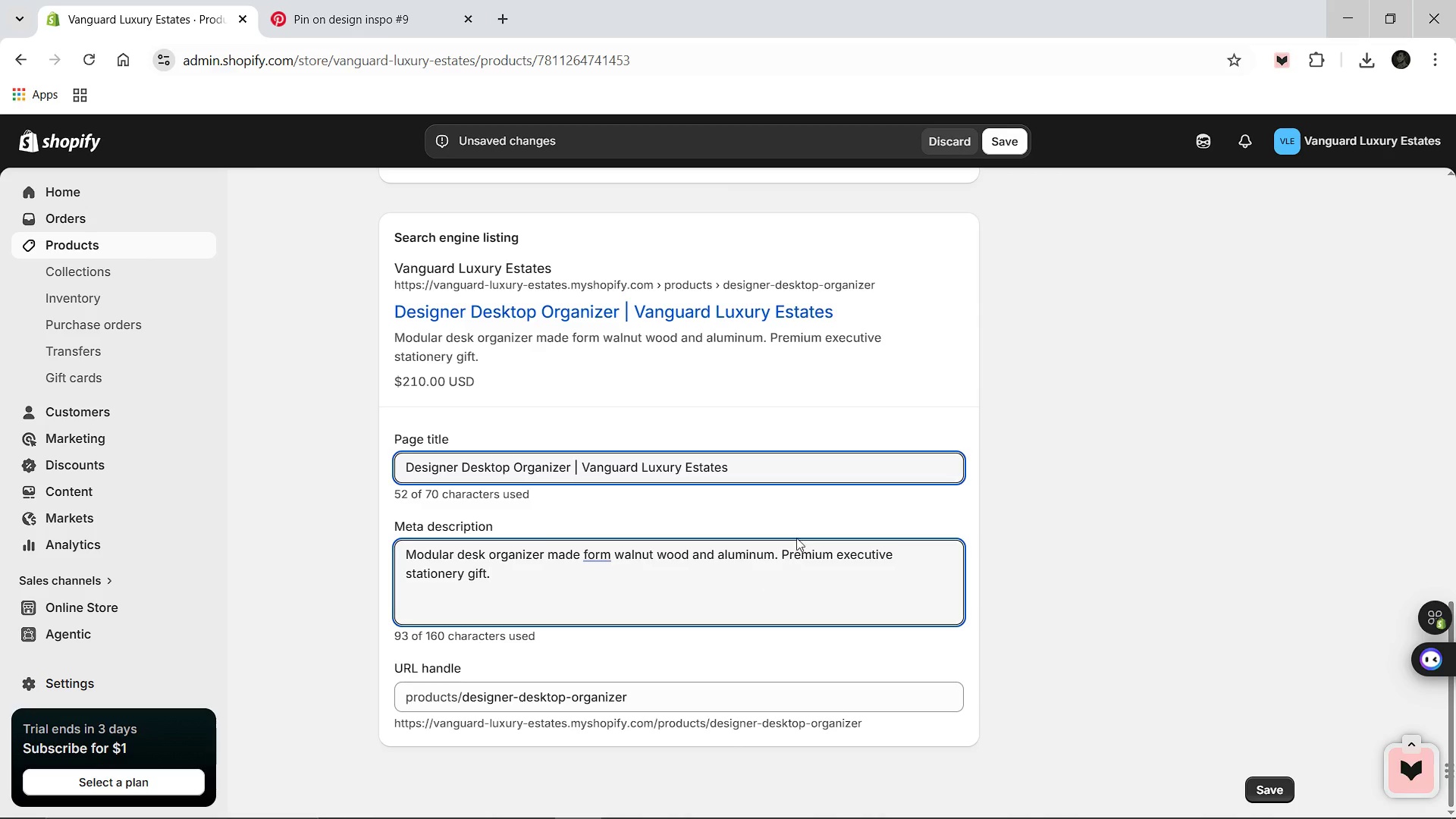 
scroll: coordinate [659, 207], scroll_direction: up, amount: 14.0
 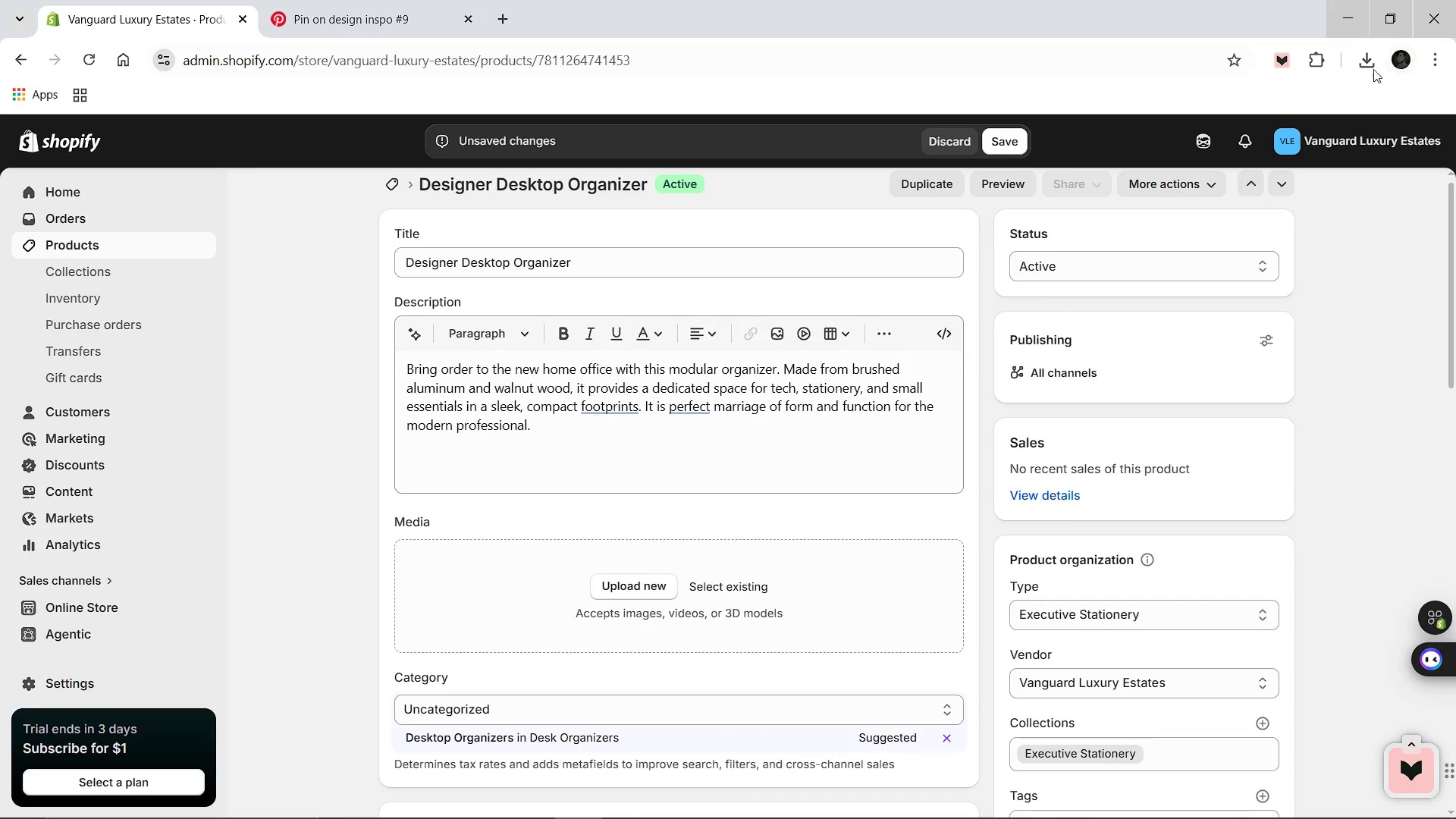 
left_click([1372, 68])
 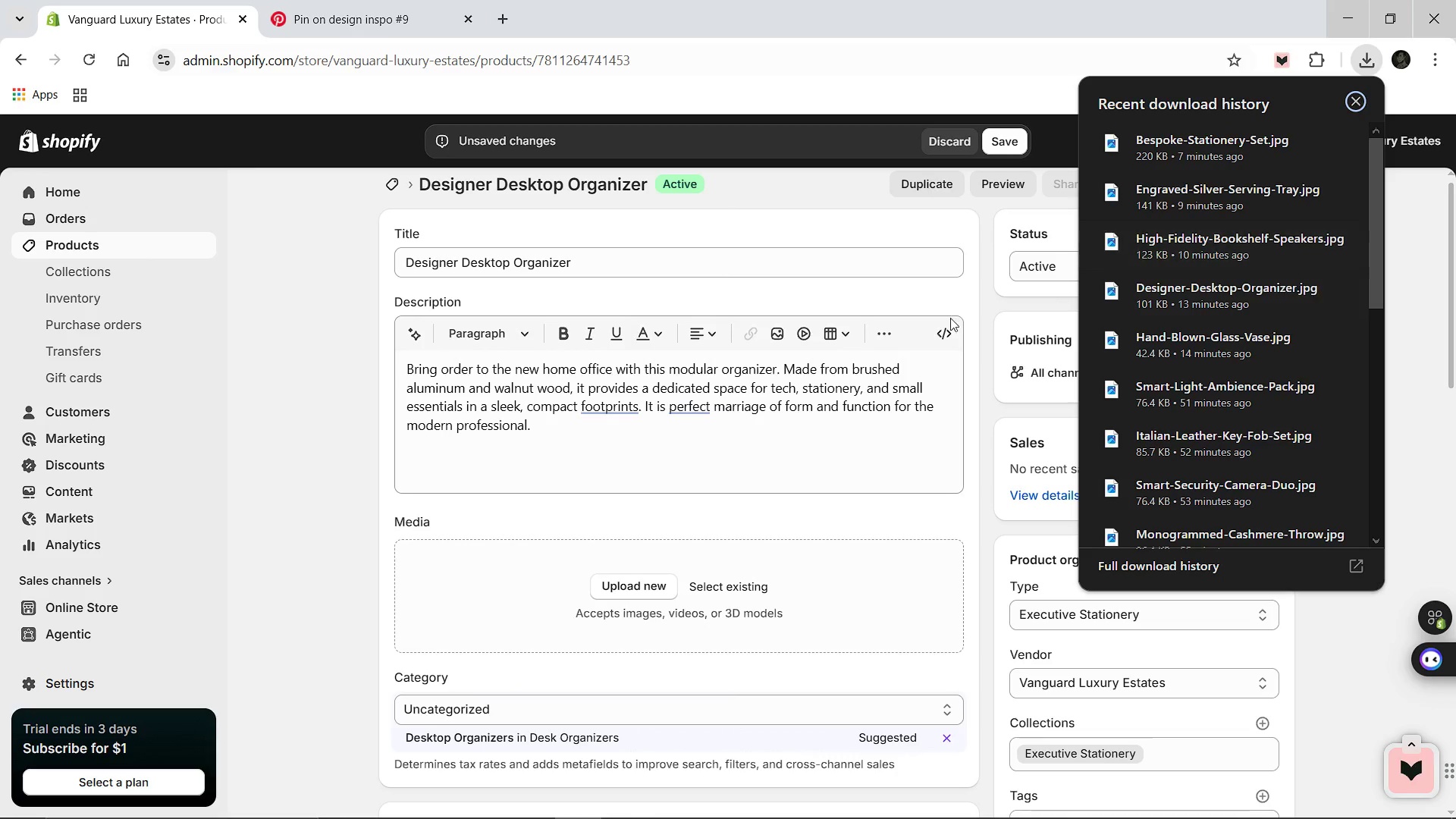 
left_click_drag(start_coordinate=[1219, 281], to_coordinate=[699, 576])
 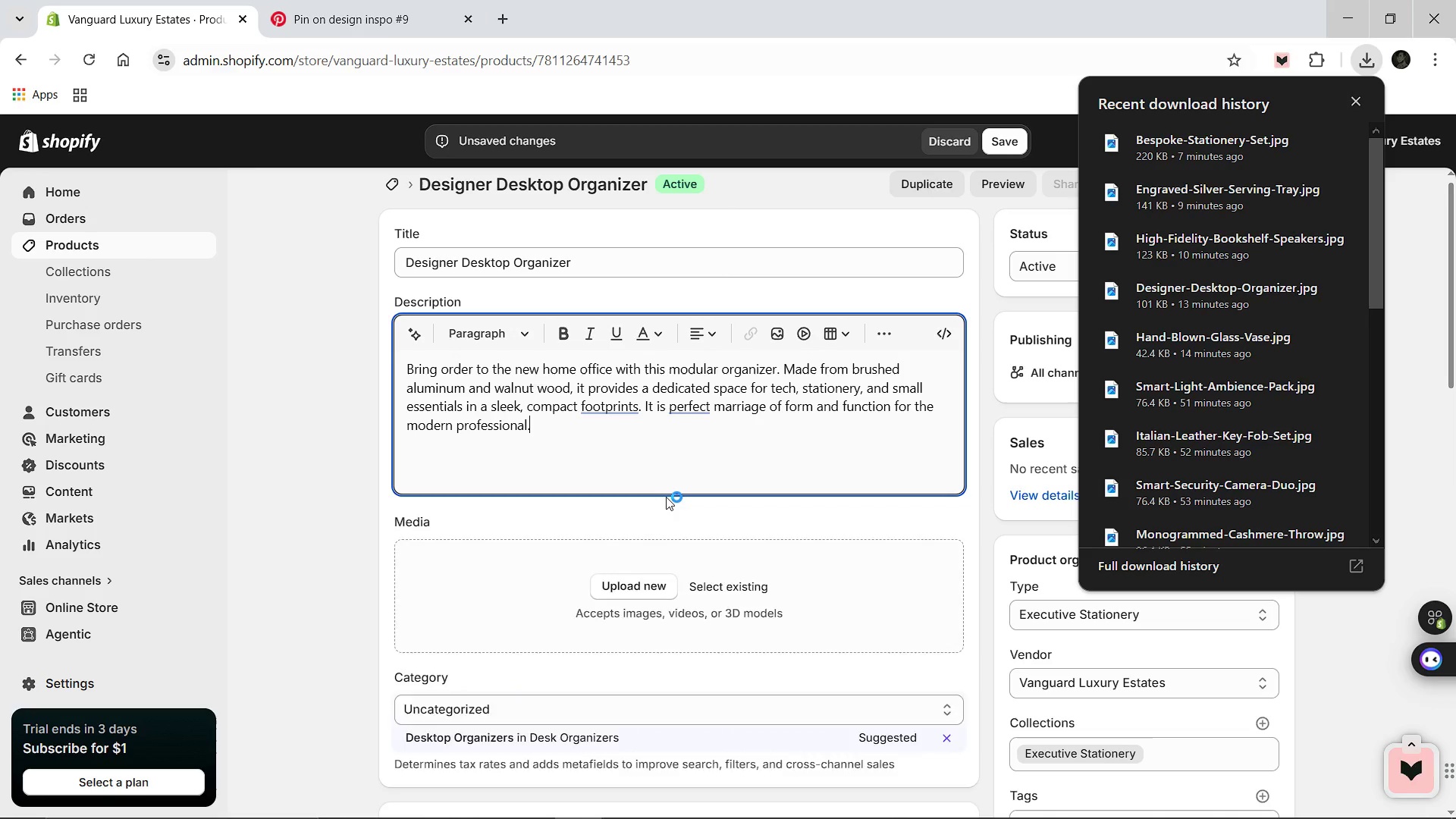 
scroll: coordinate [666, 497], scroll_direction: up, amount: 2.0
 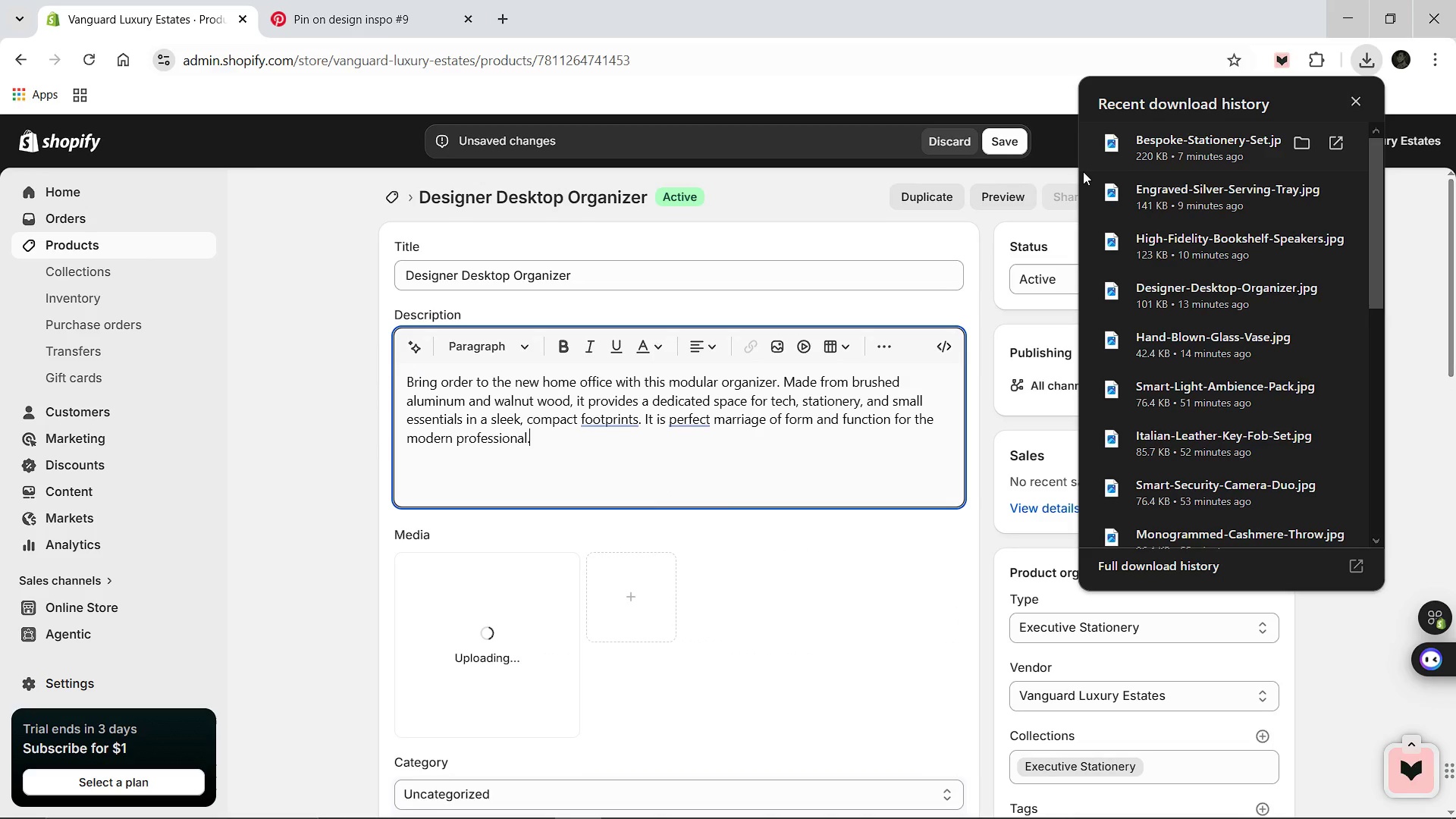 
left_click([1357, 102])
 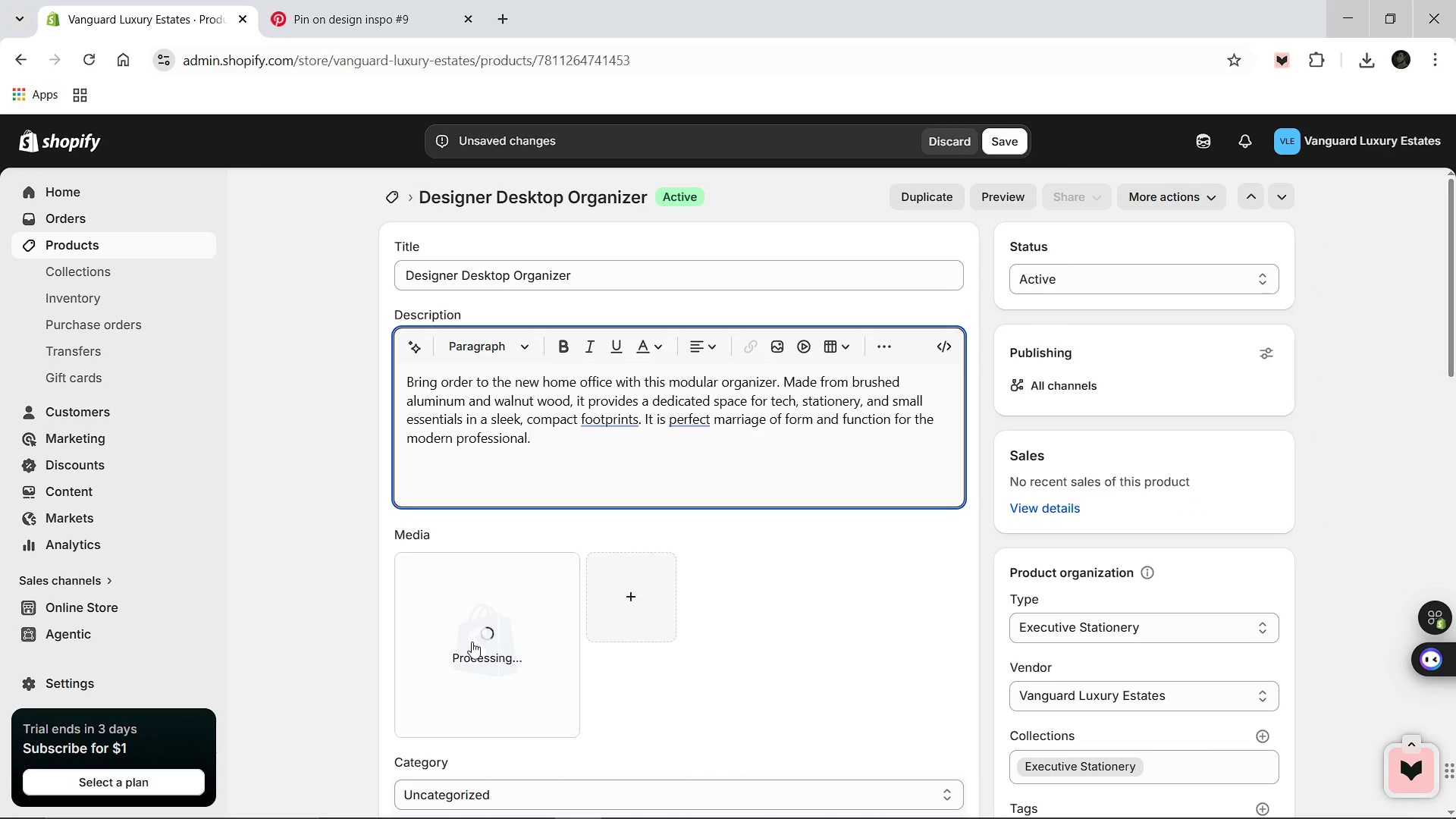 
wait(7.2)
 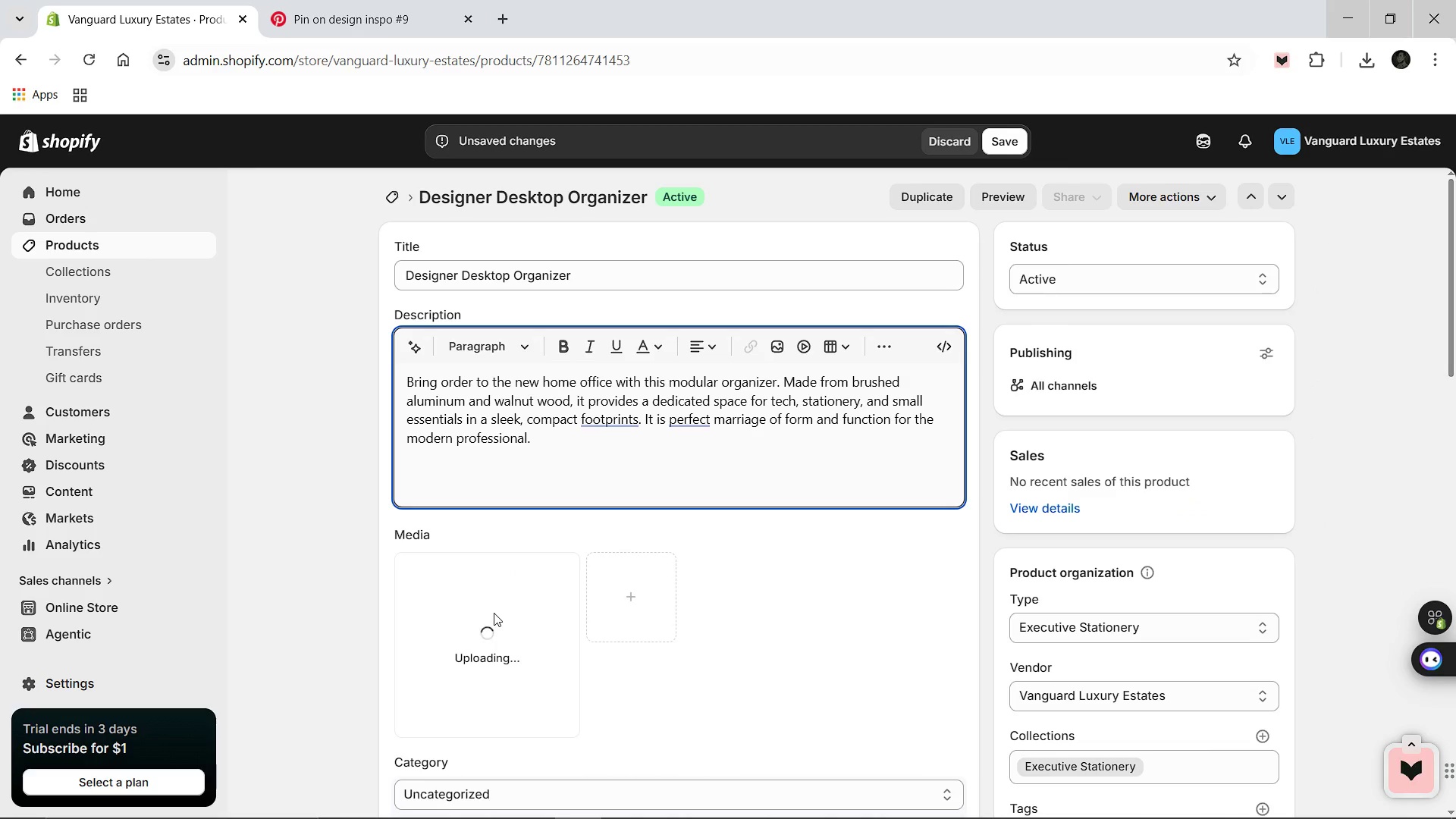 
left_click([472, 642])
 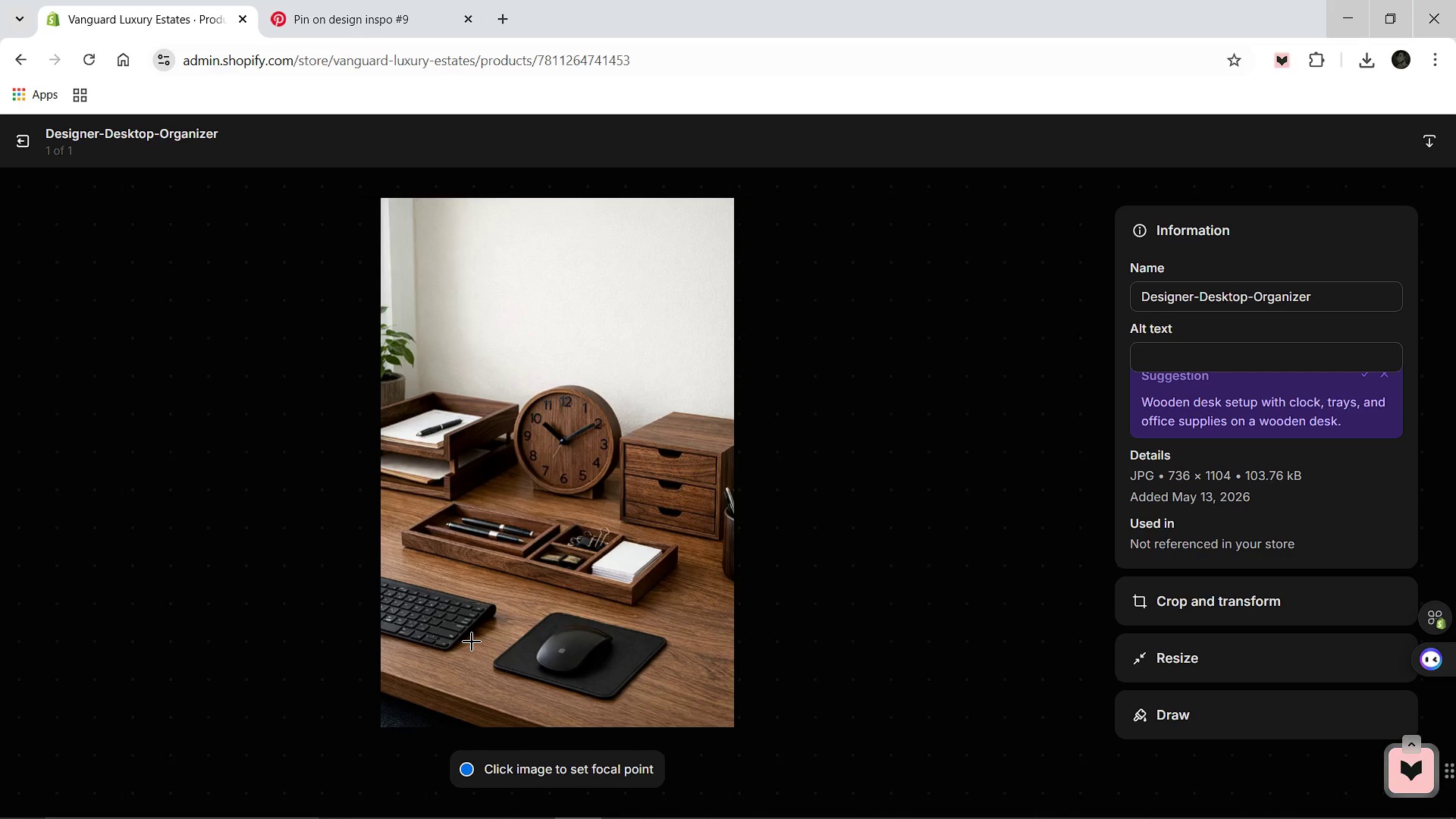 
left_click([1250, 360])
 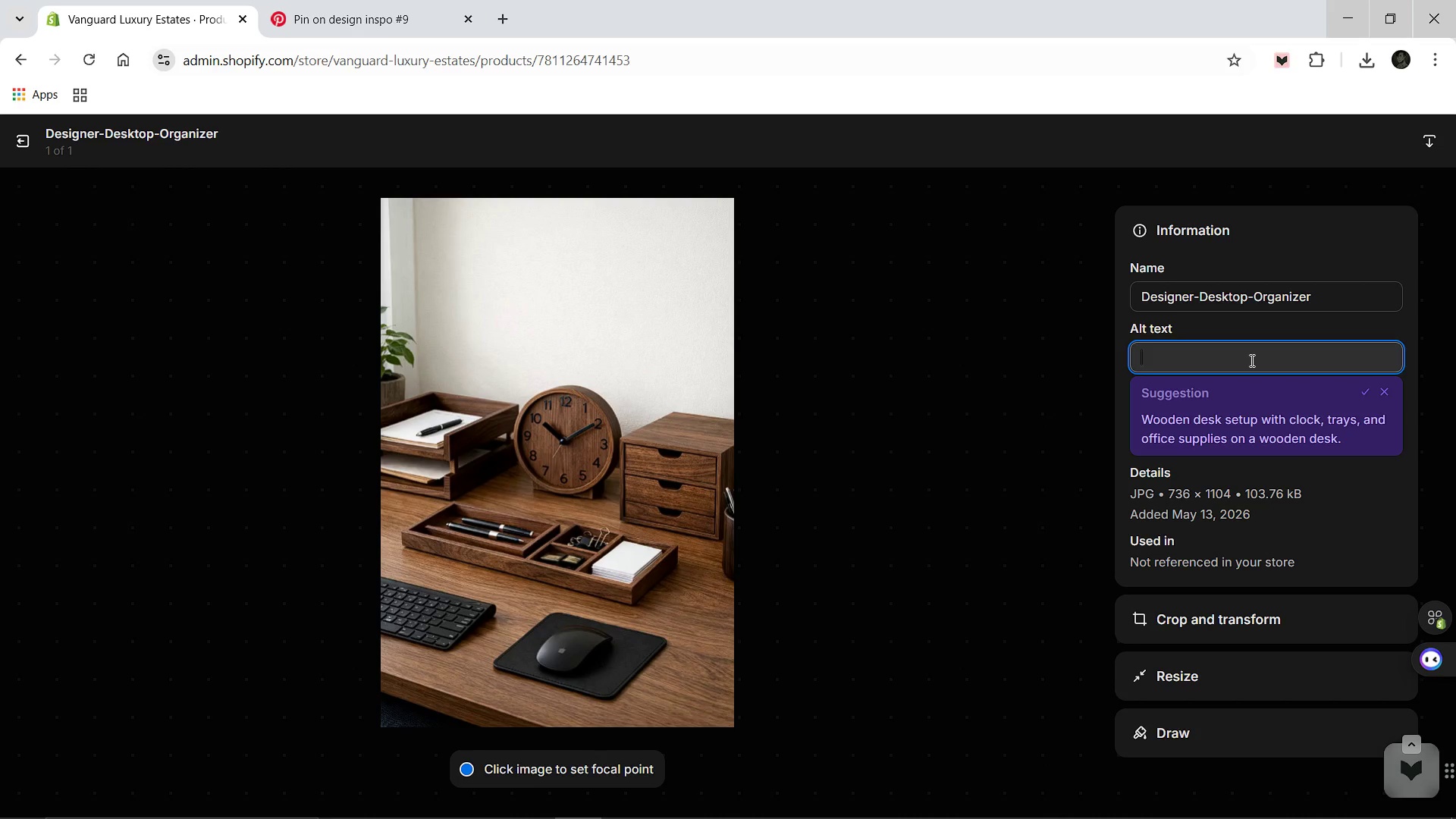 
type(A premium walnut wood desk orgaz)
key(Backspace)
type(nzi)
key(Backspace)
key(Backspace)
key(Backspace)
key(Backspace)
key(Backspace)
key(Backspace)
key(Backspace)
type(organizer holding a p)
key(Backspace)
type(p)
key(Backspace)
key(Backspace)
key(Backspace)
type(paperclips, fountain pen)
 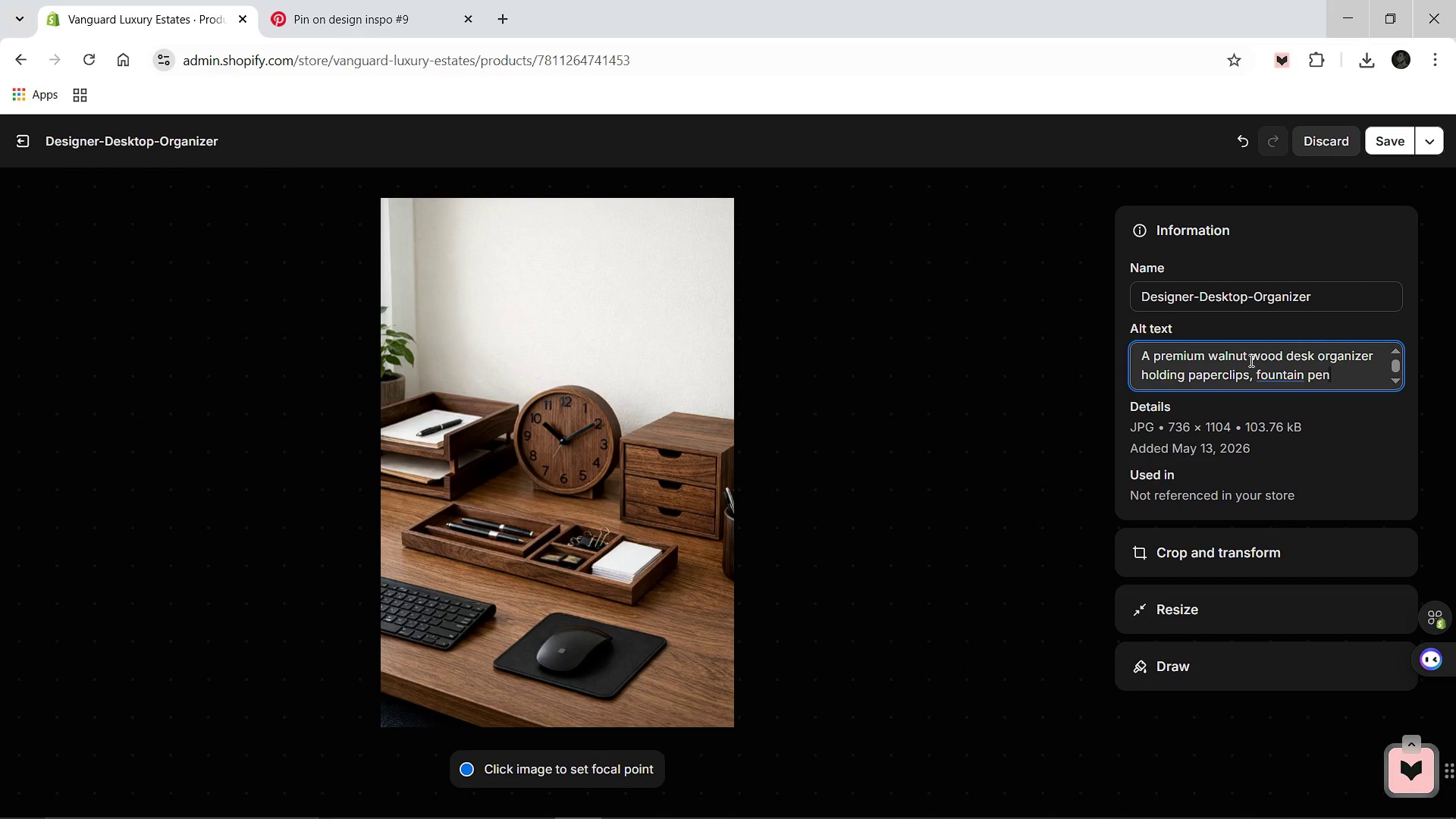 
type( and stationery.)
 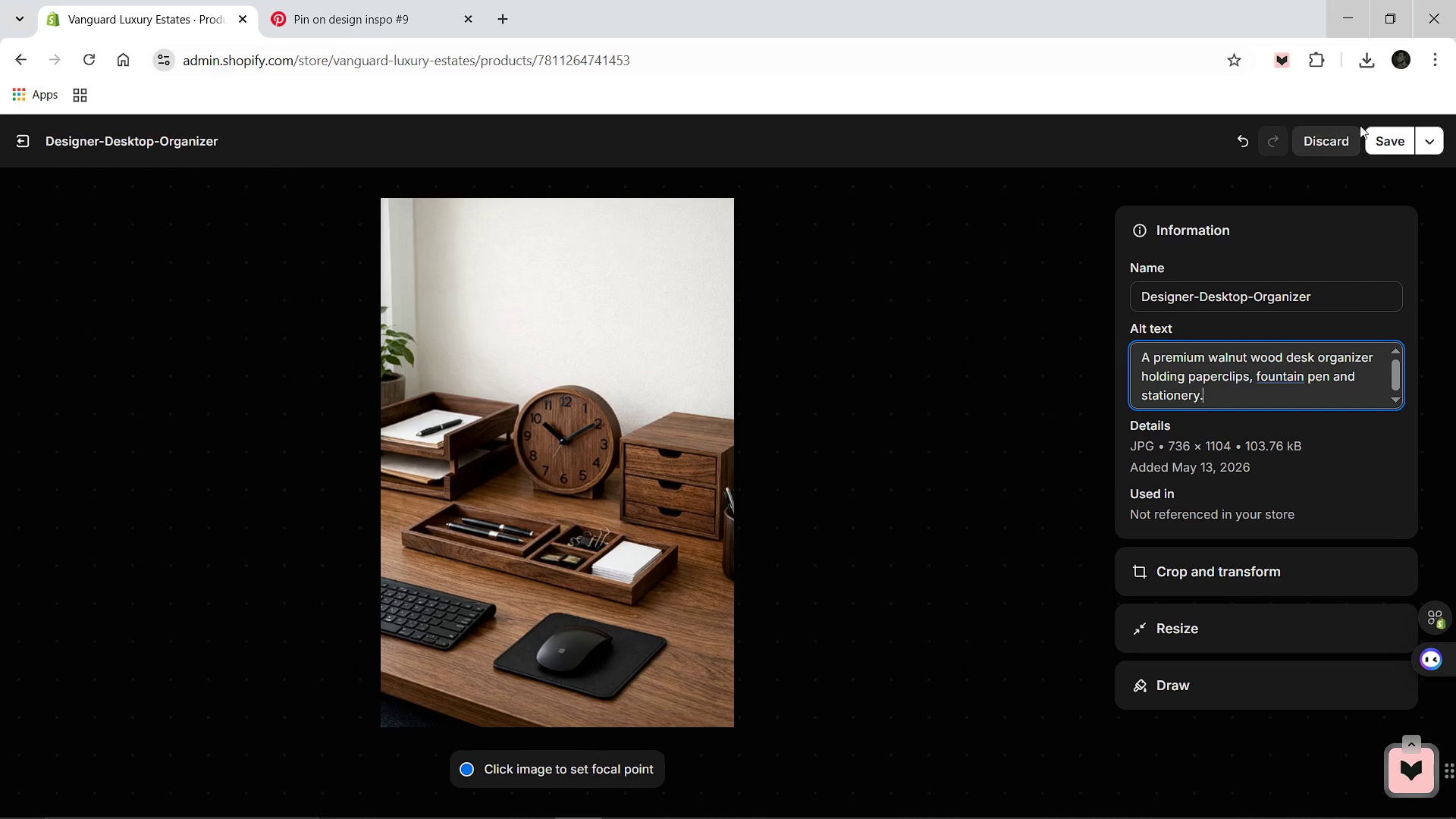 
left_click([1387, 131])
 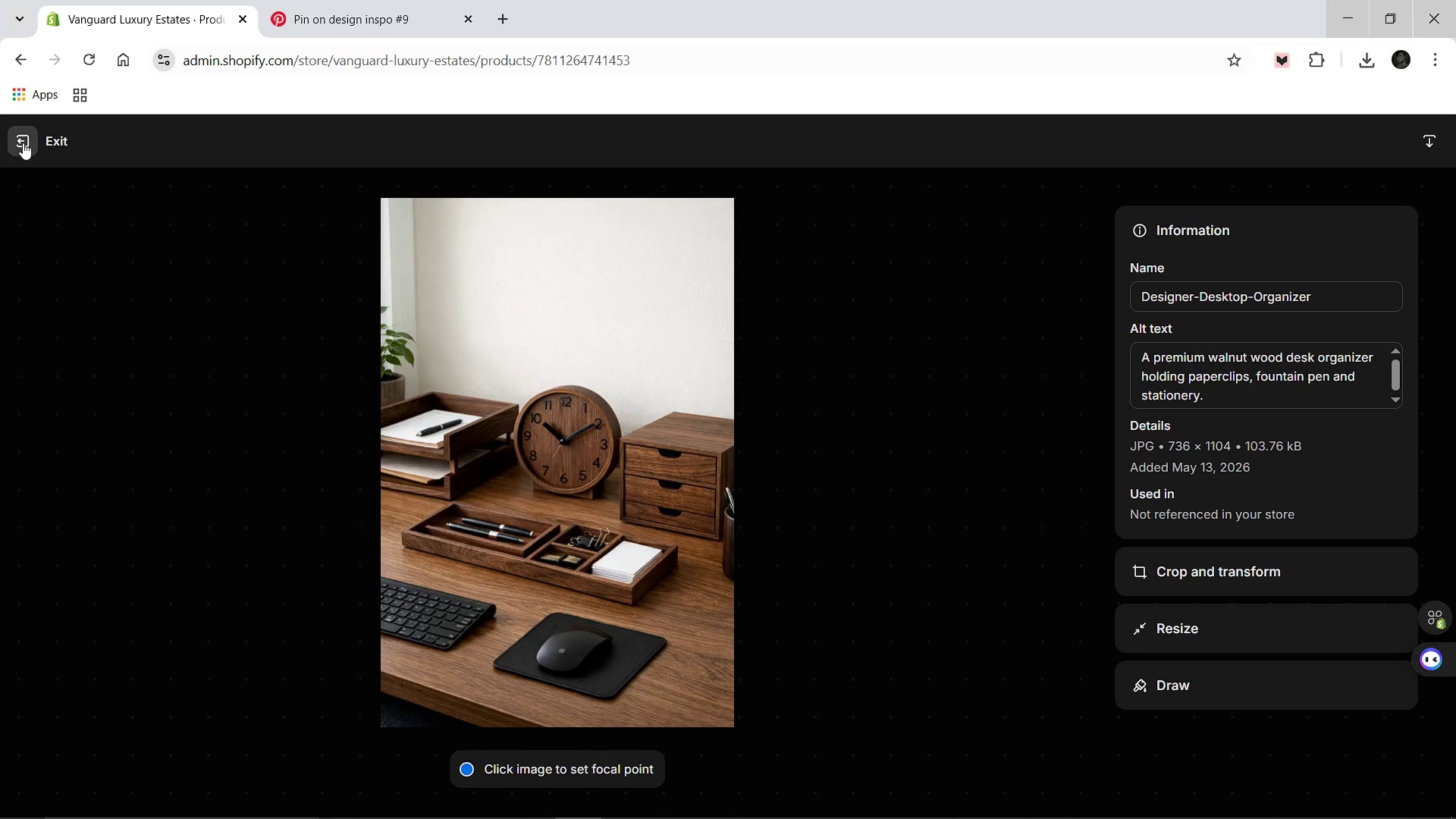 
left_click([23, 143])
 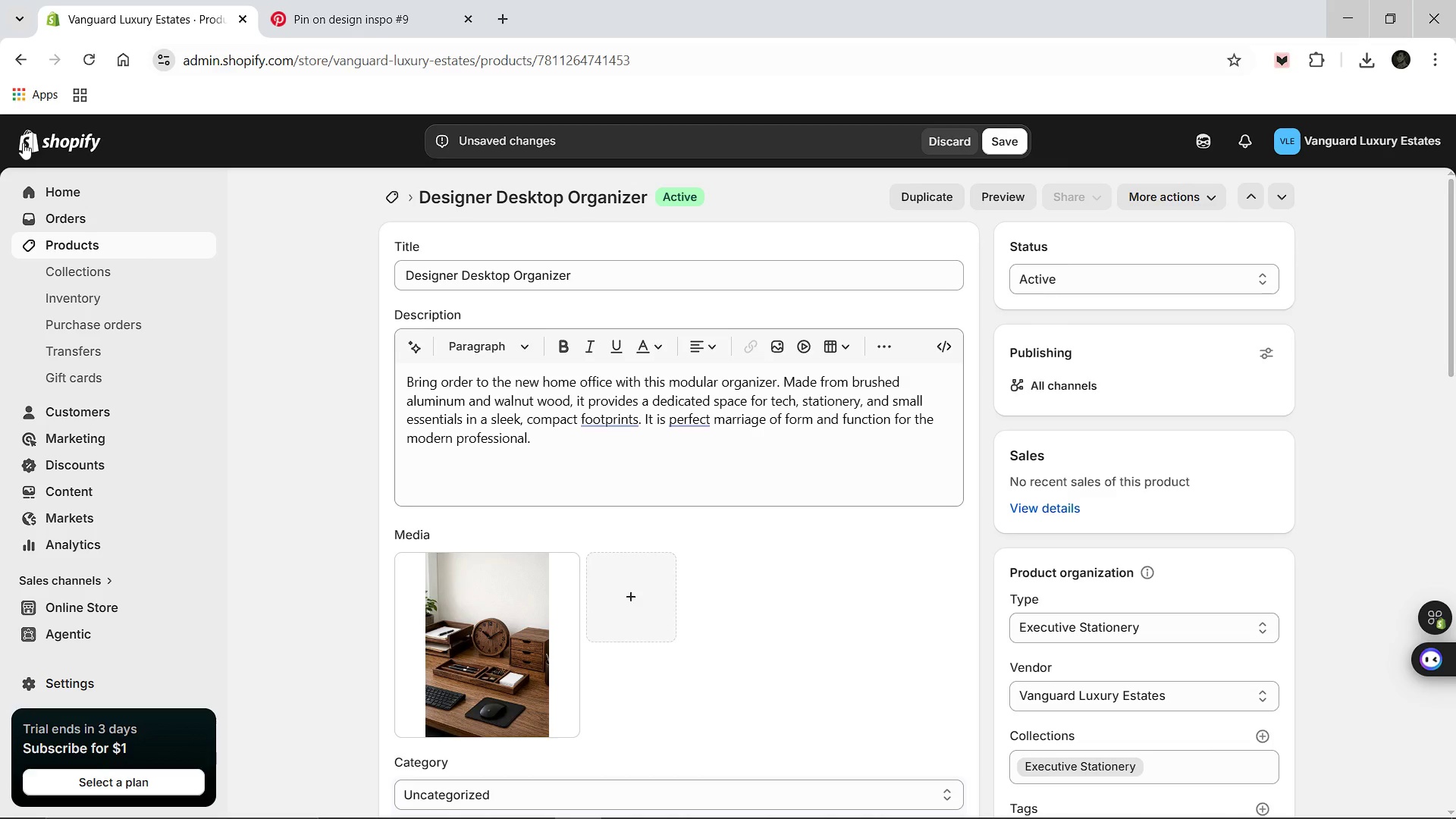 
wait(16.25)
 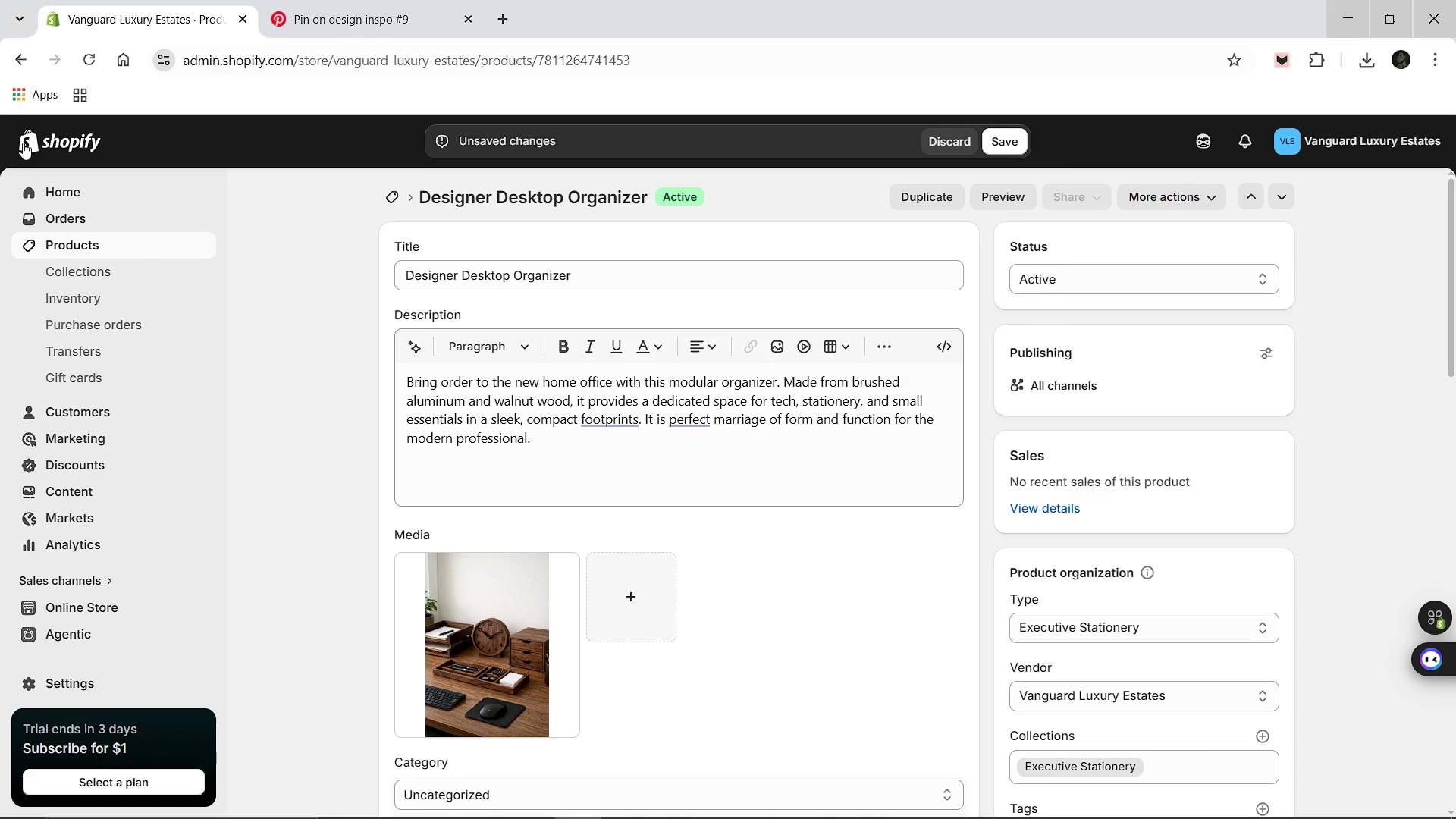 
scroll: coordinate [601, 559], scroll_direction: down, amount: 4.0
 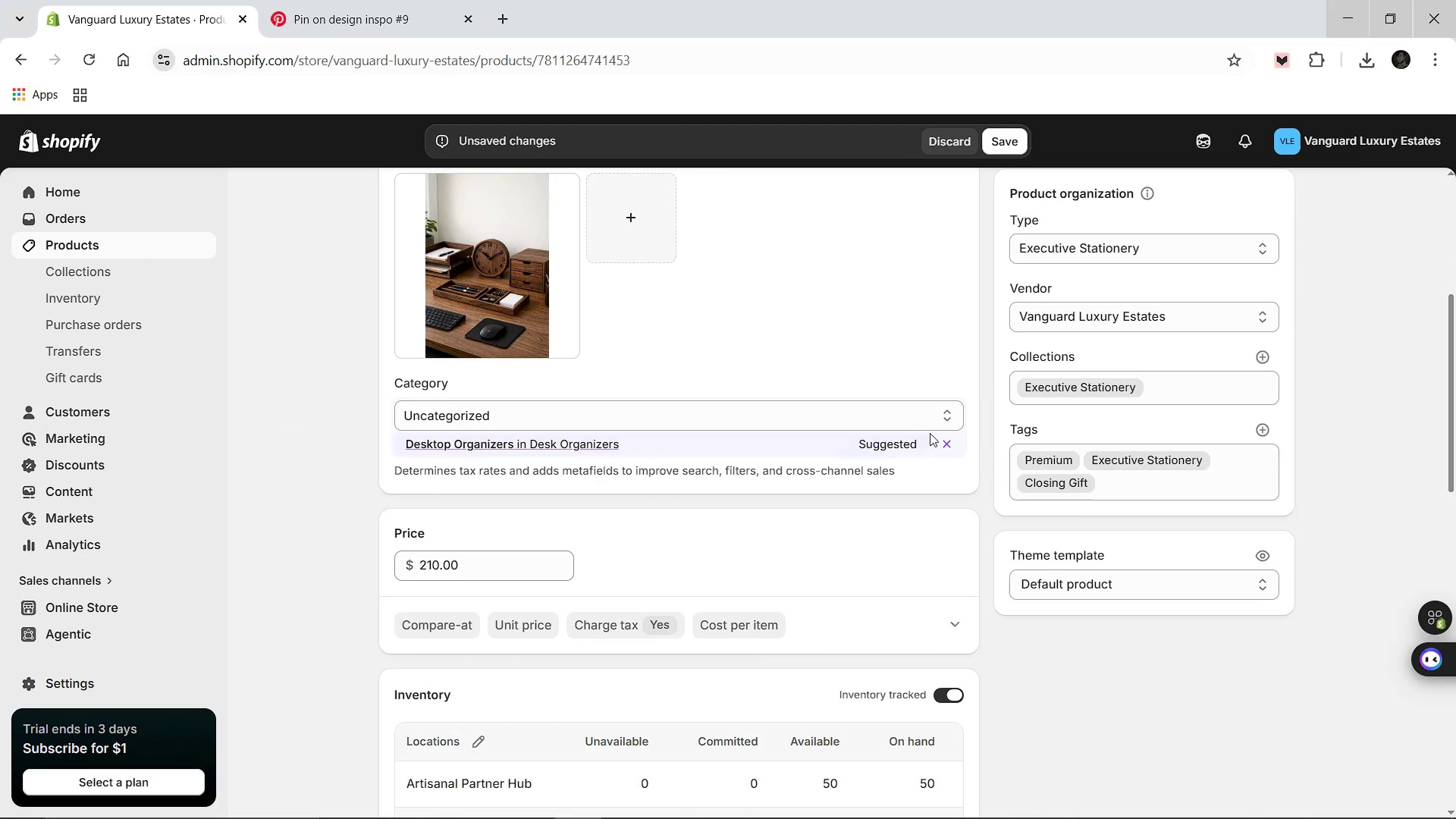 
left_click([949, 442])
 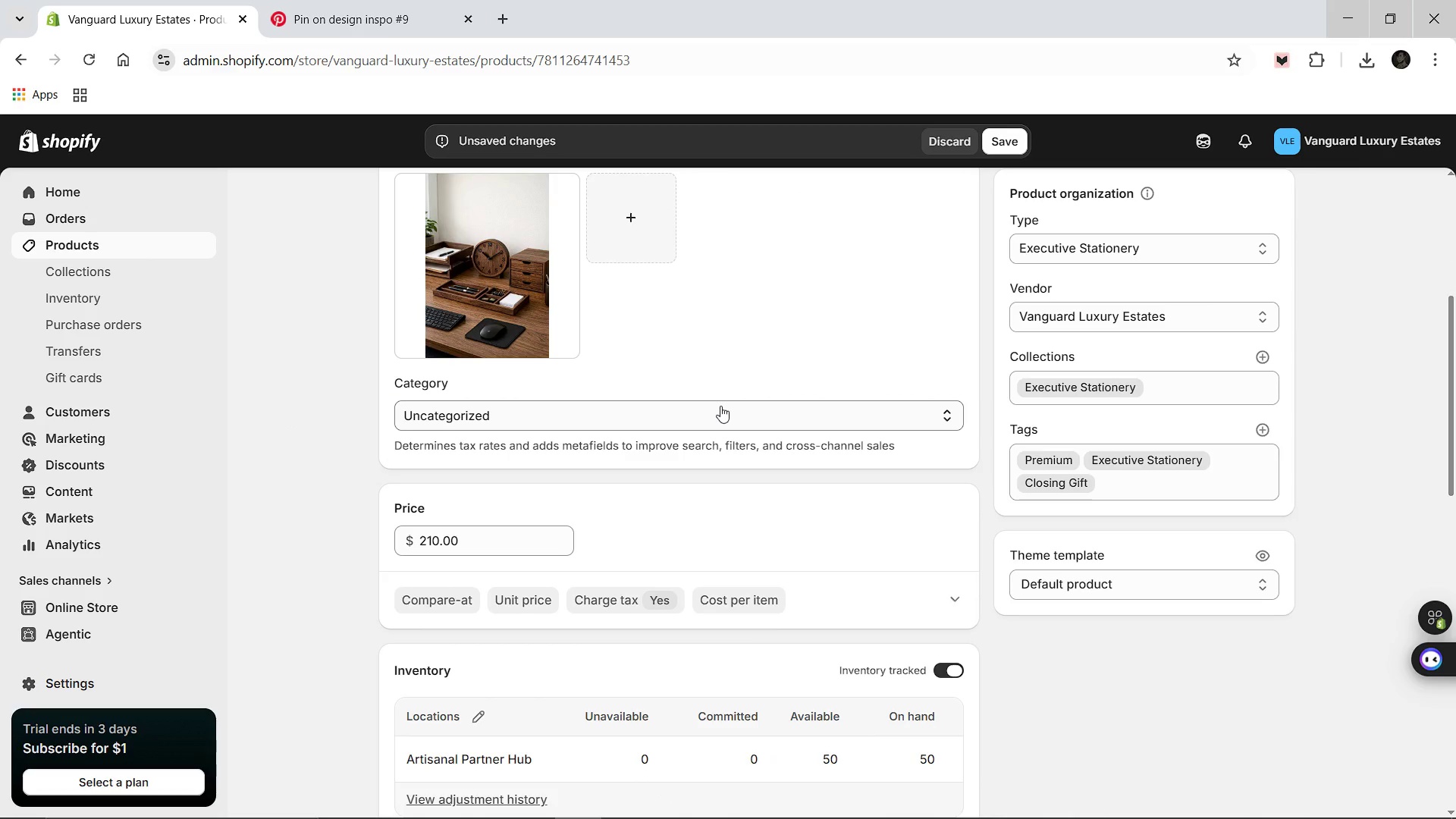 
scroll: coordinate [720, 406], scroll_direction: up, amount: 1.0
 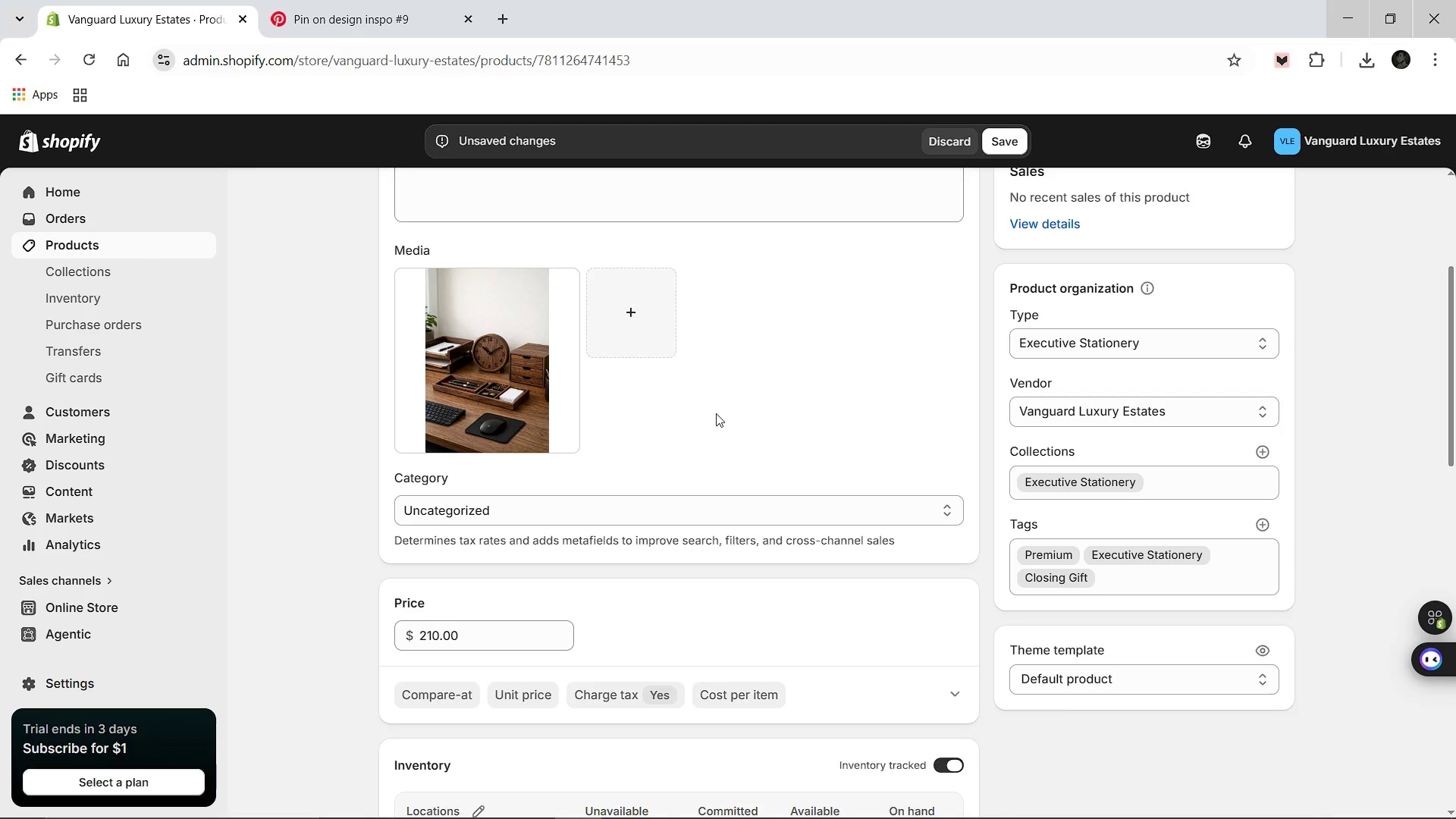 
scroll: coordinate [716, 415], scroll_direction: down, amount: 10.0
 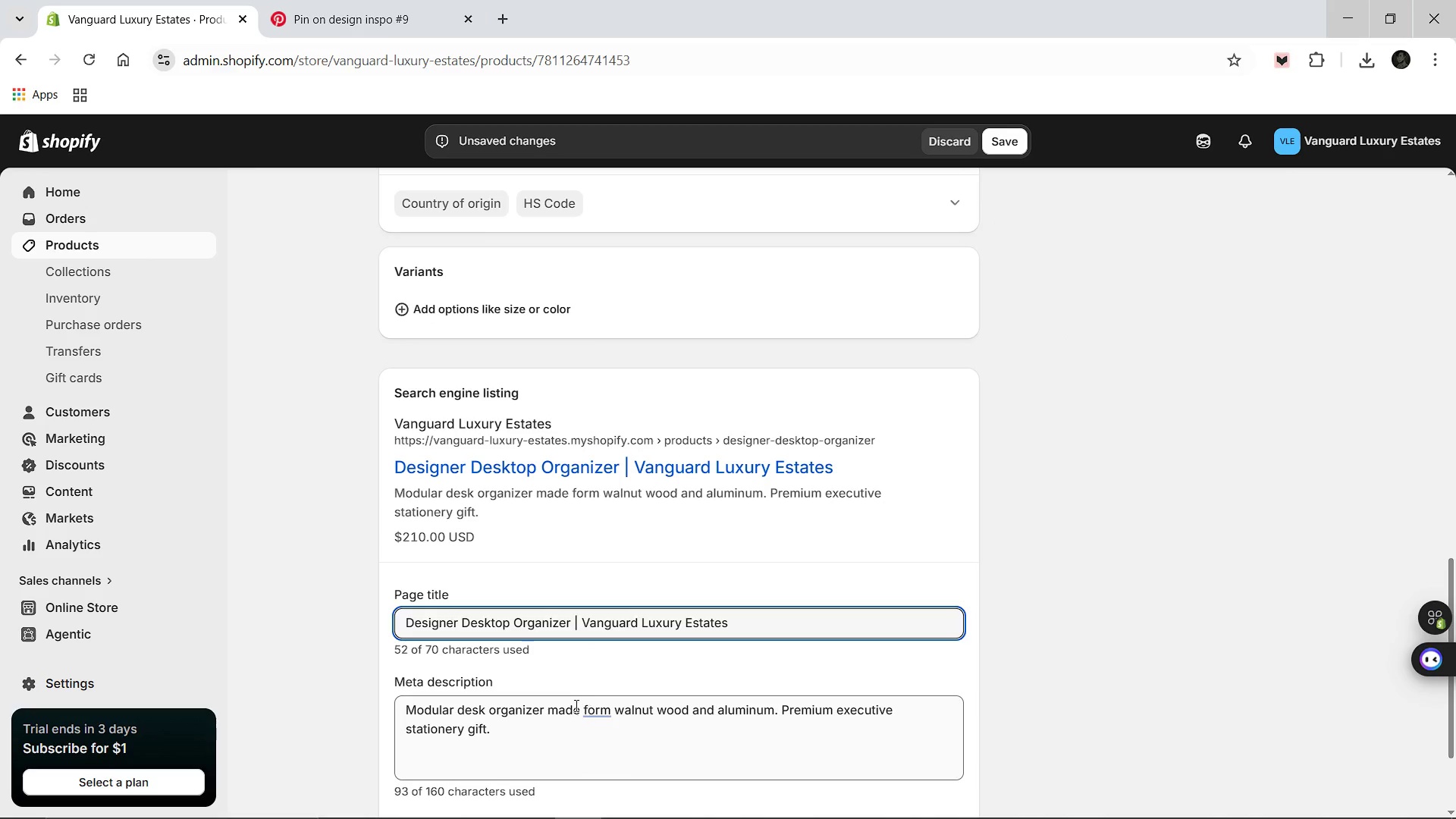 
wait(5.72)
 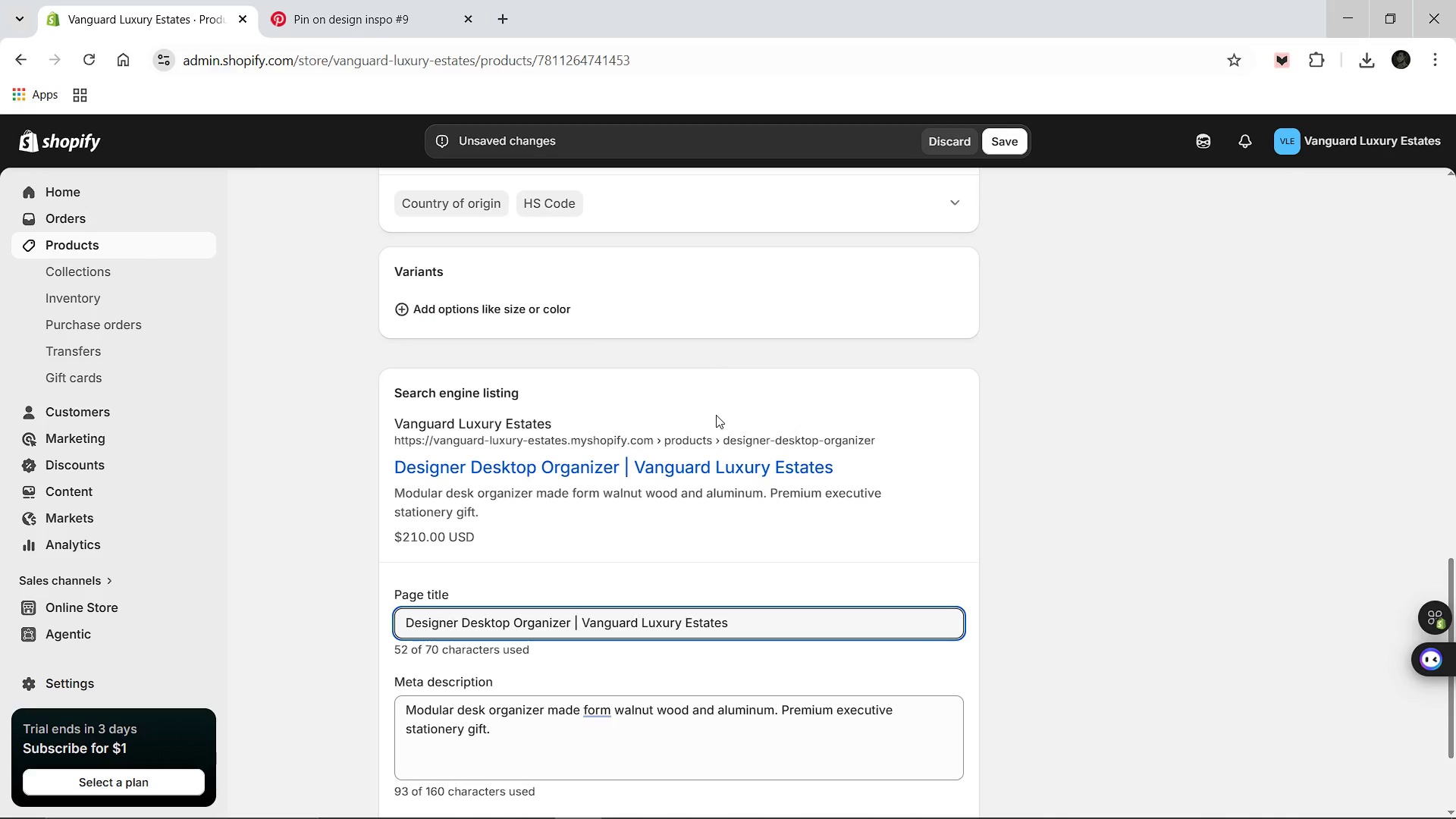 
left_click([533, 610])
 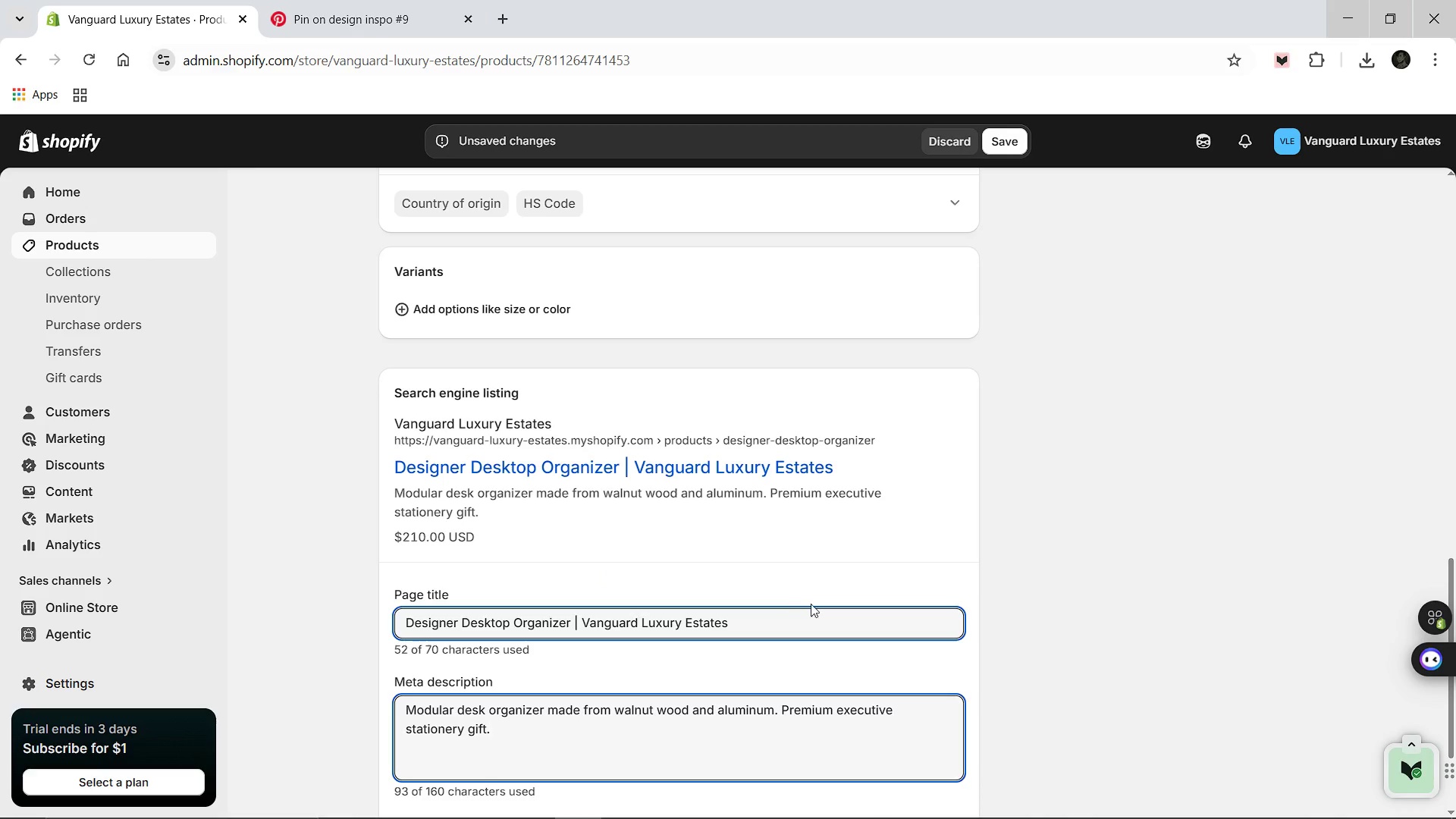 
scroll: coordinate [811, 604], scroll_direction: up, amount: 16.0
 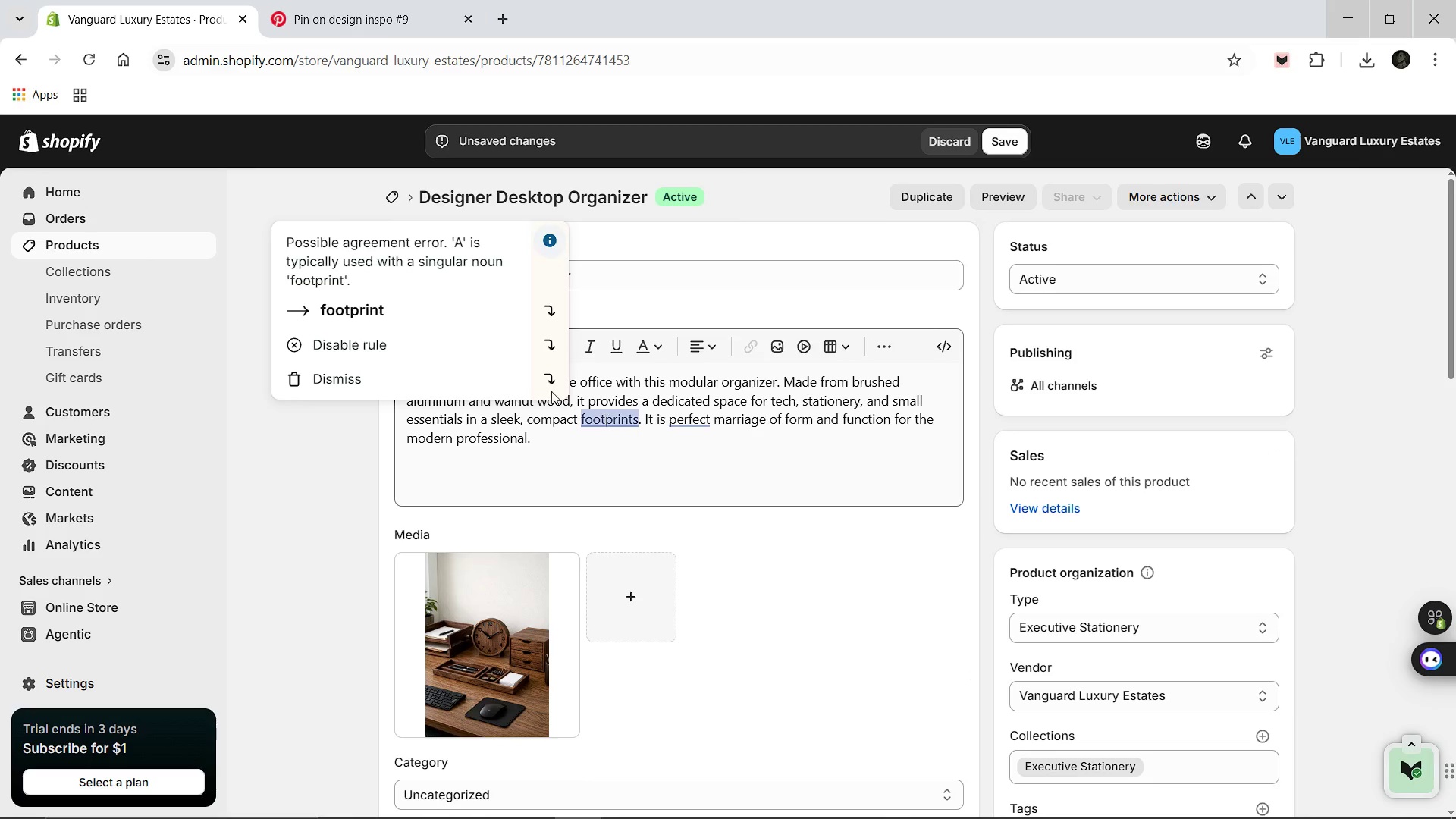 
left_click([453, 319])
 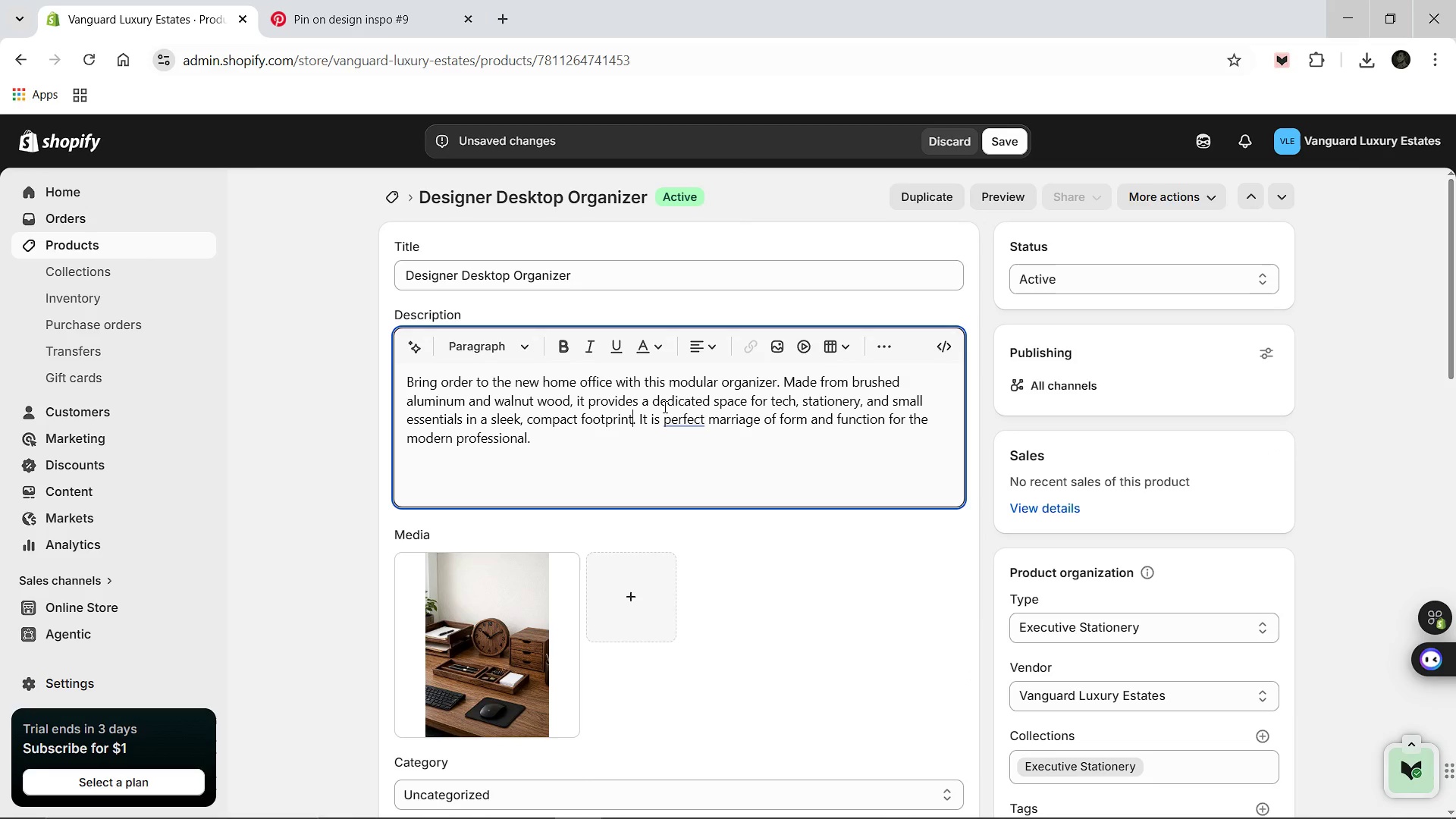 
mouse_move([674, 425])
 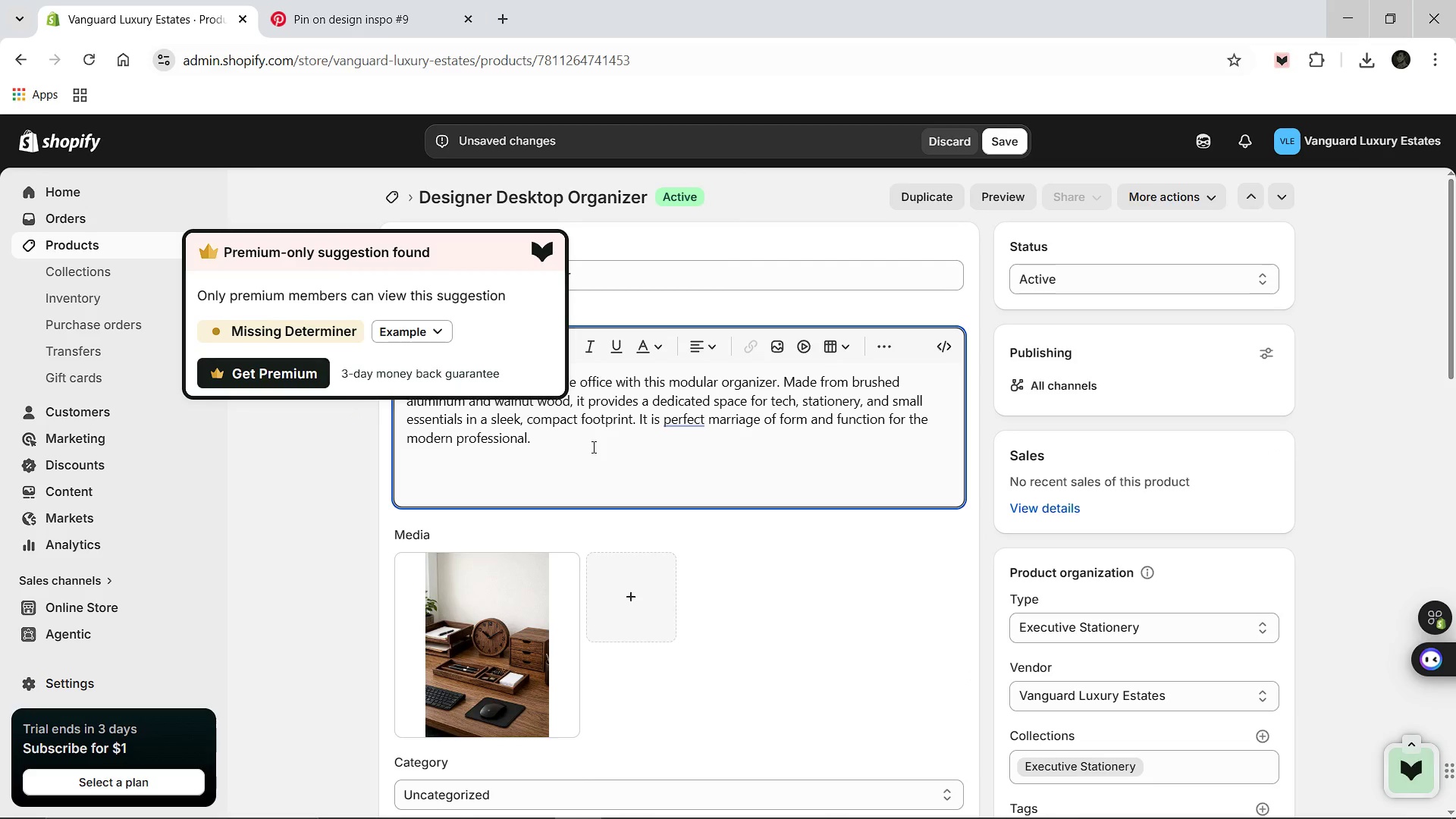 
left_click([592, 447])
 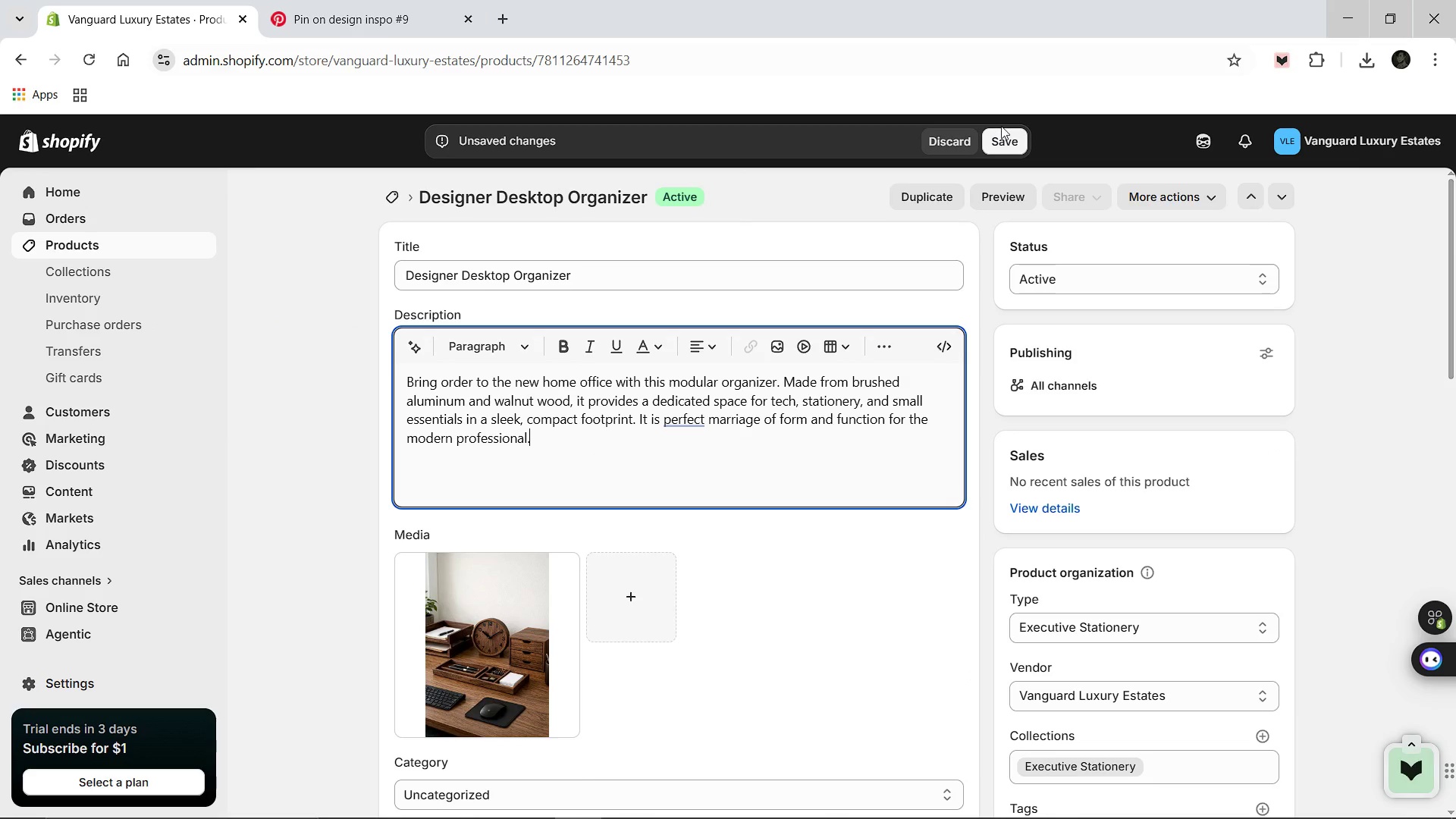 
left_click([1018, 147])
 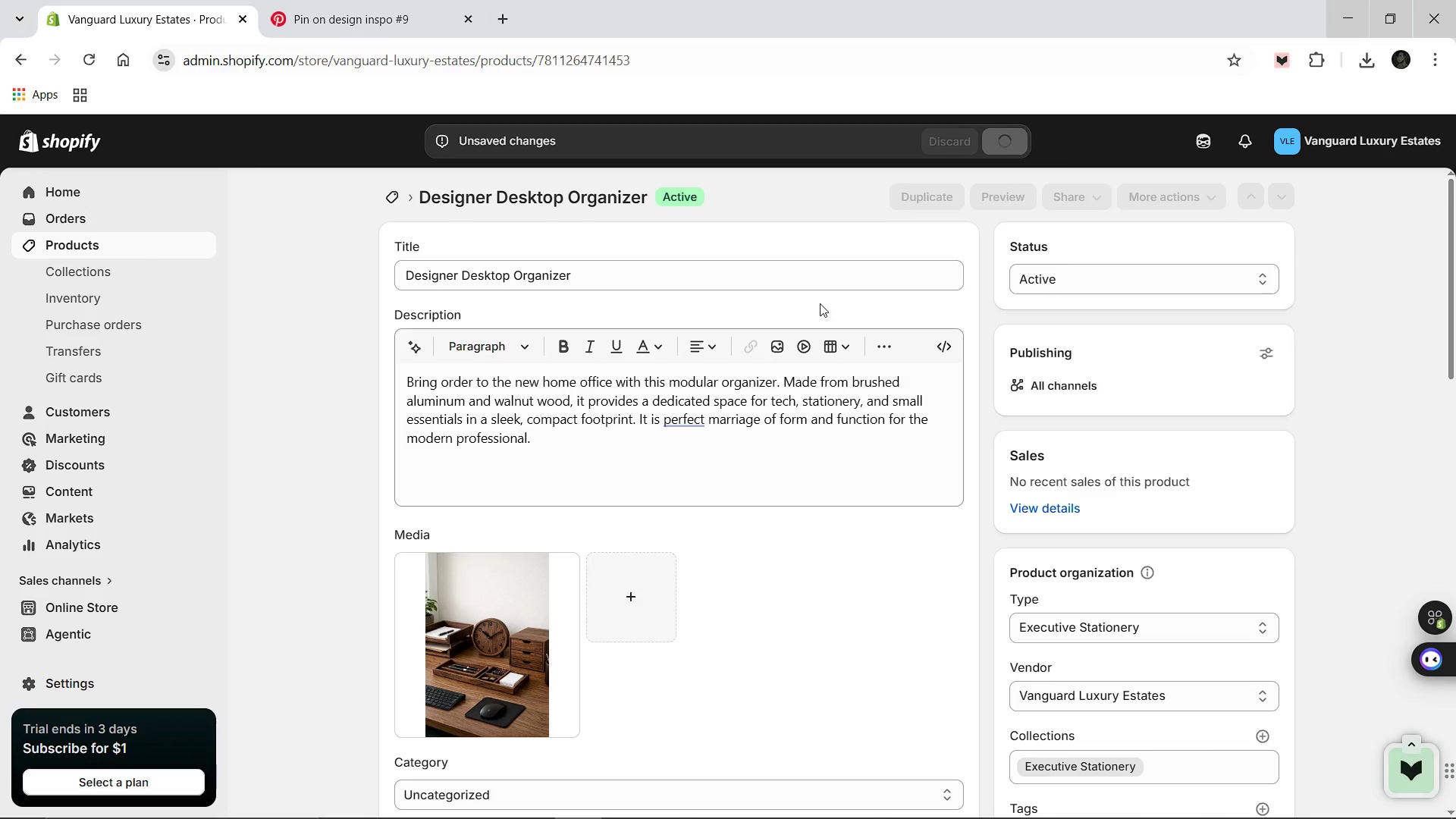 
wait(8.16)
 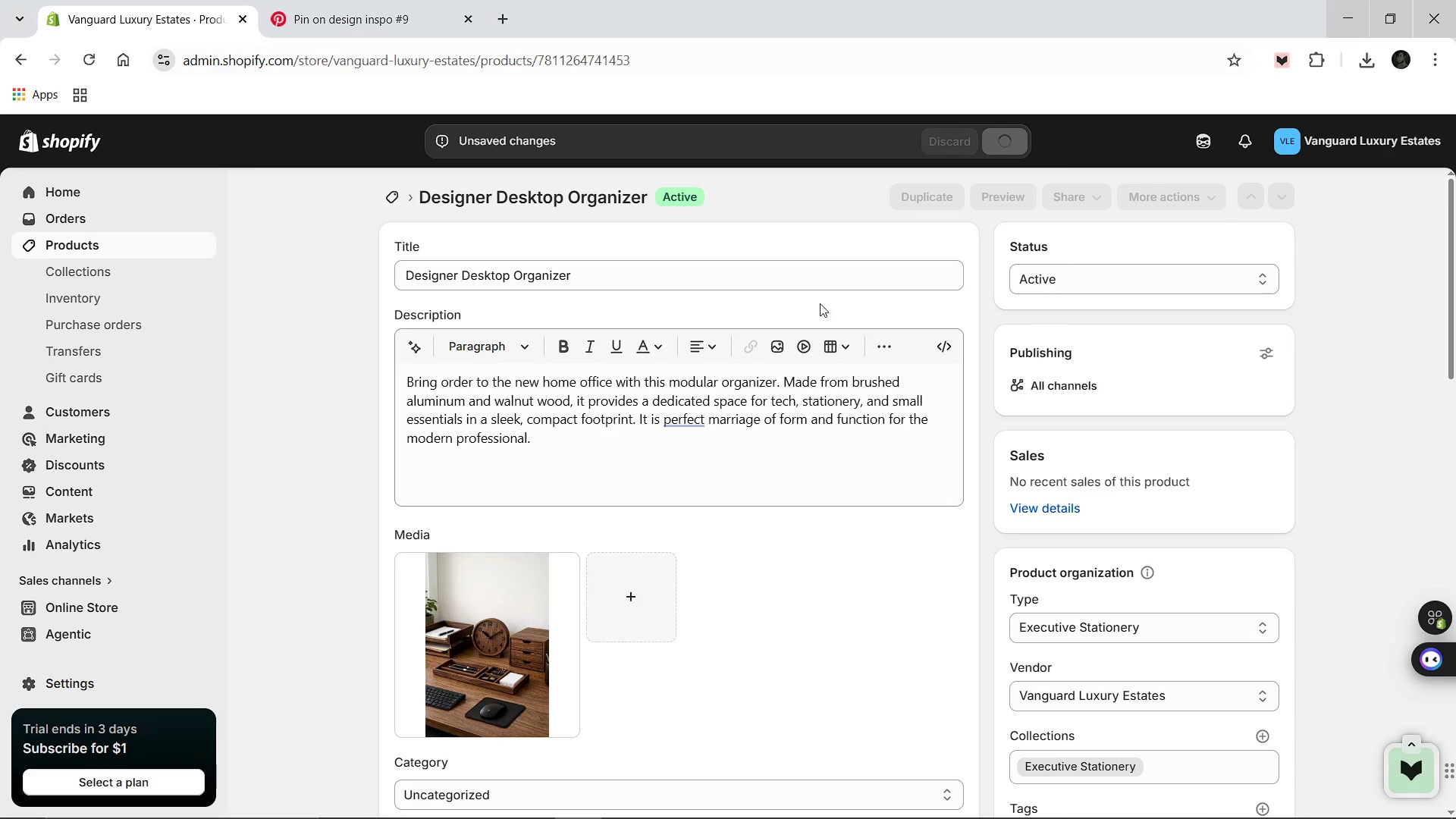 
left_click([387, 190])
 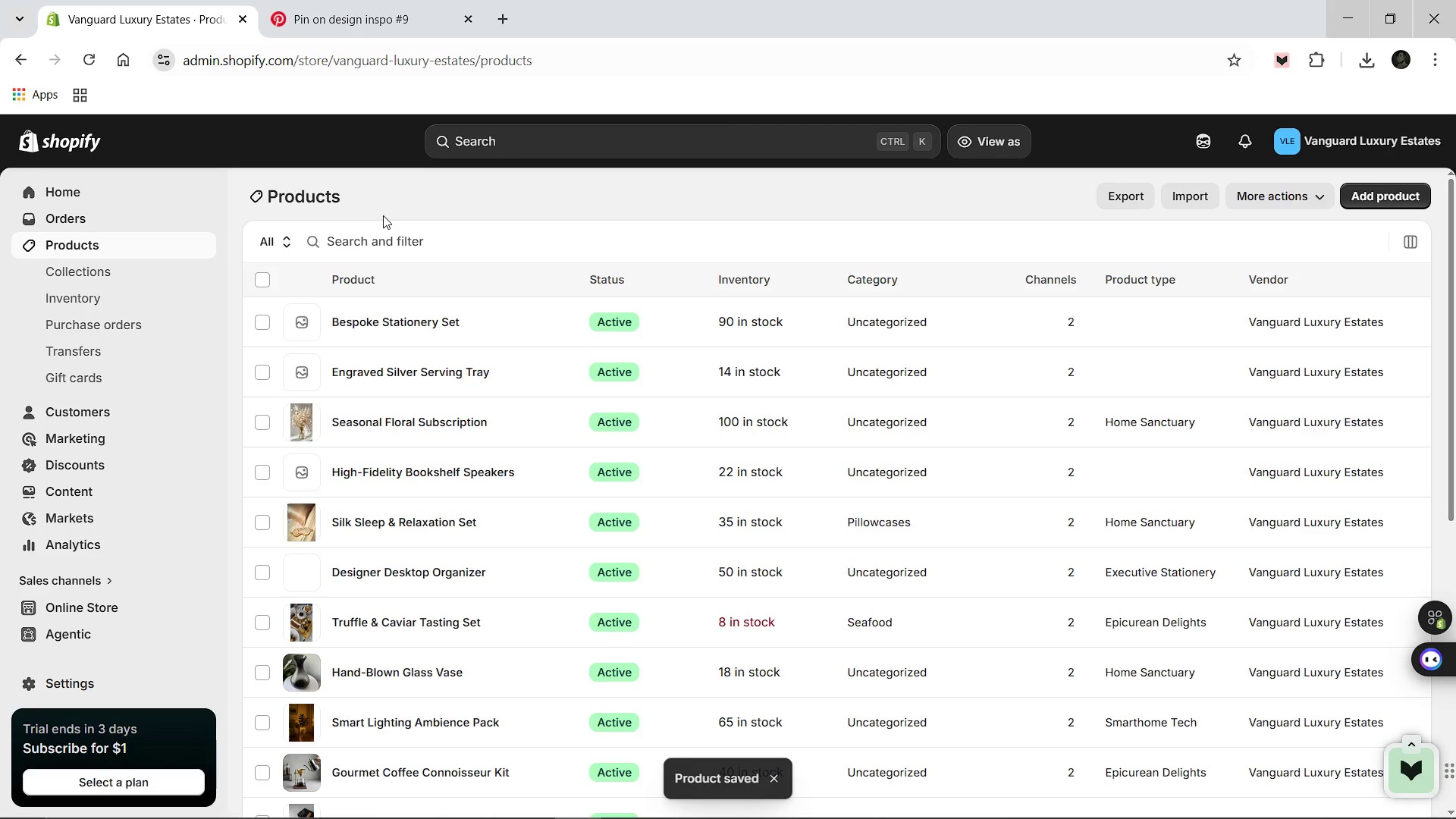 
left_click([398, 473])
 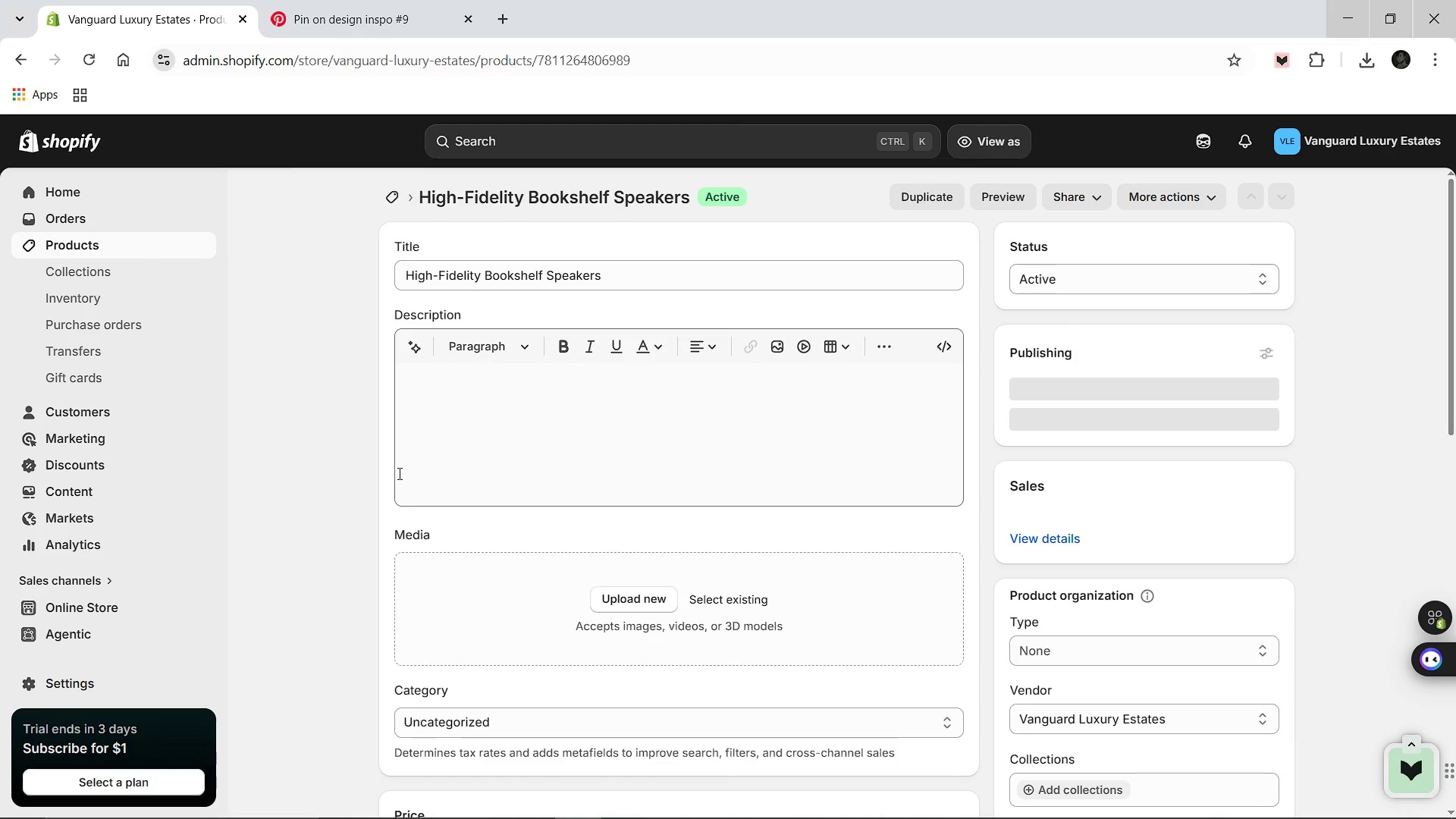 
wait(8.34)
 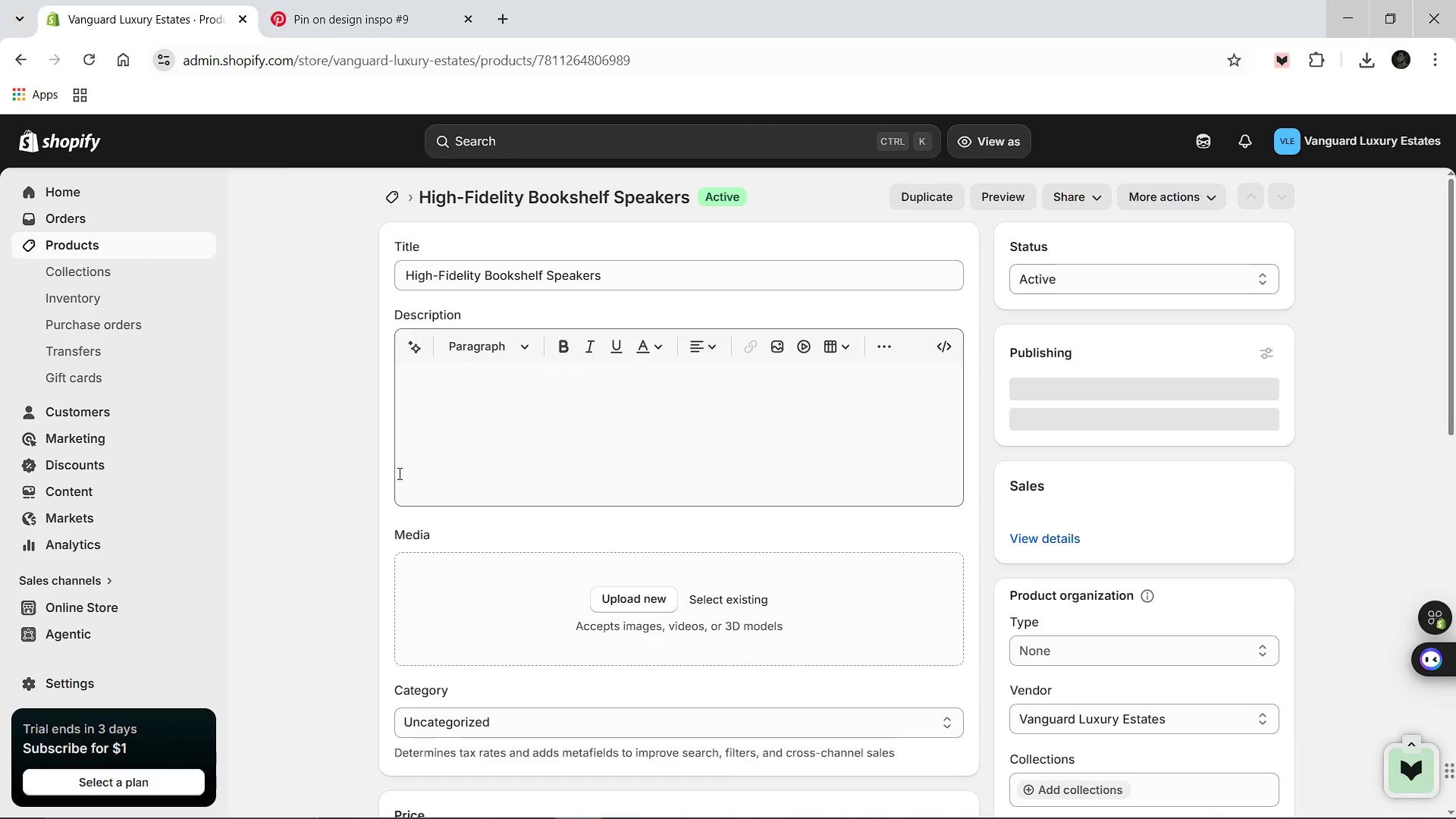 
left_click([398, 473])
 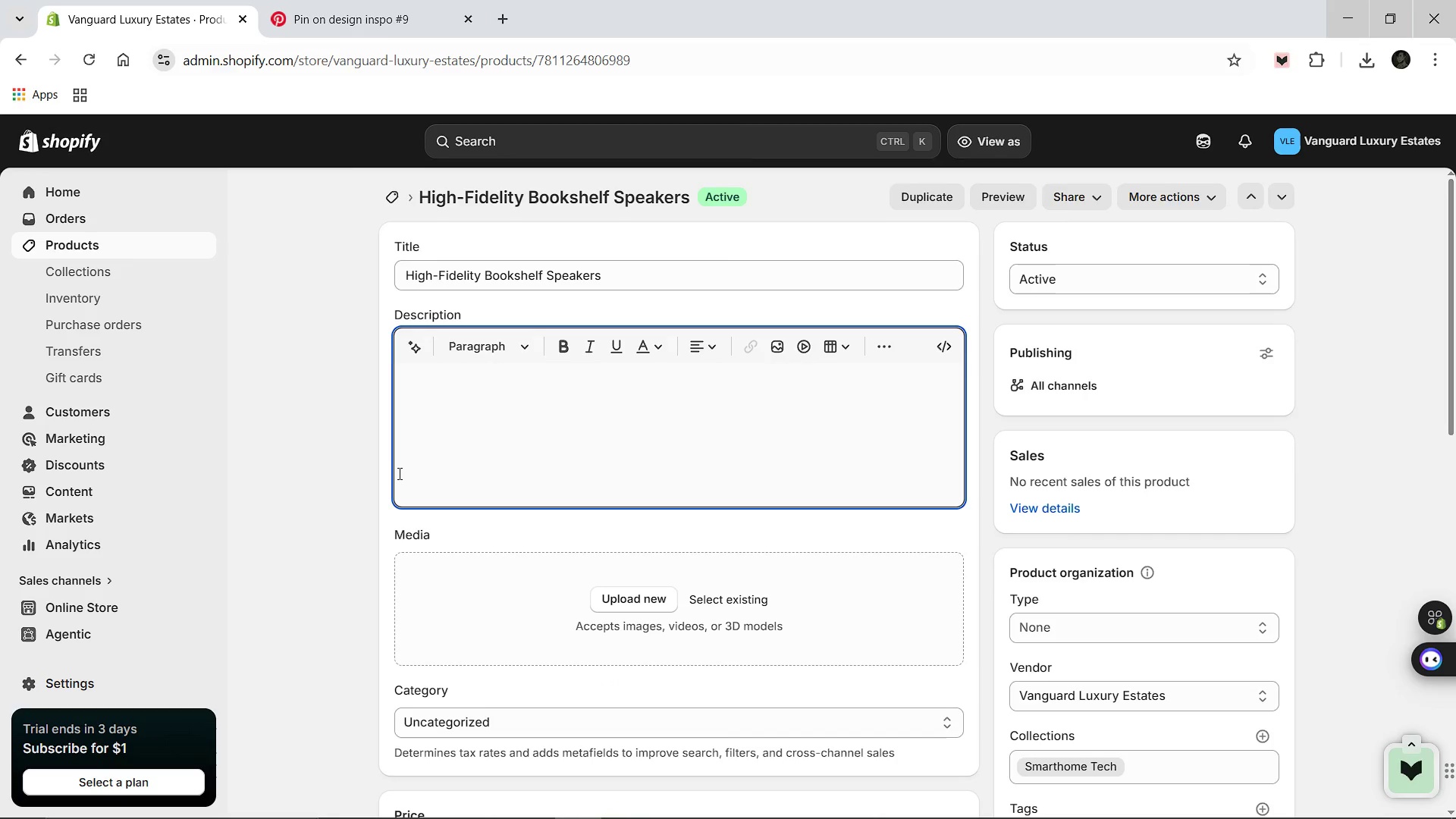 
type(Fills any room with su)
key(Backspace)
type(tudio-quality sound without th )
key(Backspace)
type(e clutter. These speakers feature a s)
key(Backspace)
type(custom wood-grain finish and state )
key(Backspace)
type(-of0th)
key(Backspace)
key(Backspace)
key(Backspace)
type(-the-art acoustics)
key(Backspace)
type( drivers, perfect for the client who appreciates both supperior design and audio precision. It is al)
key(Backspace)
type(an)
key(Backspace)
key(Backspace)
type(n immersive gift dor the home audio enthusiast.)
 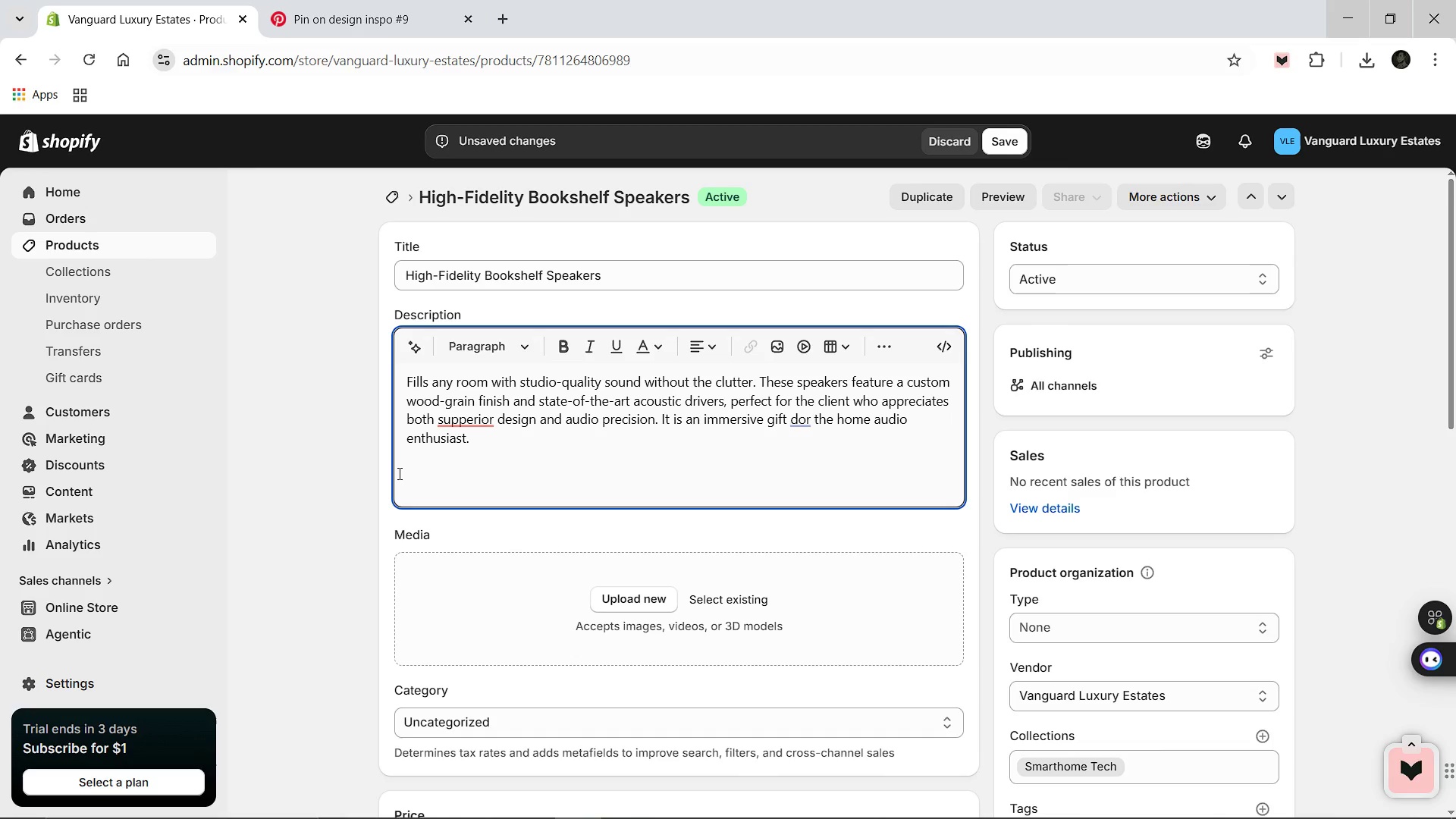 
mouse_move([442, 402])
 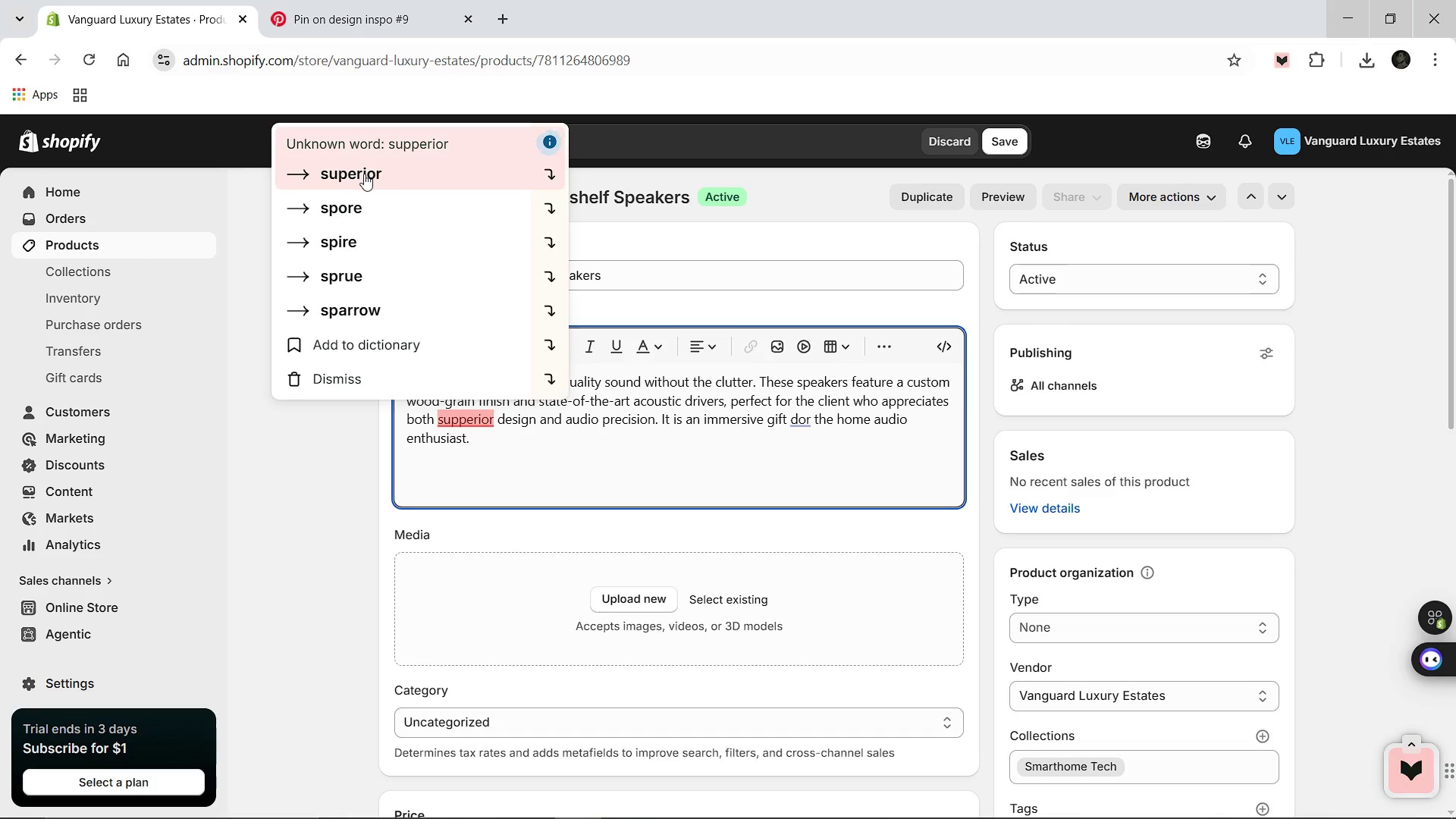 
left_click([364, 174])
 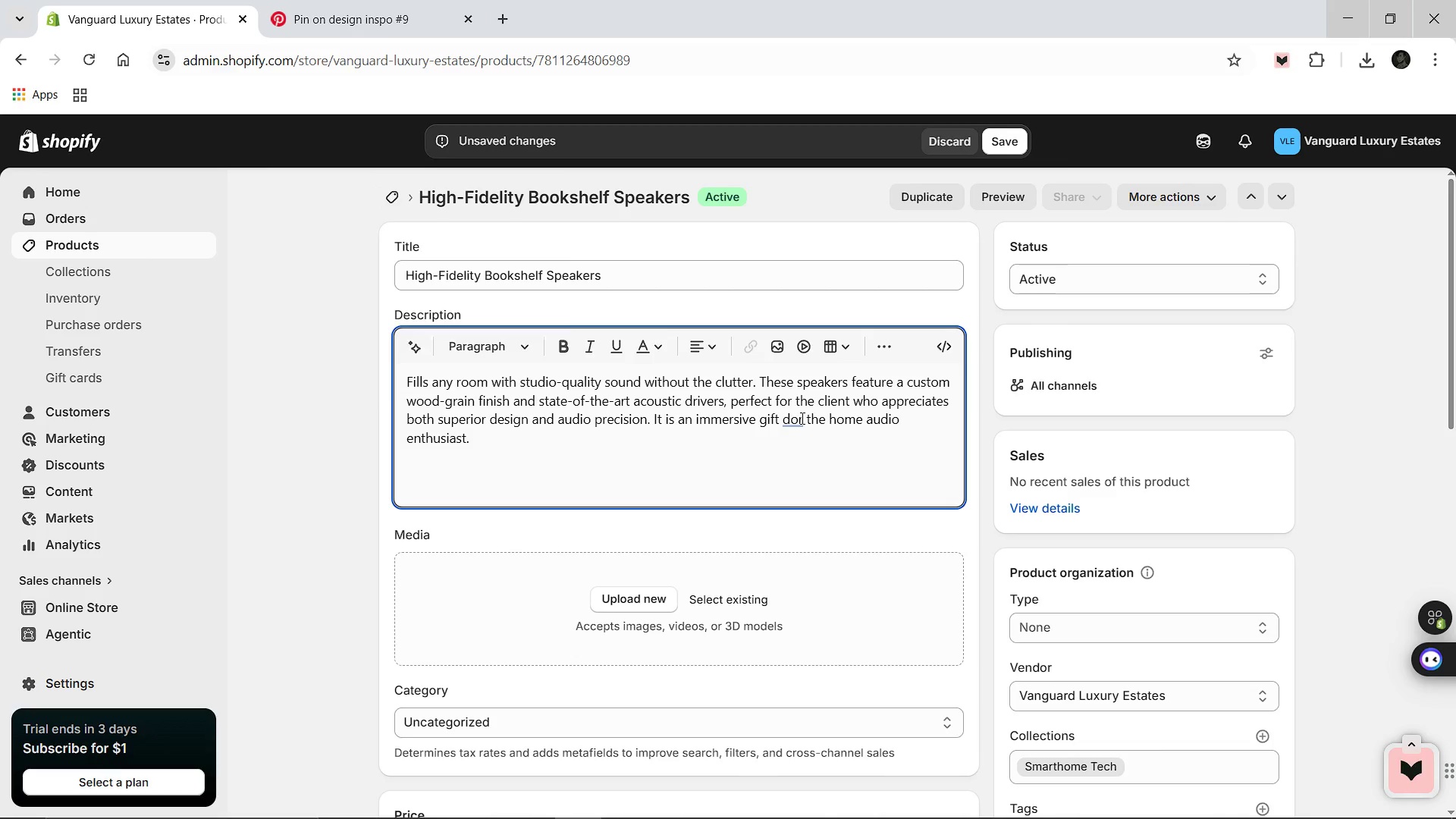 
left_click([795, 419])
 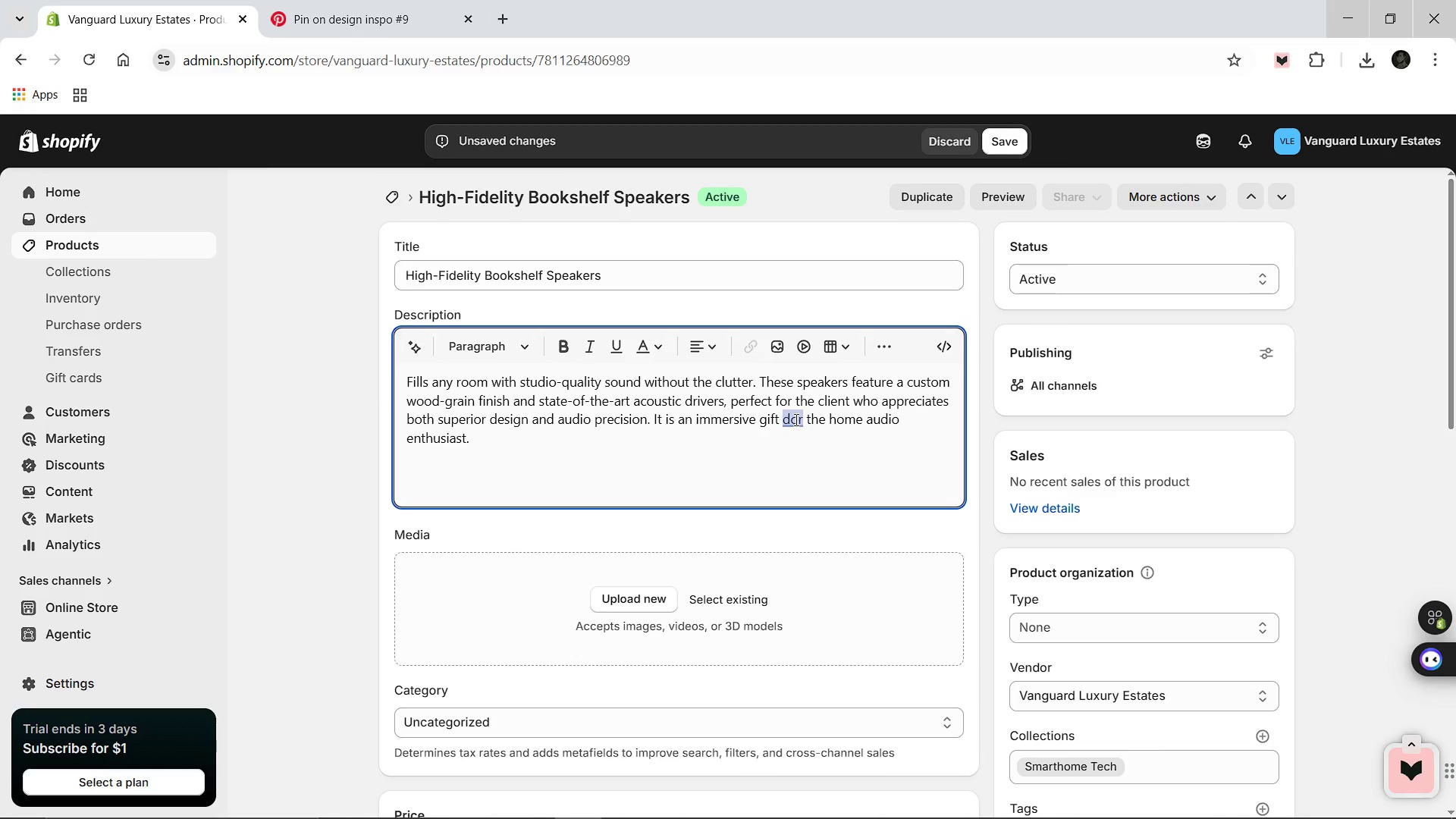 
left_click([795, 419])
 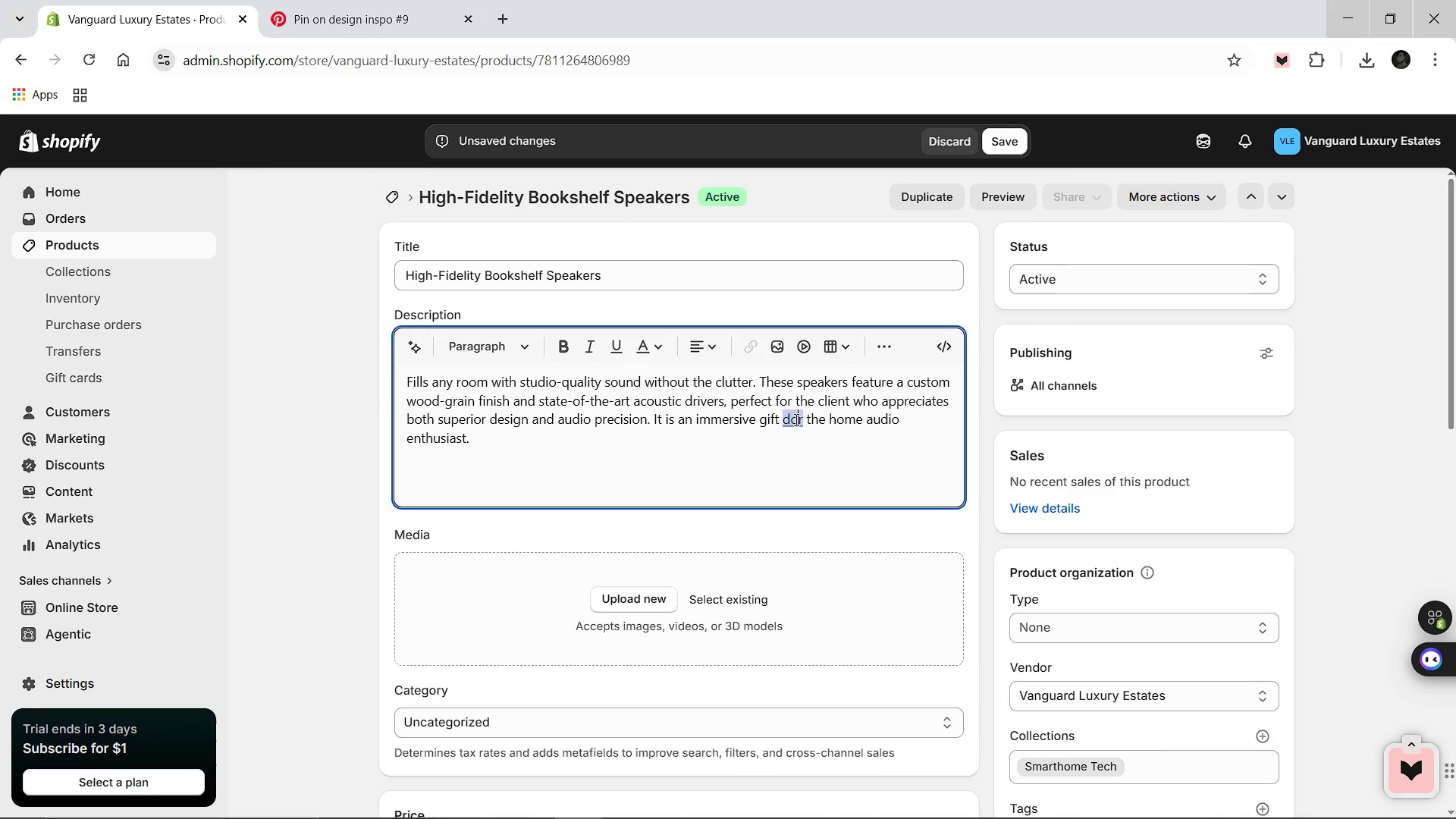 
left_click([833, 412])
 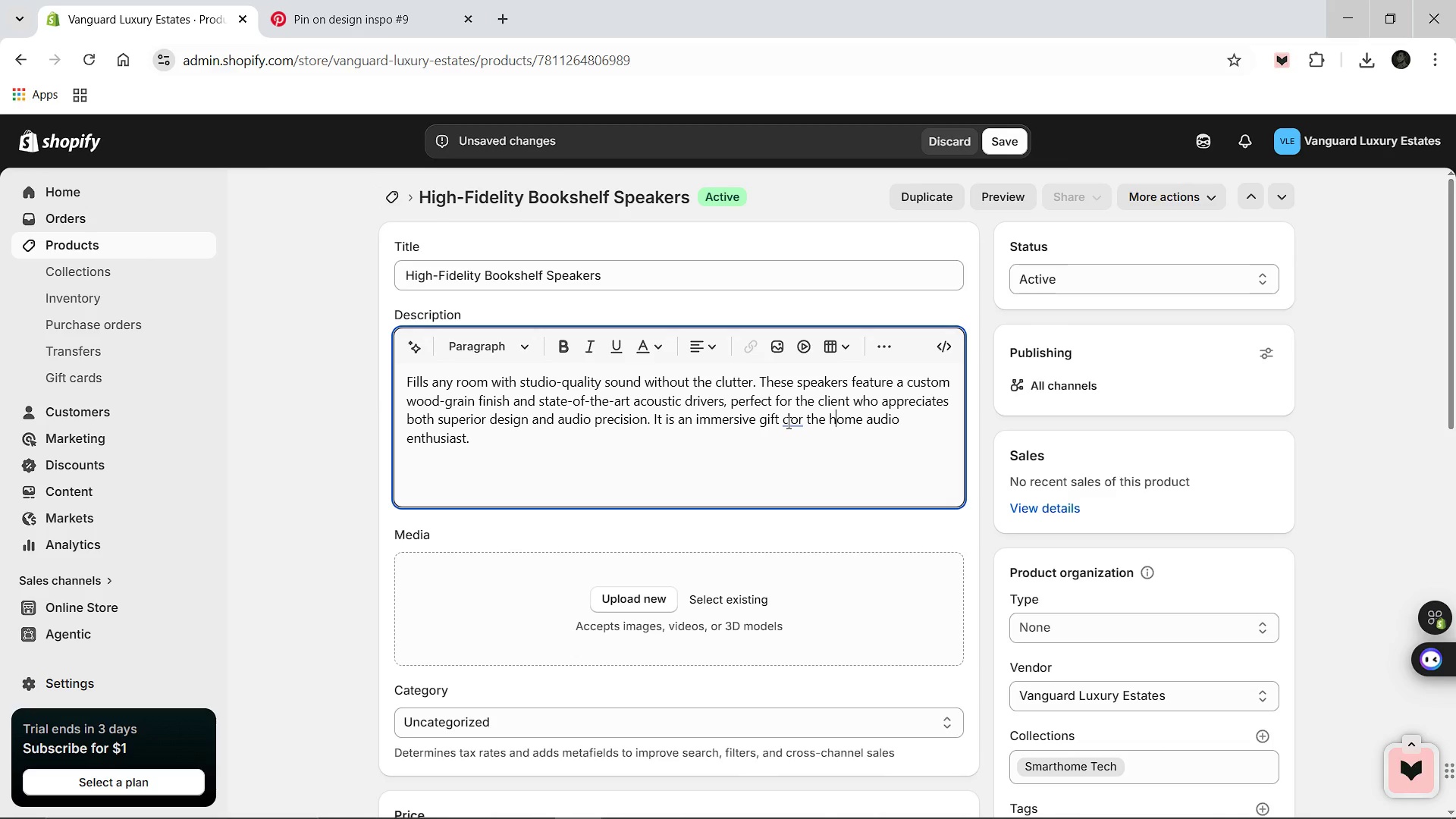 
left_click([787, 422])
 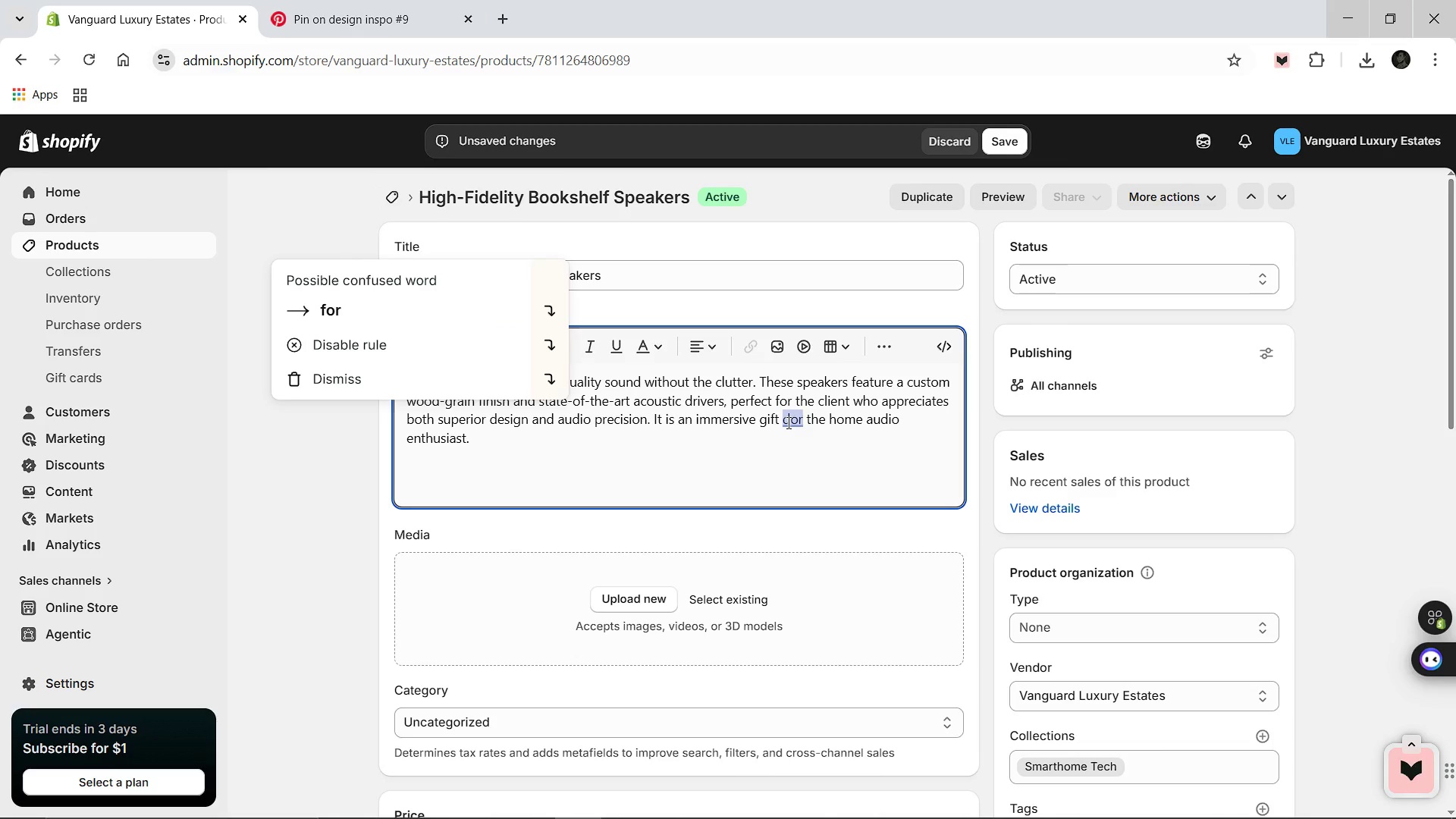 
key(Backspace)
 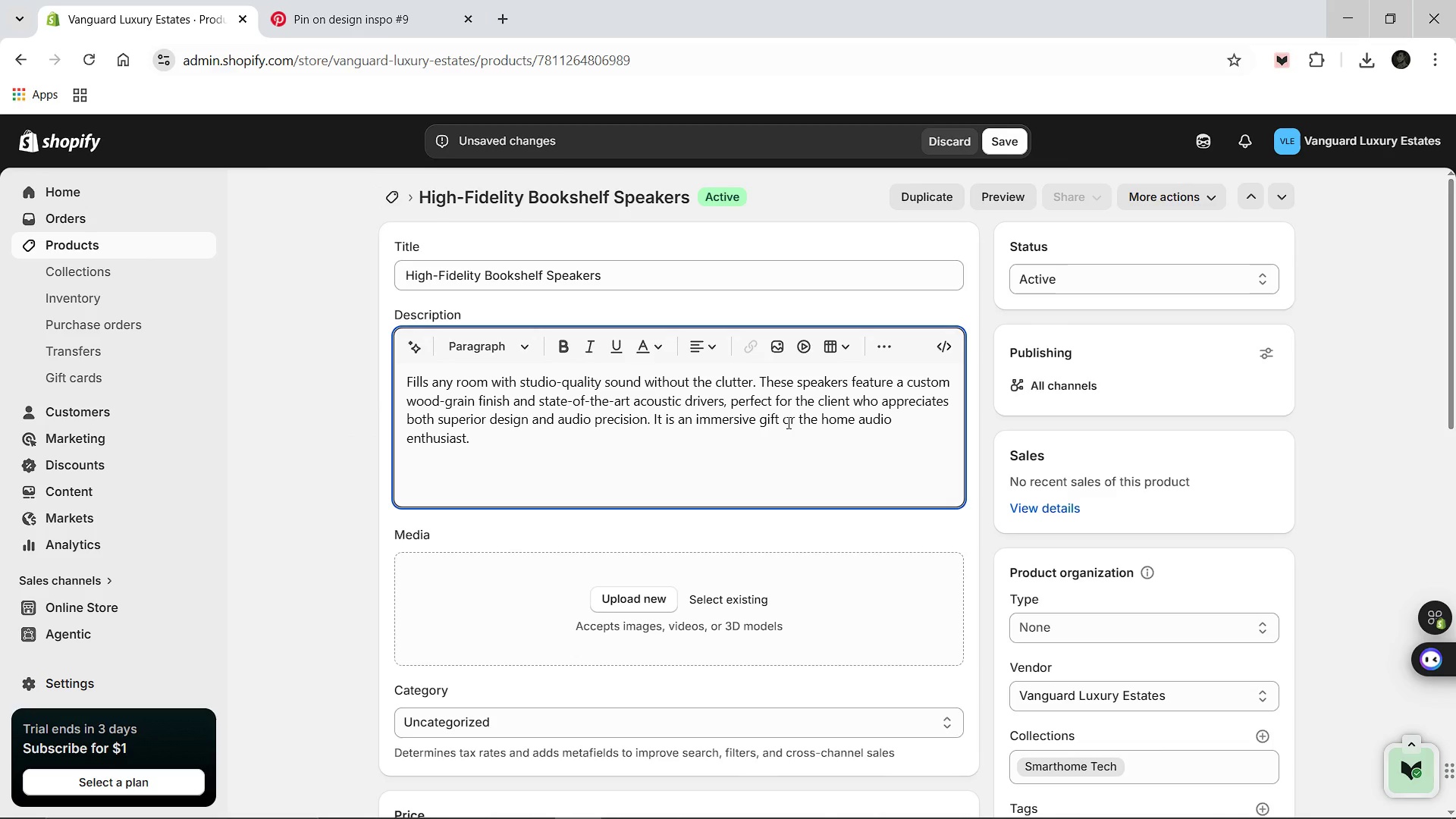 
key(F)
 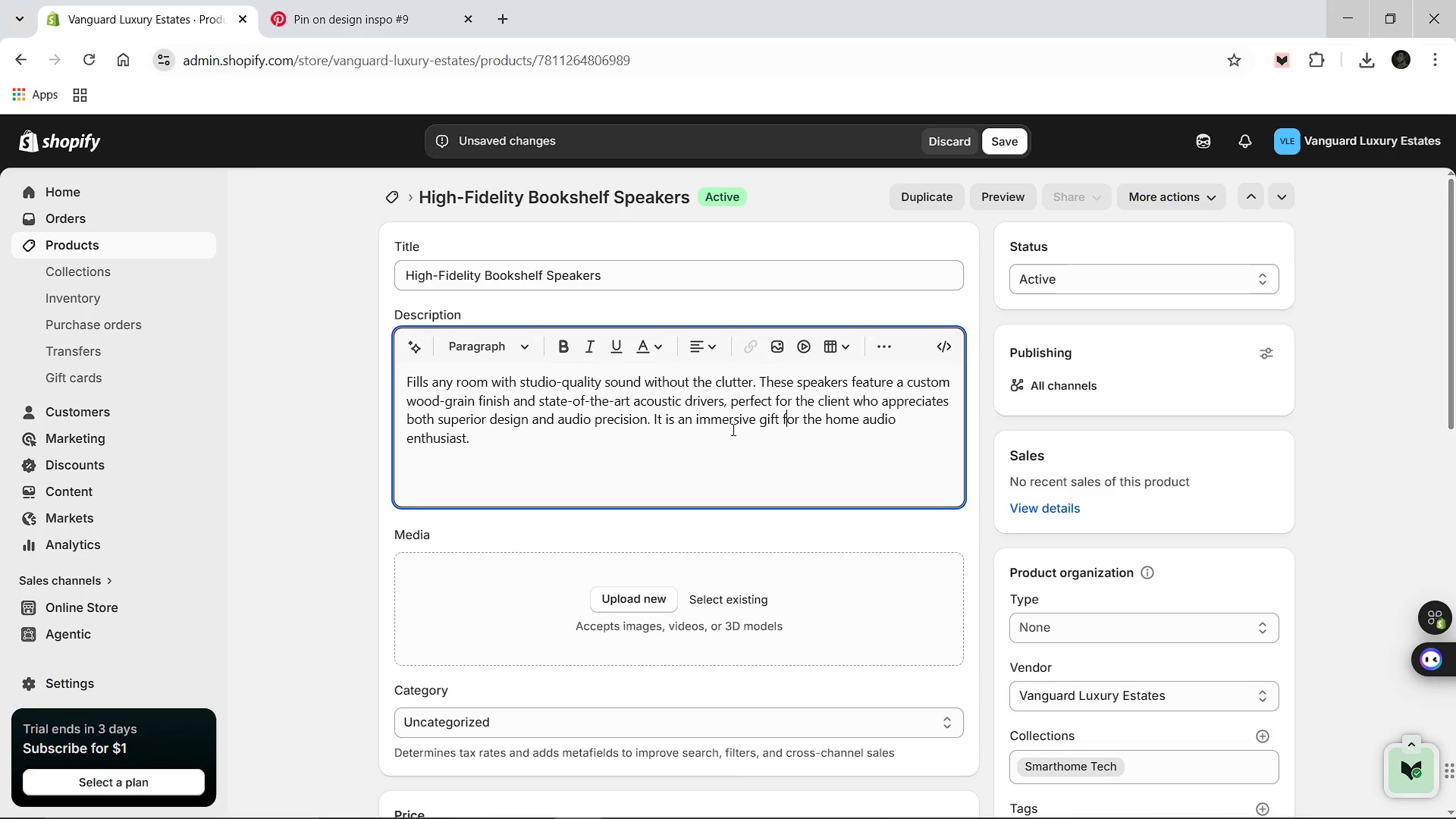 
scroll: coordinate [732, 429], scroll_direction: down, amount: 2.0
 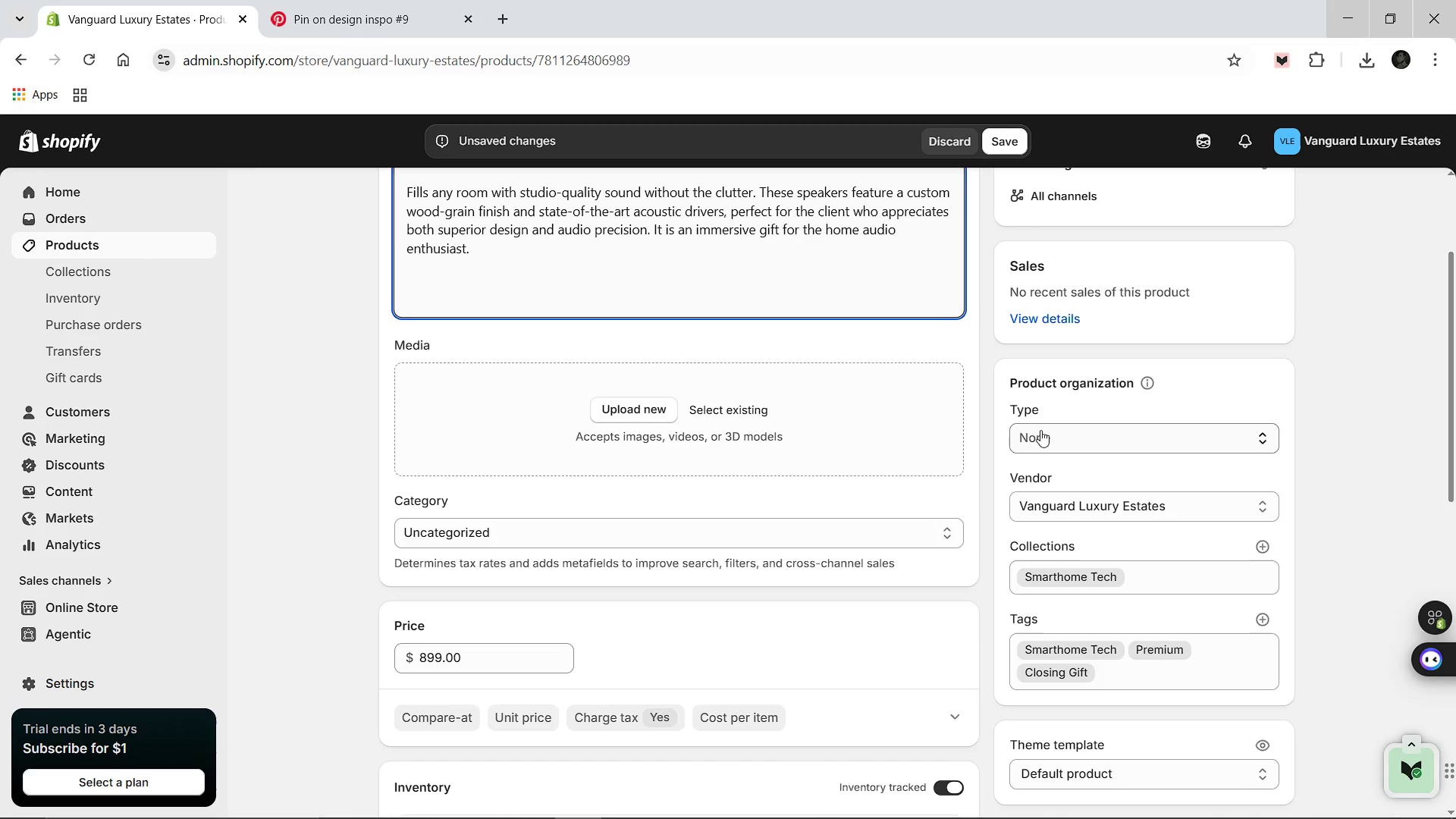 
left_click([1046, 427])
 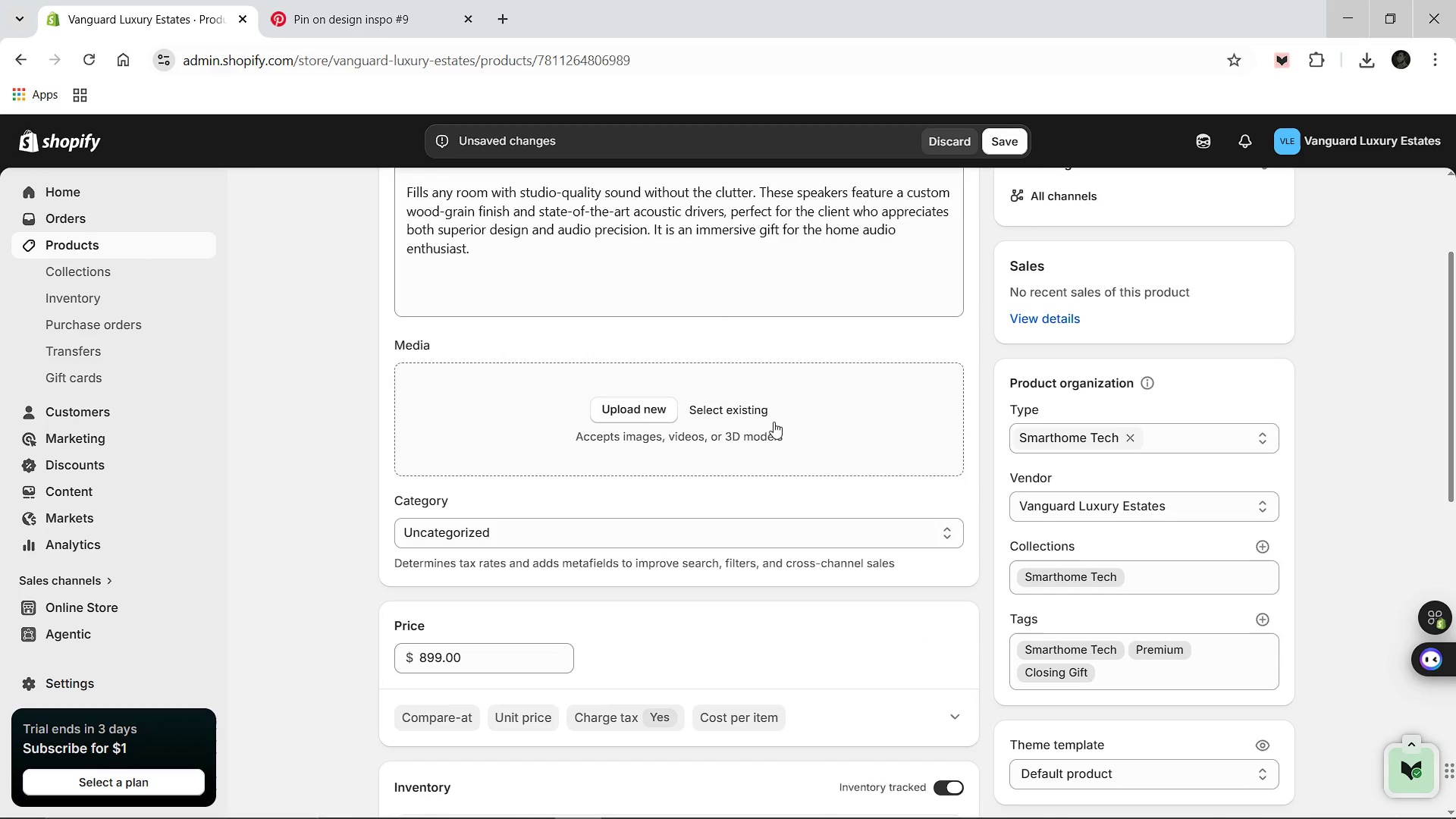 
scroll: coordinate [713, 400], scroll_direction: down, amount: 7.0
 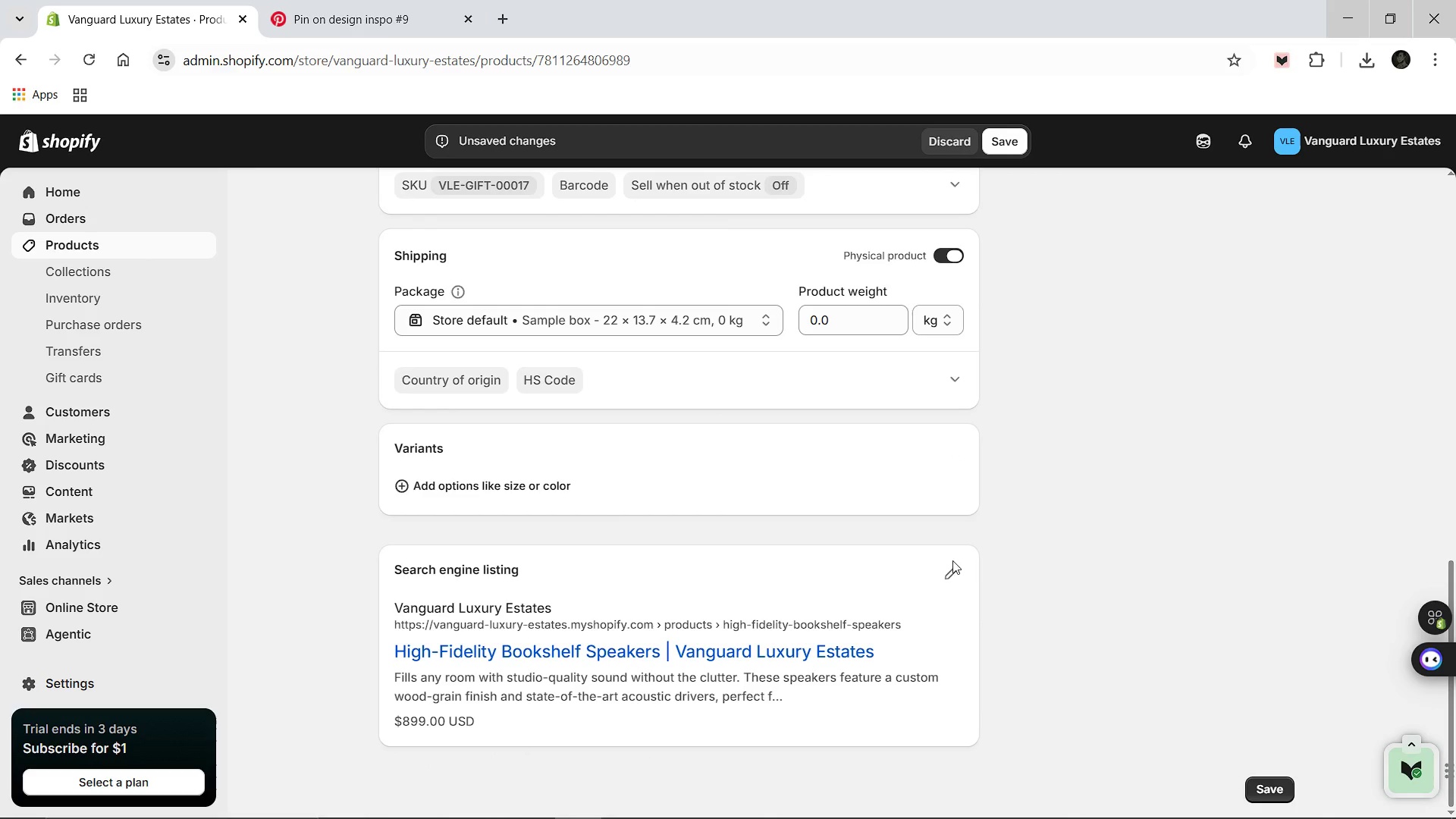 
left_click_drag(start_coordinate=[930, 574], to_coordinate=[940, 576])
 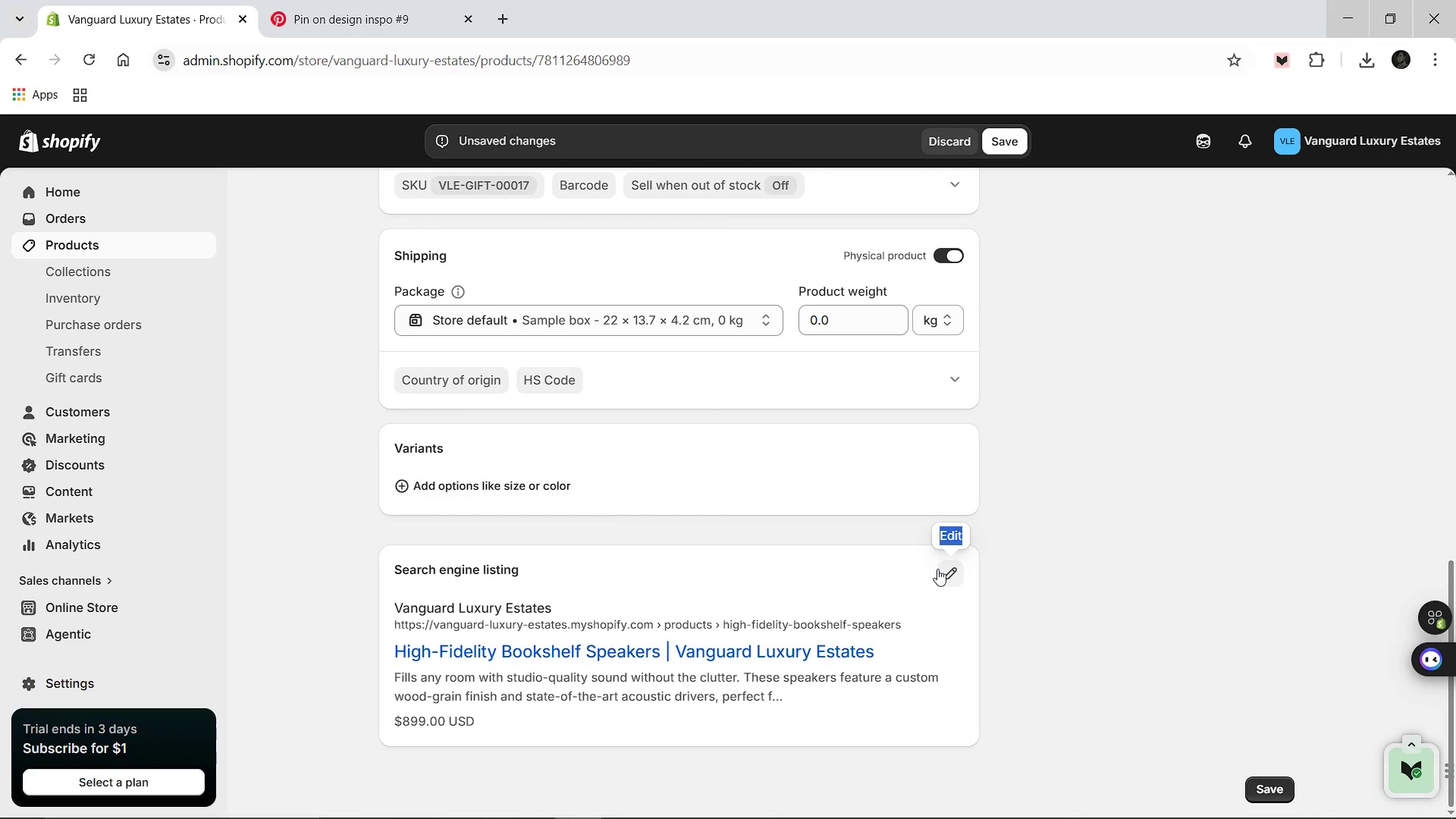 
left_click([937, 569])
 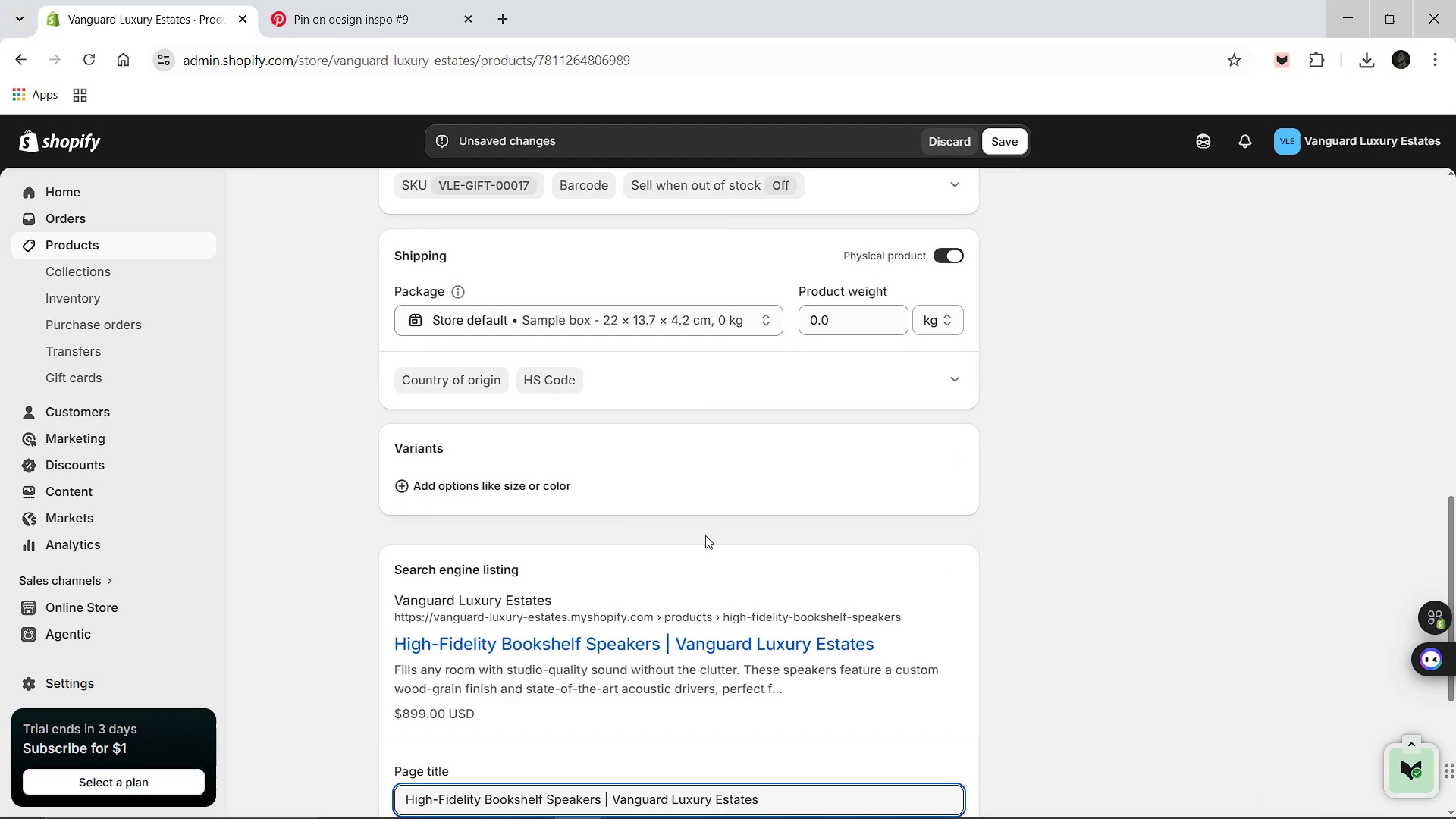 
scroll: coordinate [698, 534], scroll_direction: down, amount: 3.0
 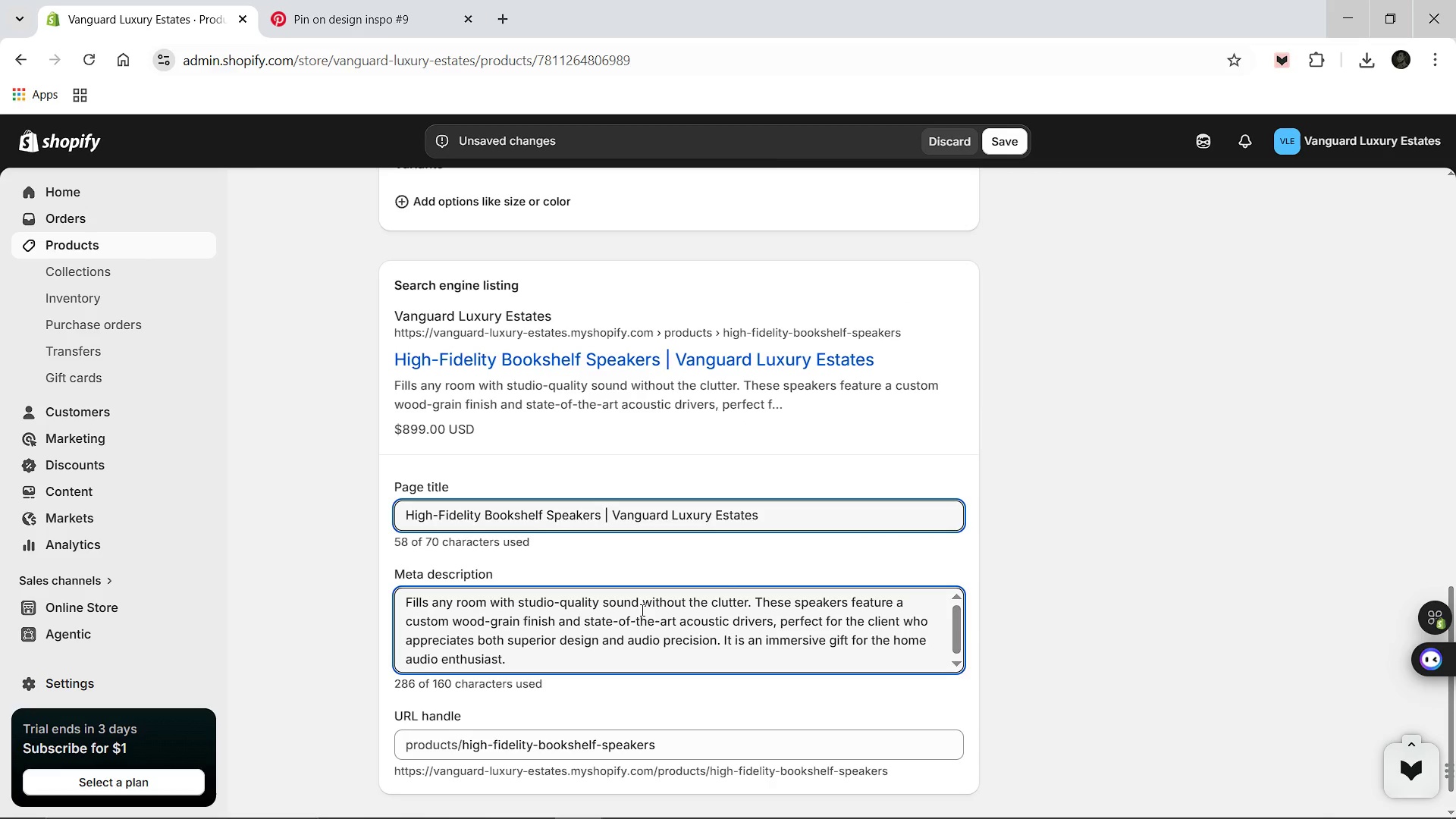 
key(Control+A)
 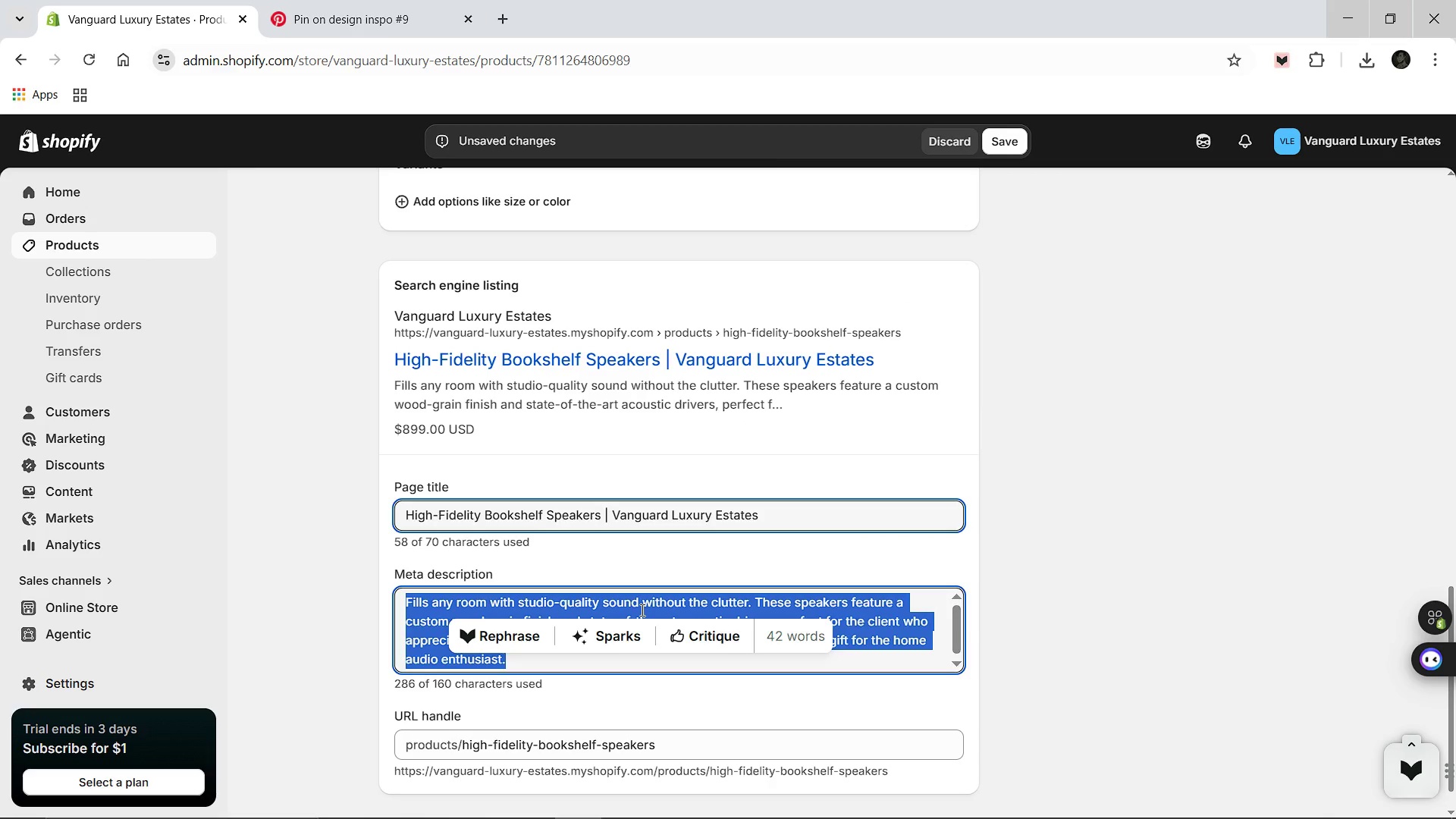 
type(Premium bookshelf speakers with high )
key(Backspace)
type(-fidelity audio and wood finish. Luxury sound for luxury homes.)
 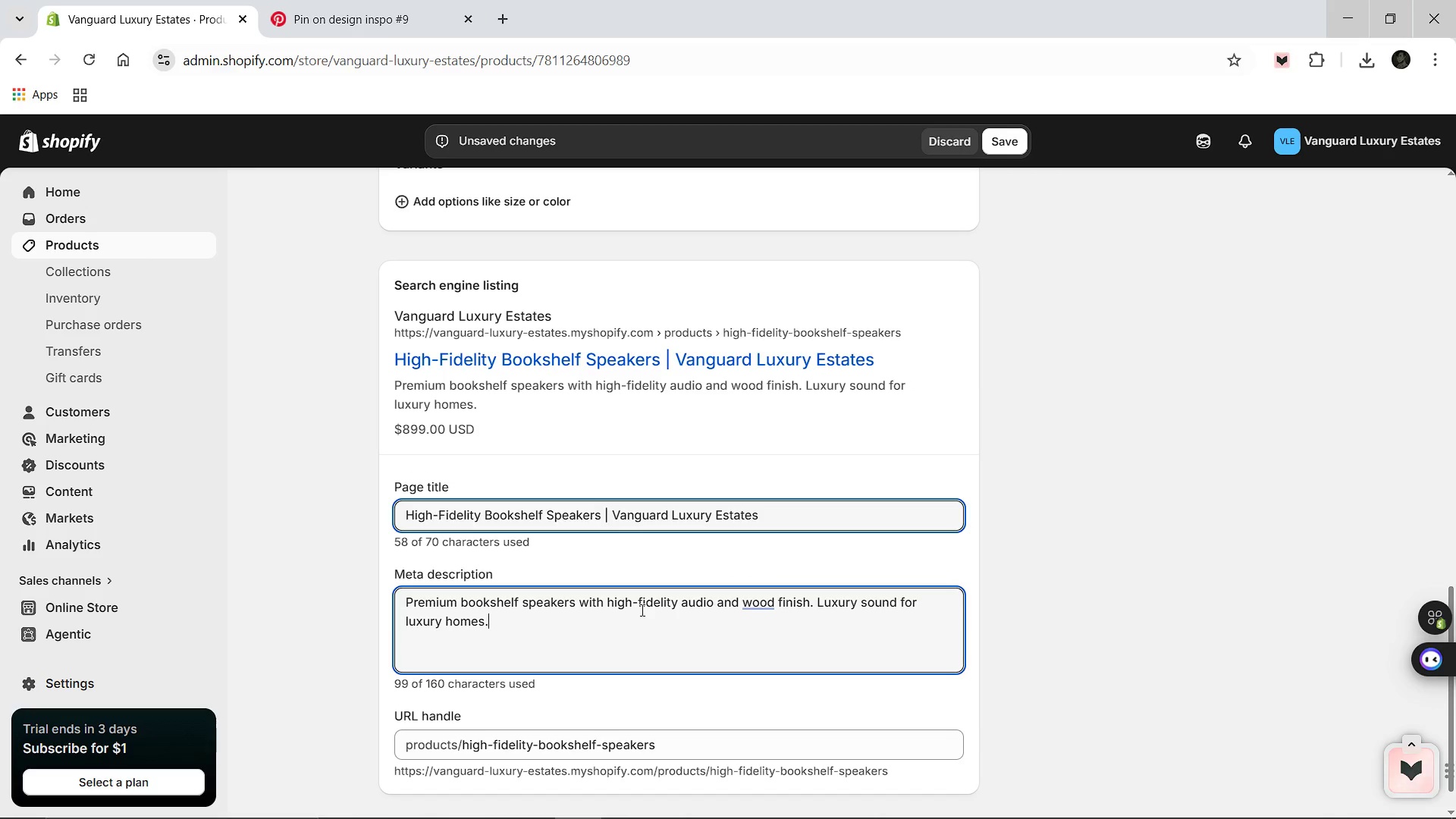 
left_click([754, 599])
 